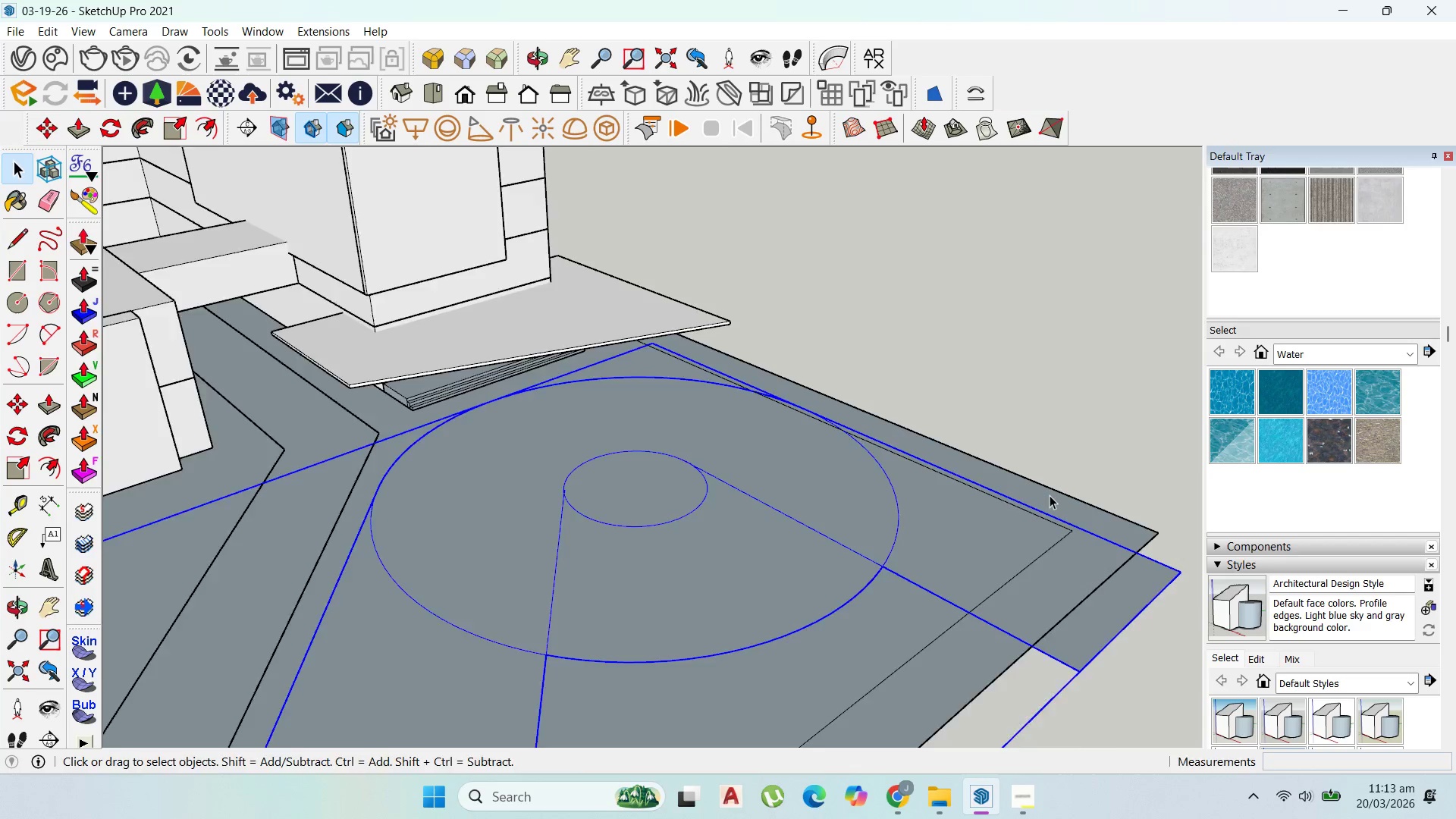 
scroll: coordinate [1016, 486], scroll_direction: up, amount: 5.0
 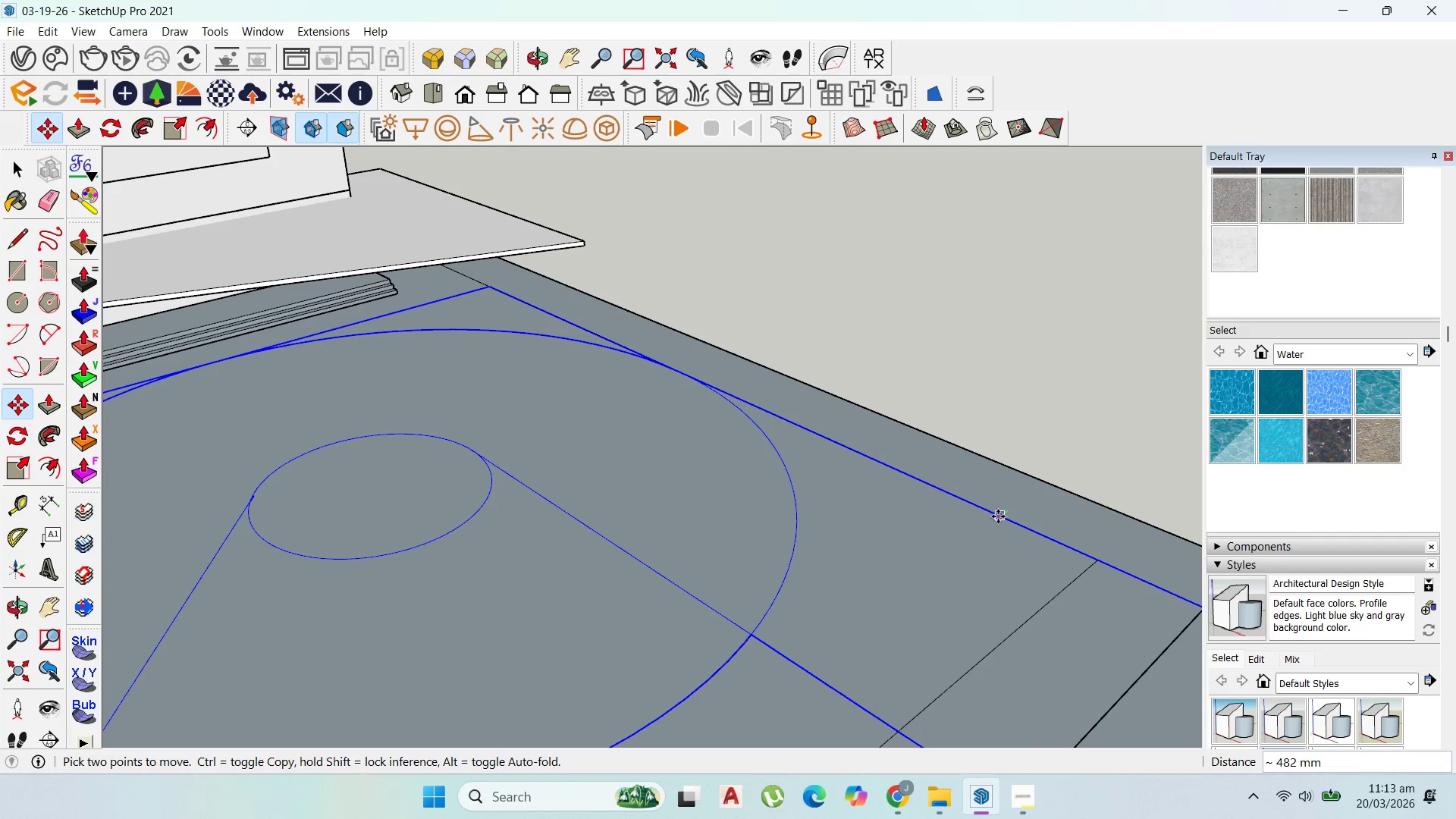 
left_click([998, 516])
 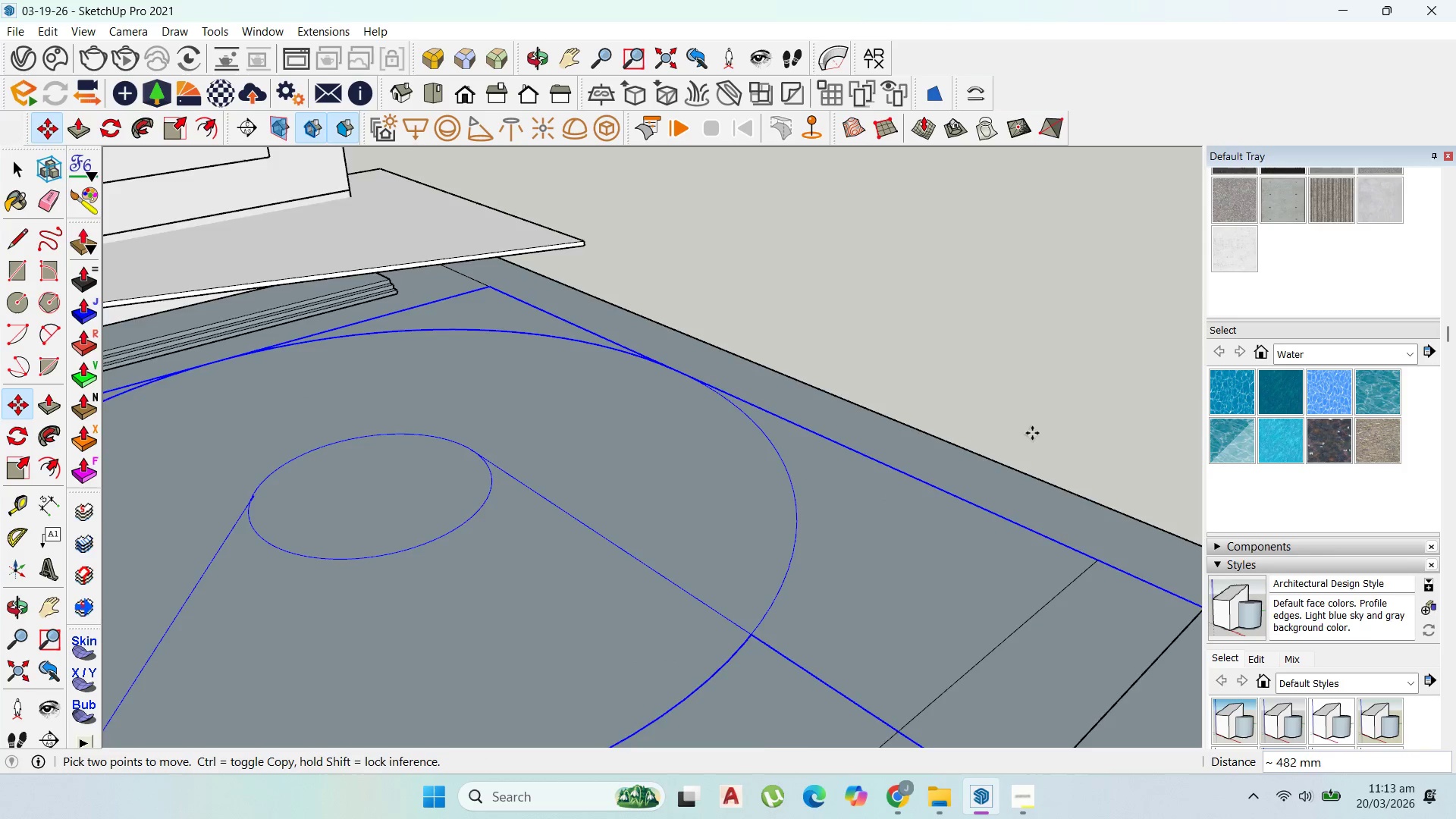 
scroll: coordinate [1035, 425], scroll_direction: down, amount: 15.0
 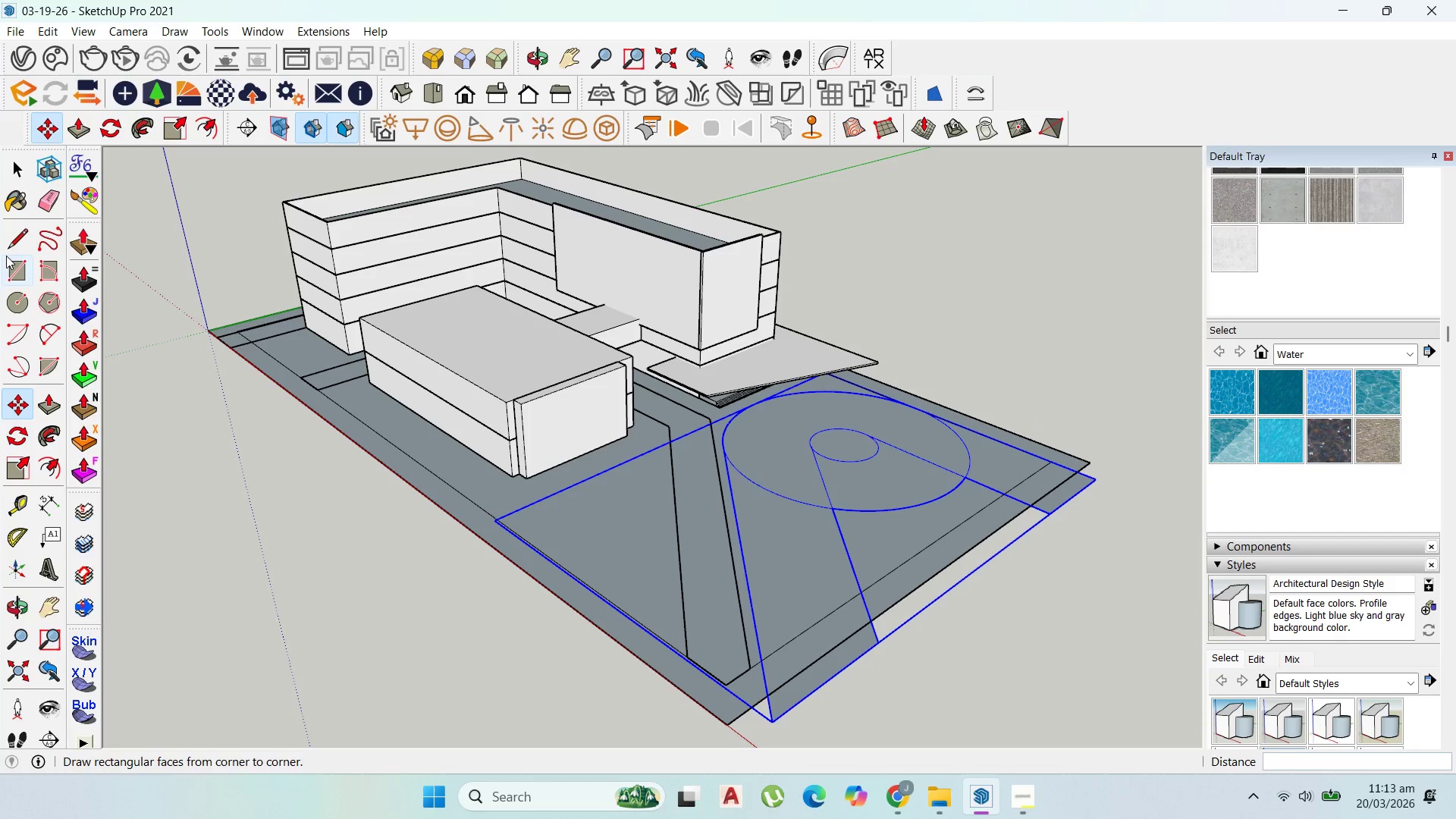 
left_click([8, 162])
 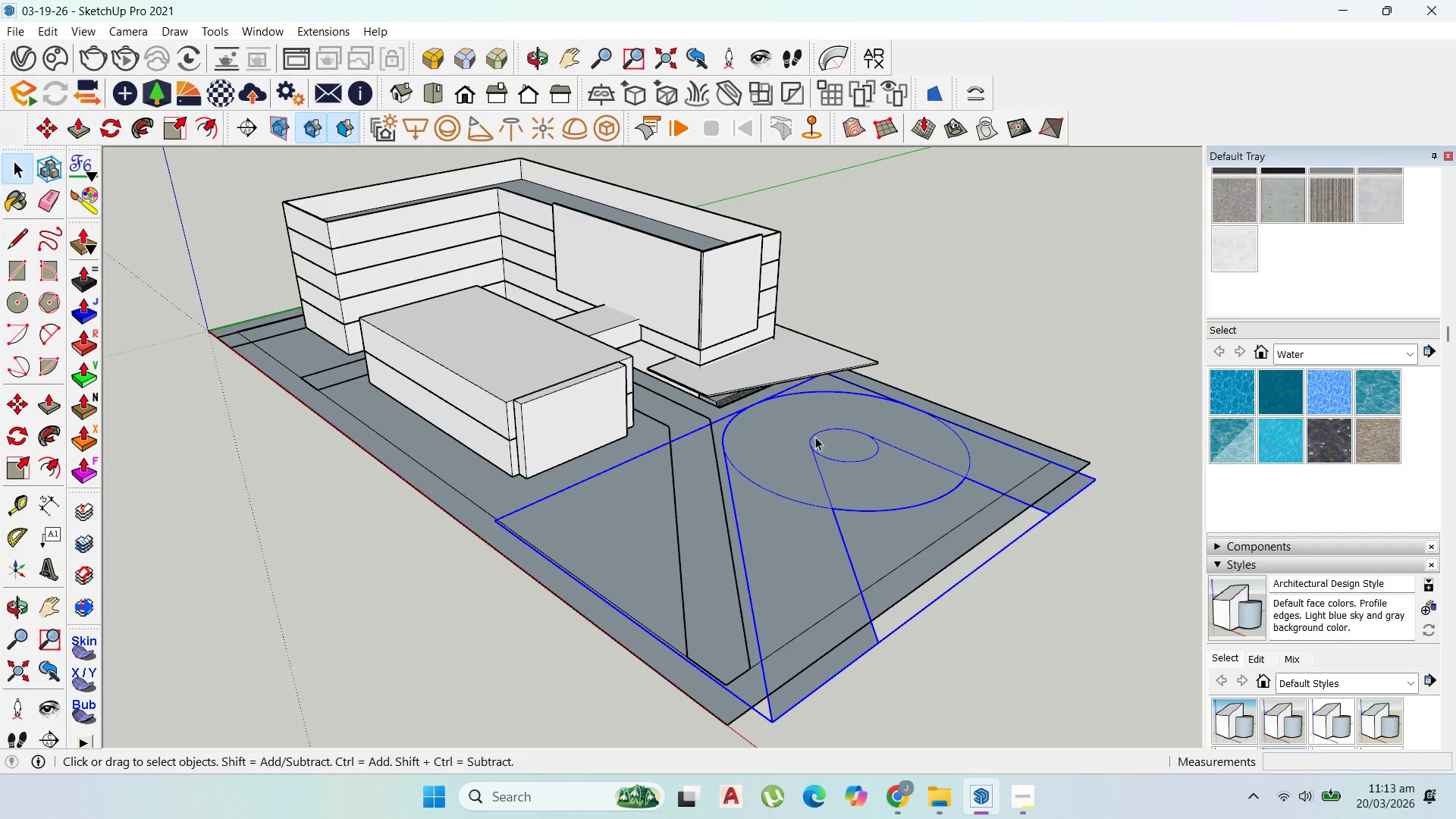 
left_click([1088, 704])
 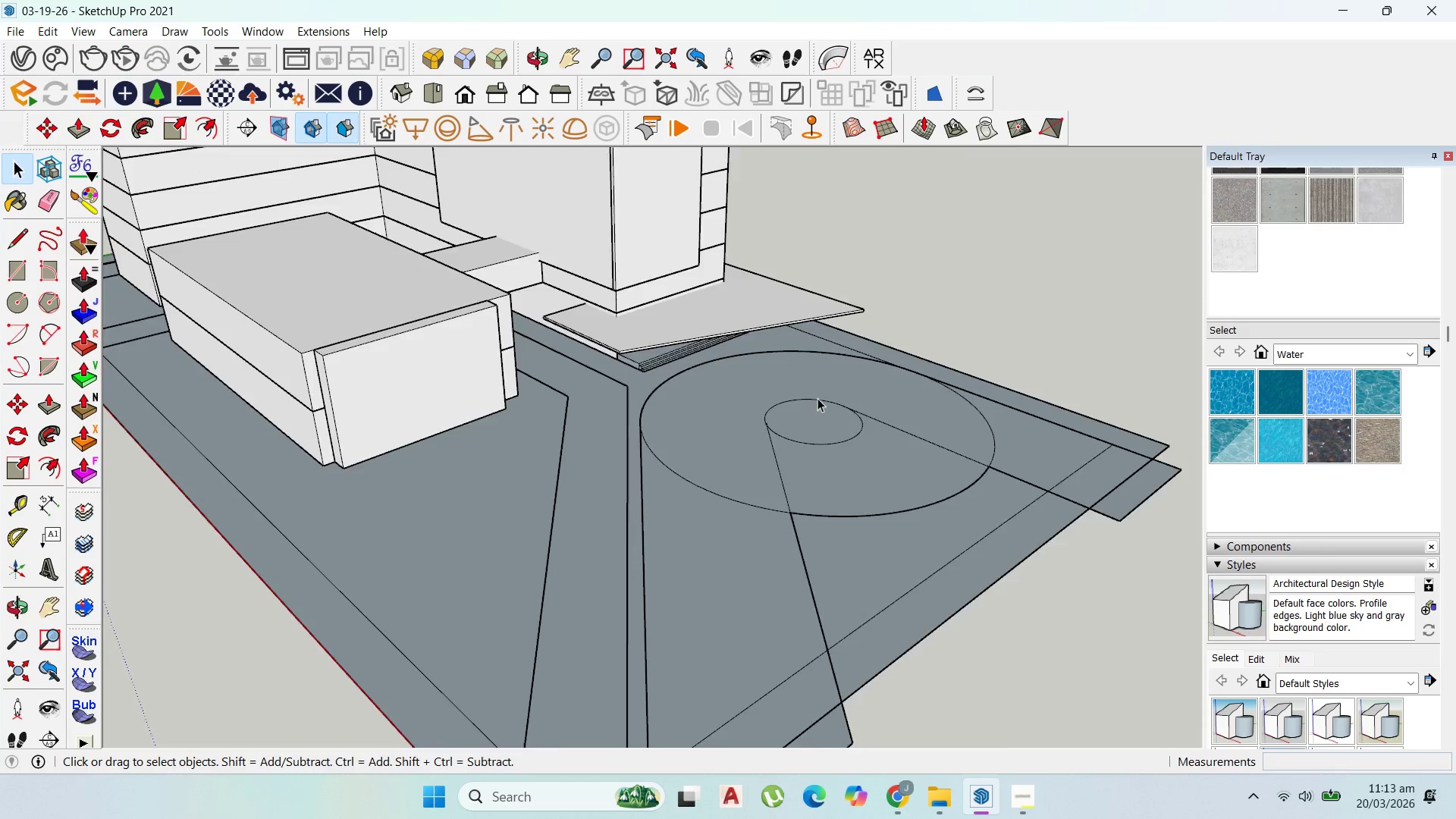 
scroll: coordinate [626, 303], scroll_direction: up, amount: 12.0
 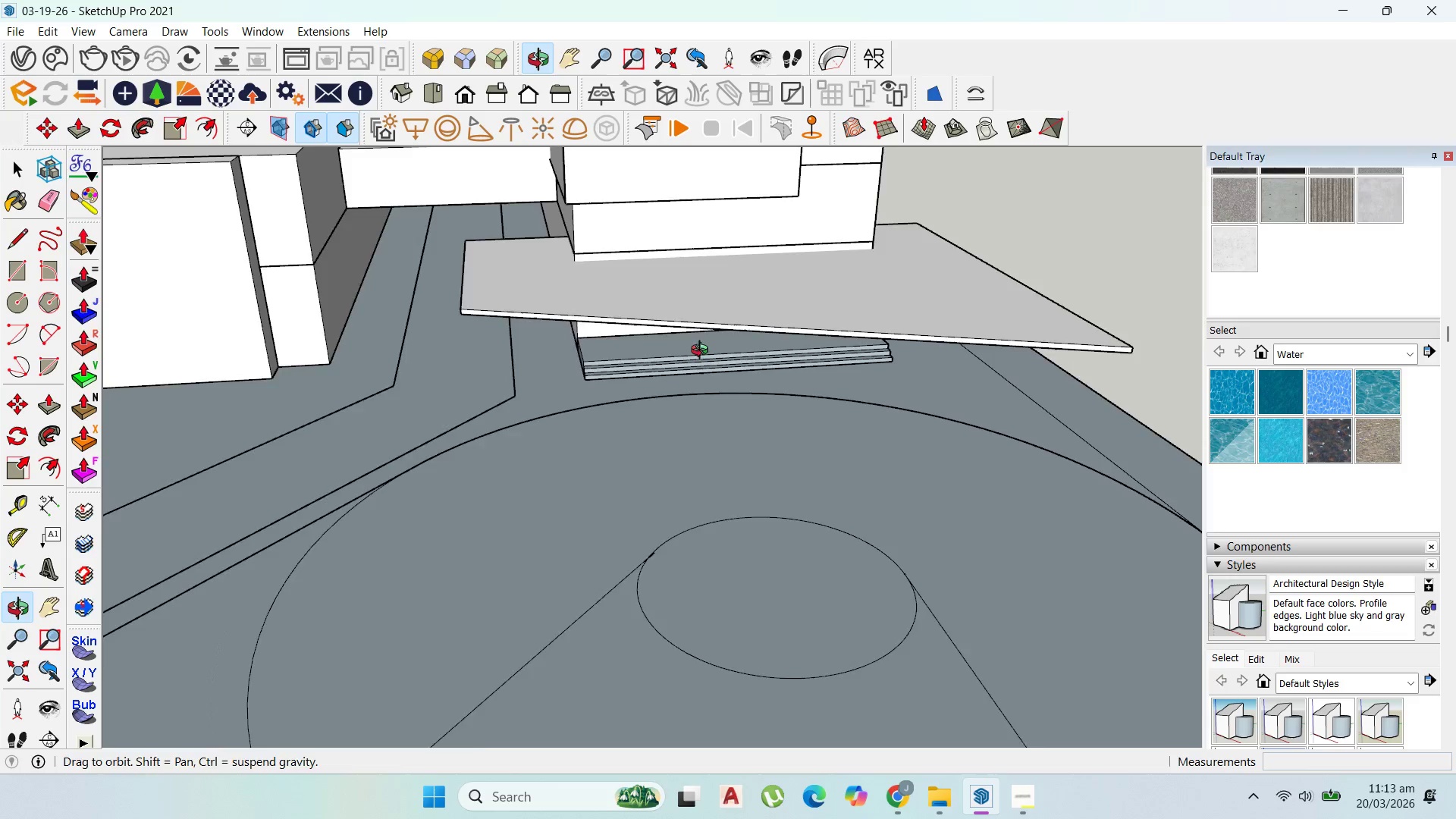 
scroll: coordinate [620, 349], scroll_direction: down, amount: 13.0
 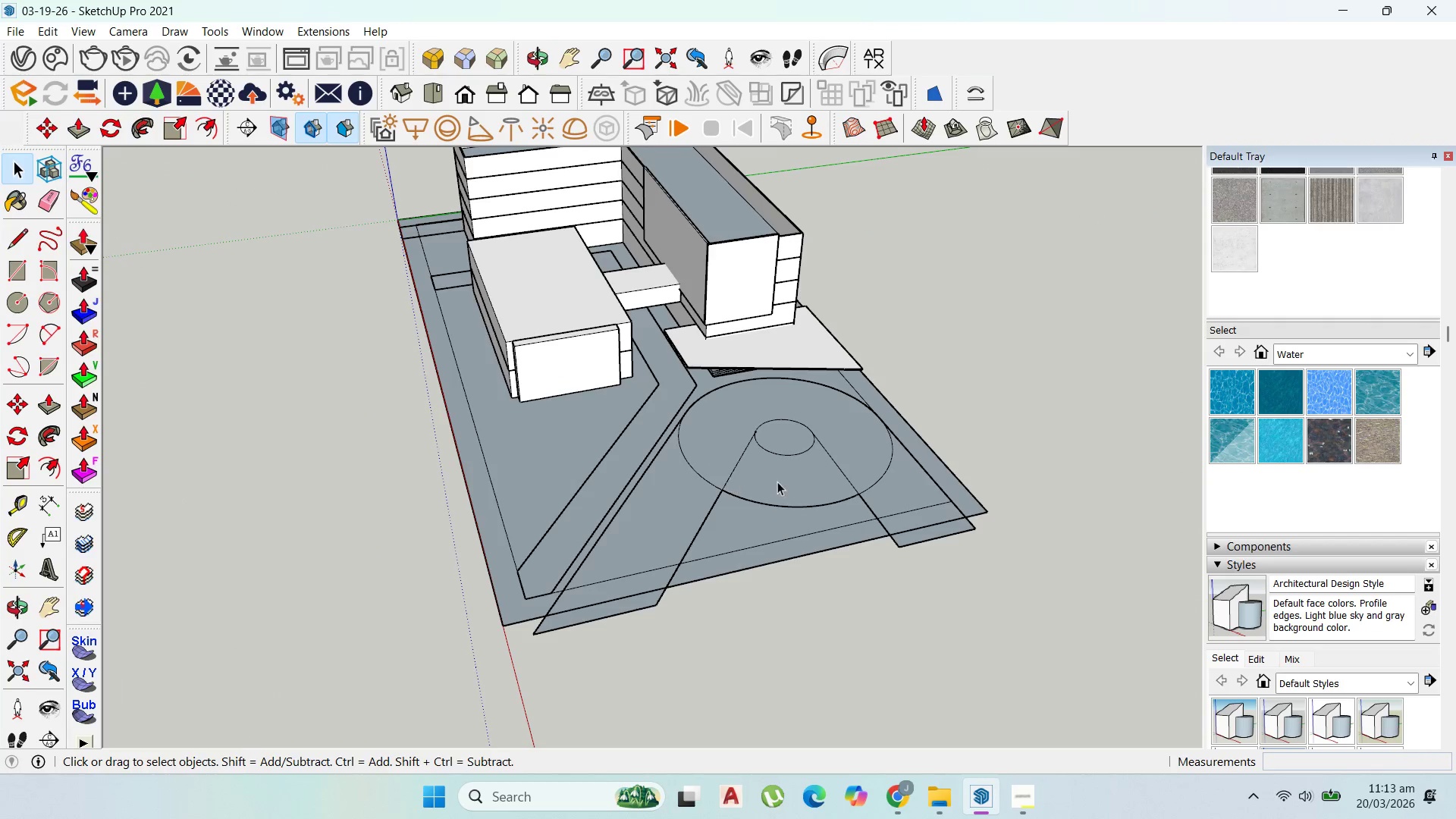 
scroll: coordinate [642, 331], scroll_direction: up, amount: 1.0
 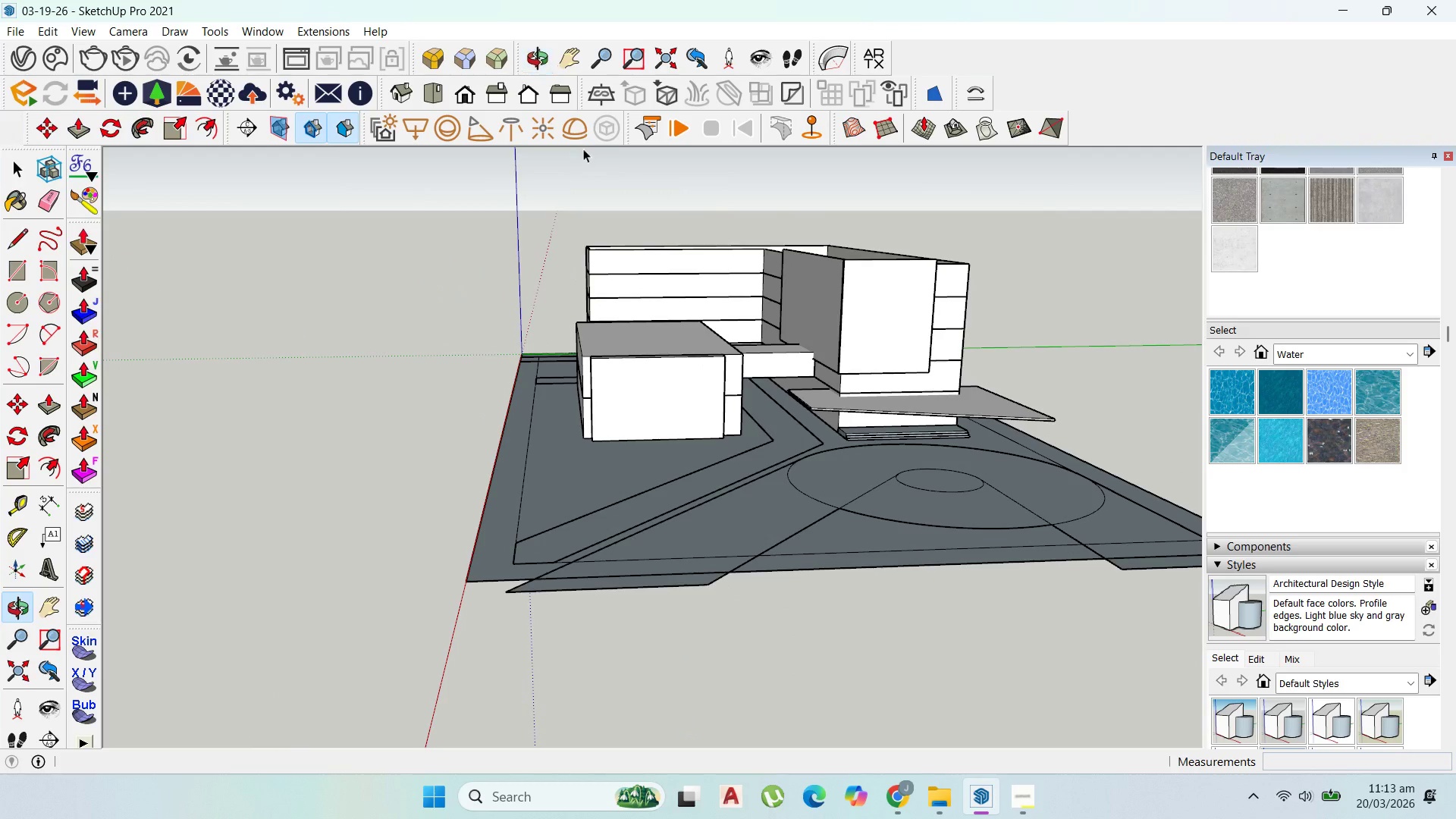 
left_click([904, 309])
 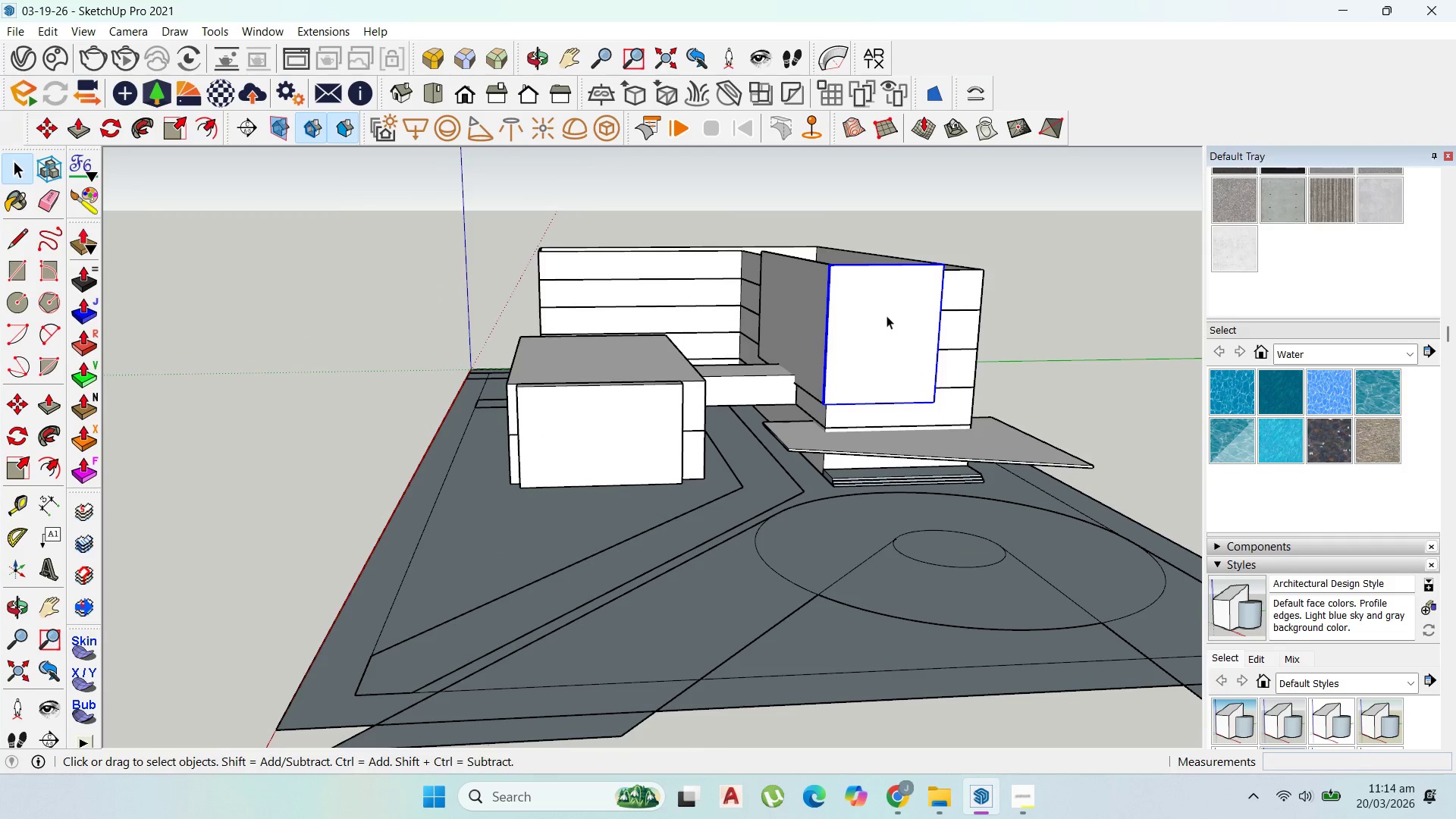 
scroll: coordinate [914, 243], scroll_direction: up, amount: 2.0
 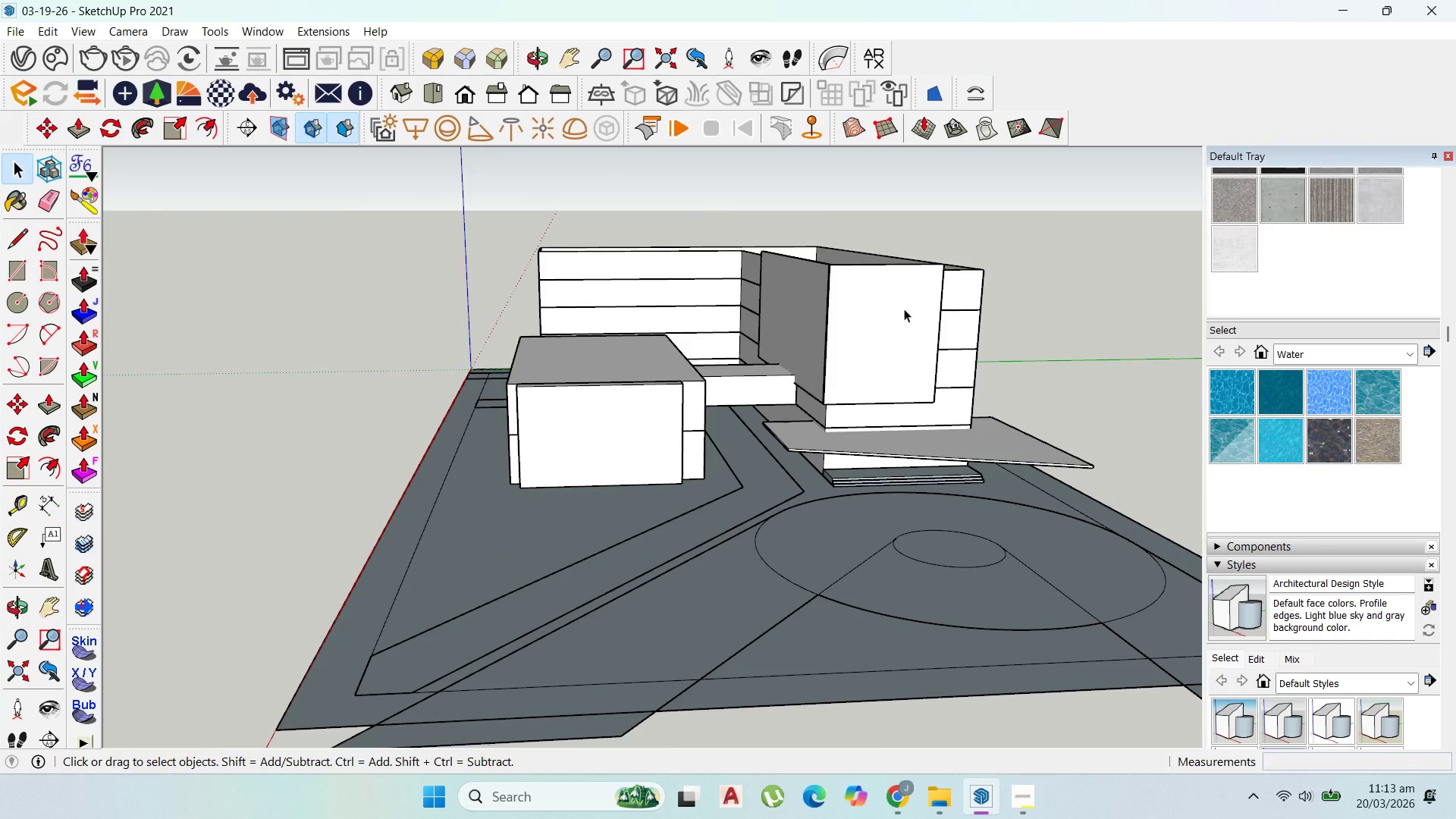 
key(Delete)
 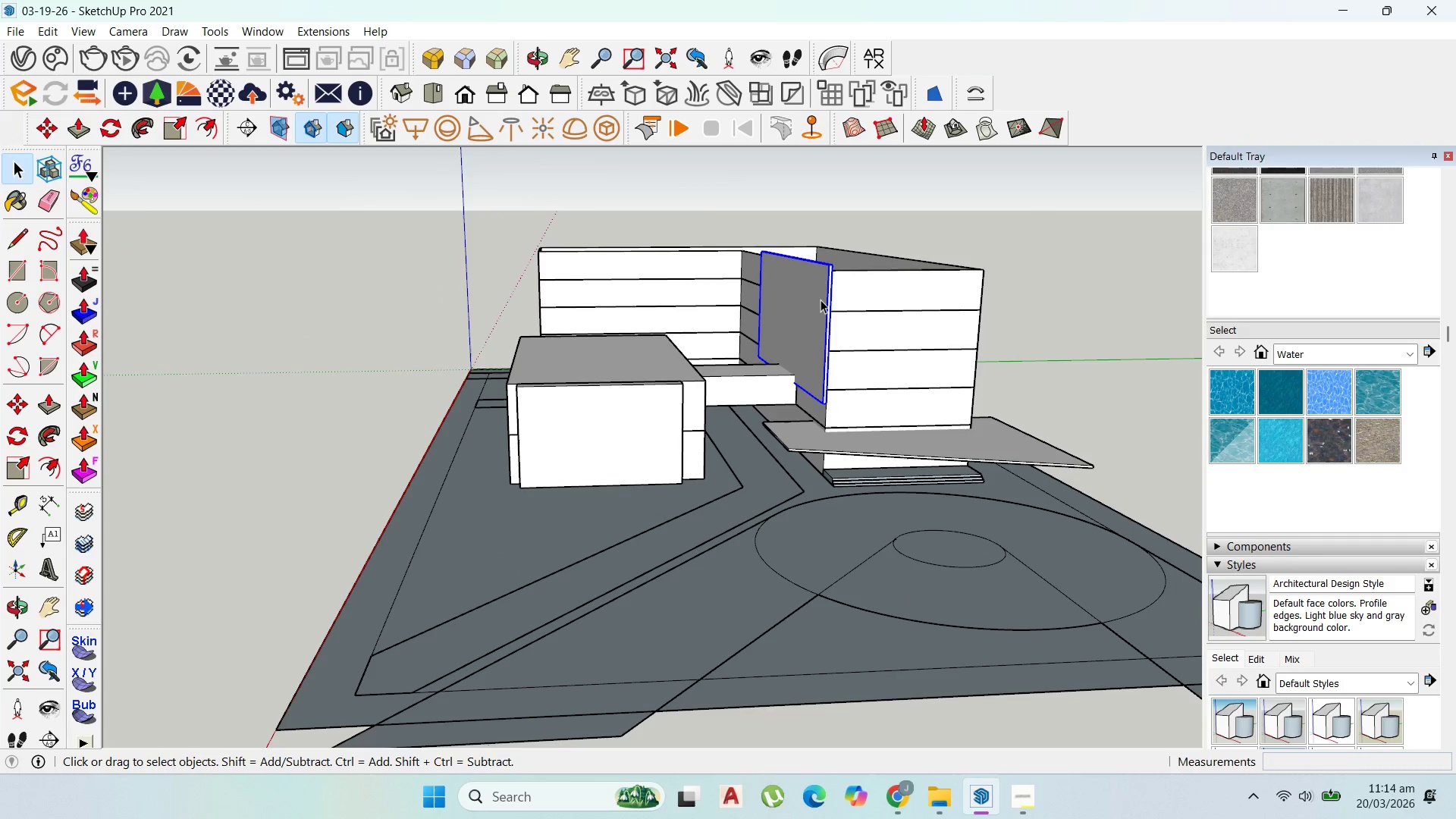 
key(Delete)
 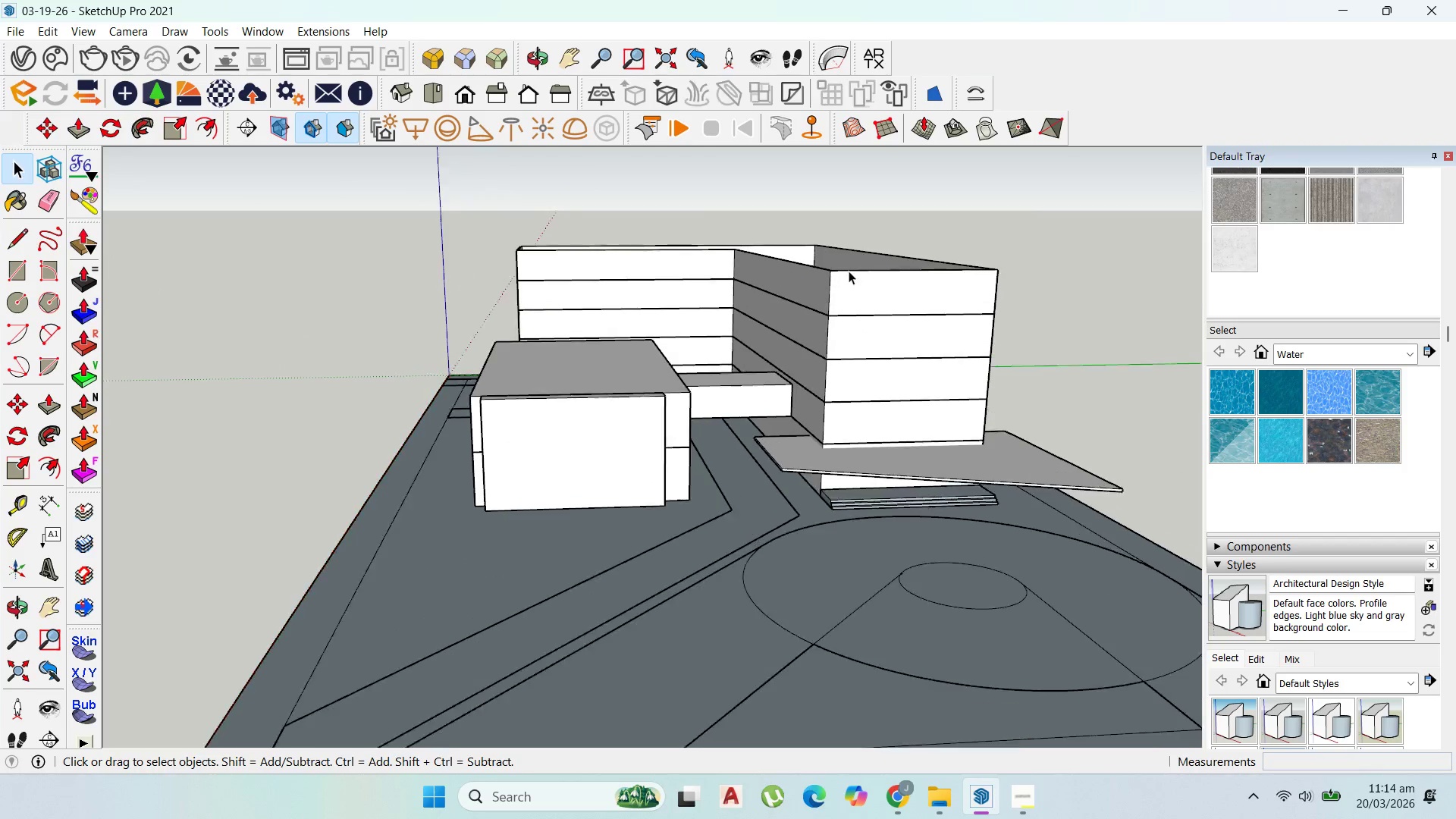 
scroll: coordinate [888, 446], scroll_direction: down, amount: 2.0
 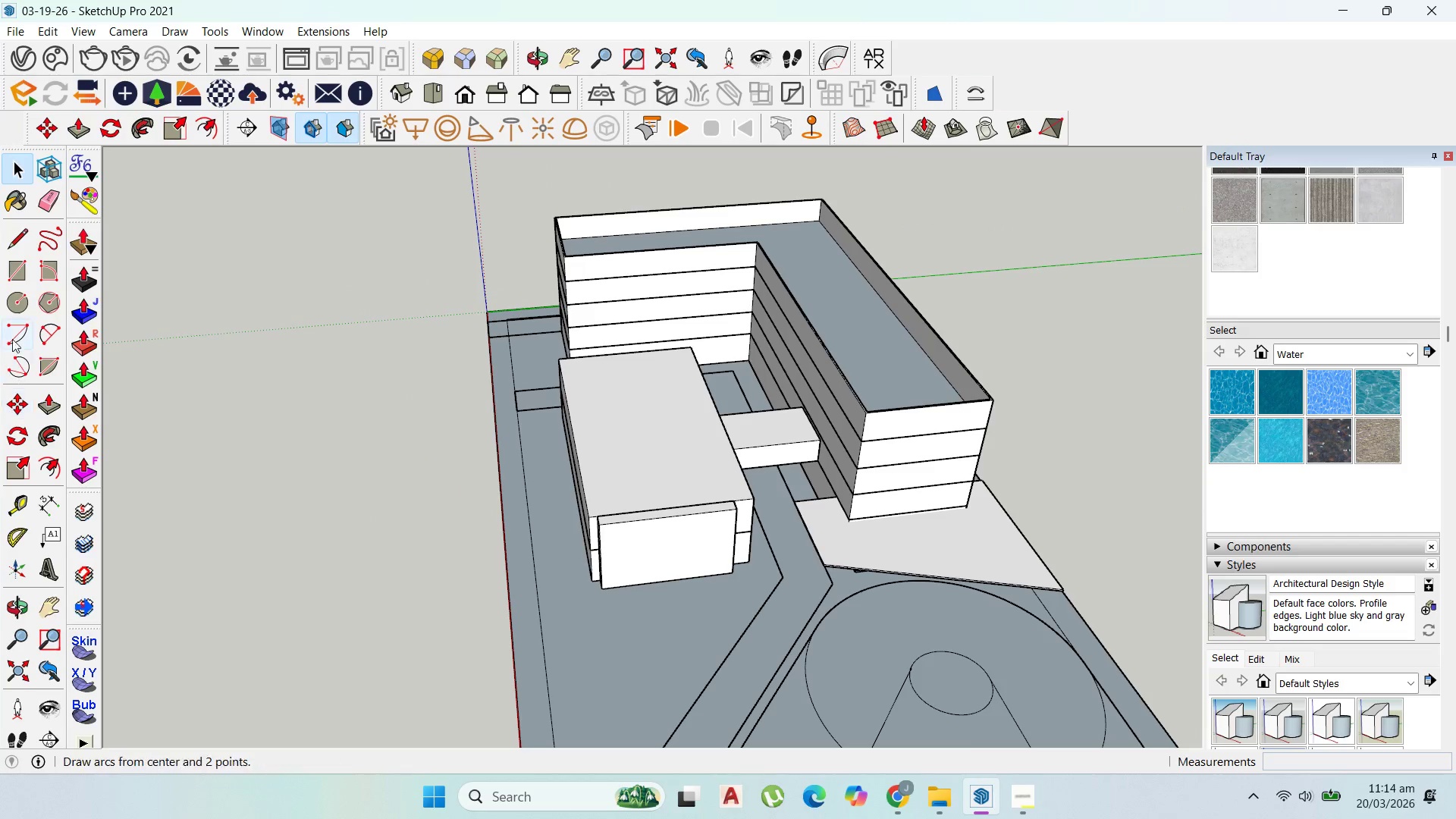 
left_click([5, 269])
 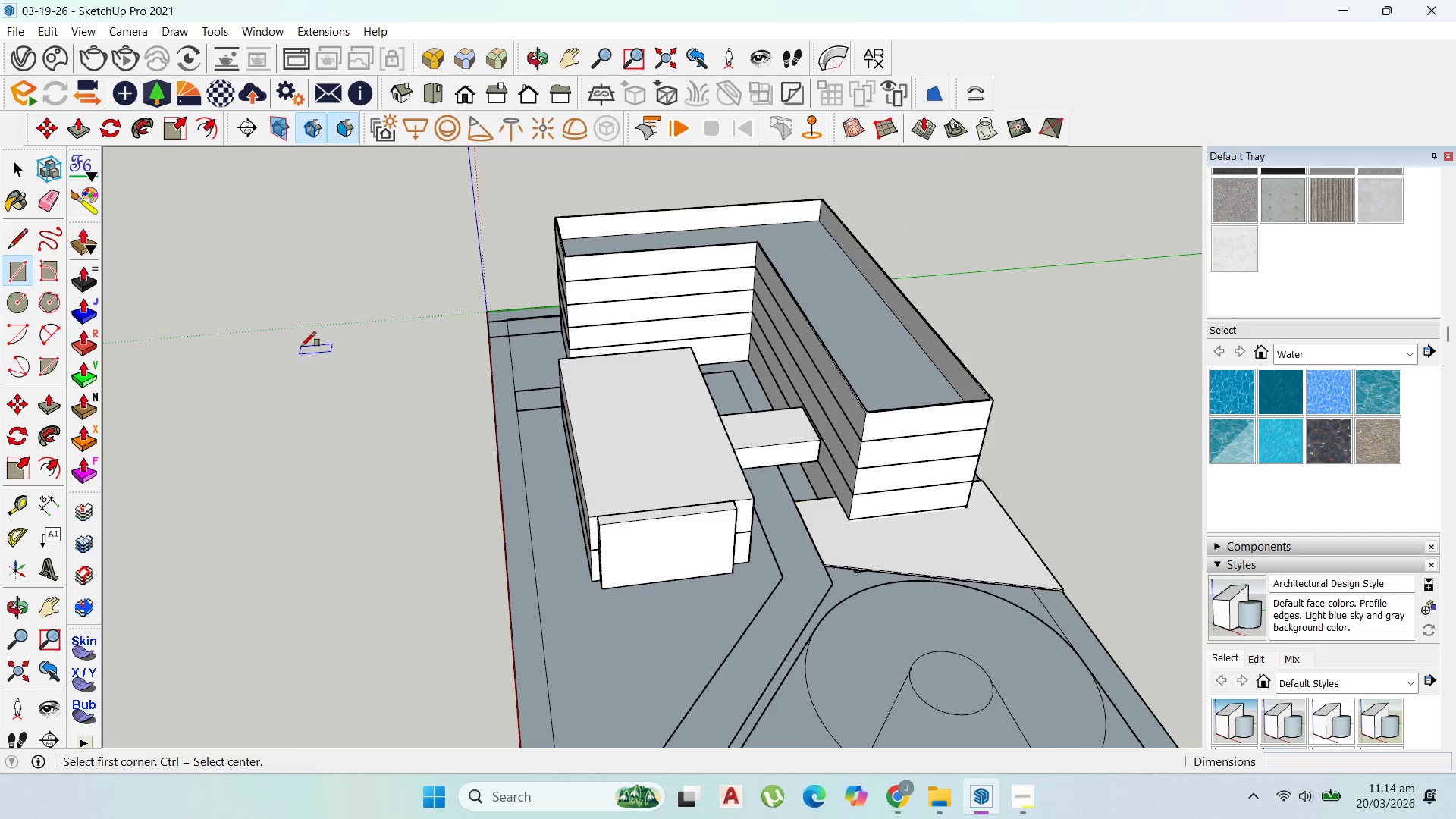 
scroll: coordinate [338, 347], scroll_direction: up, amount: 3.0
 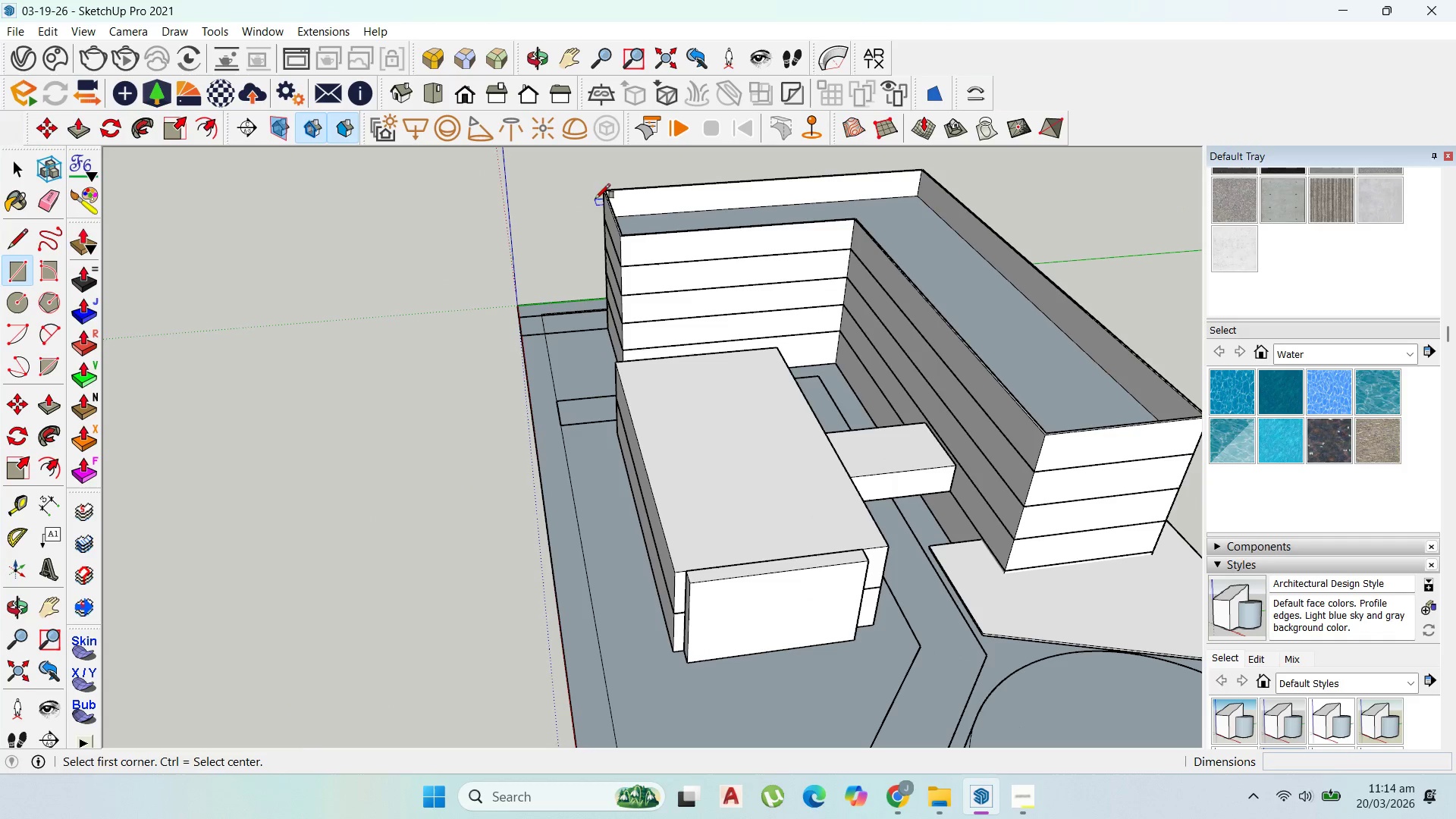 
left_click([601, 192])
 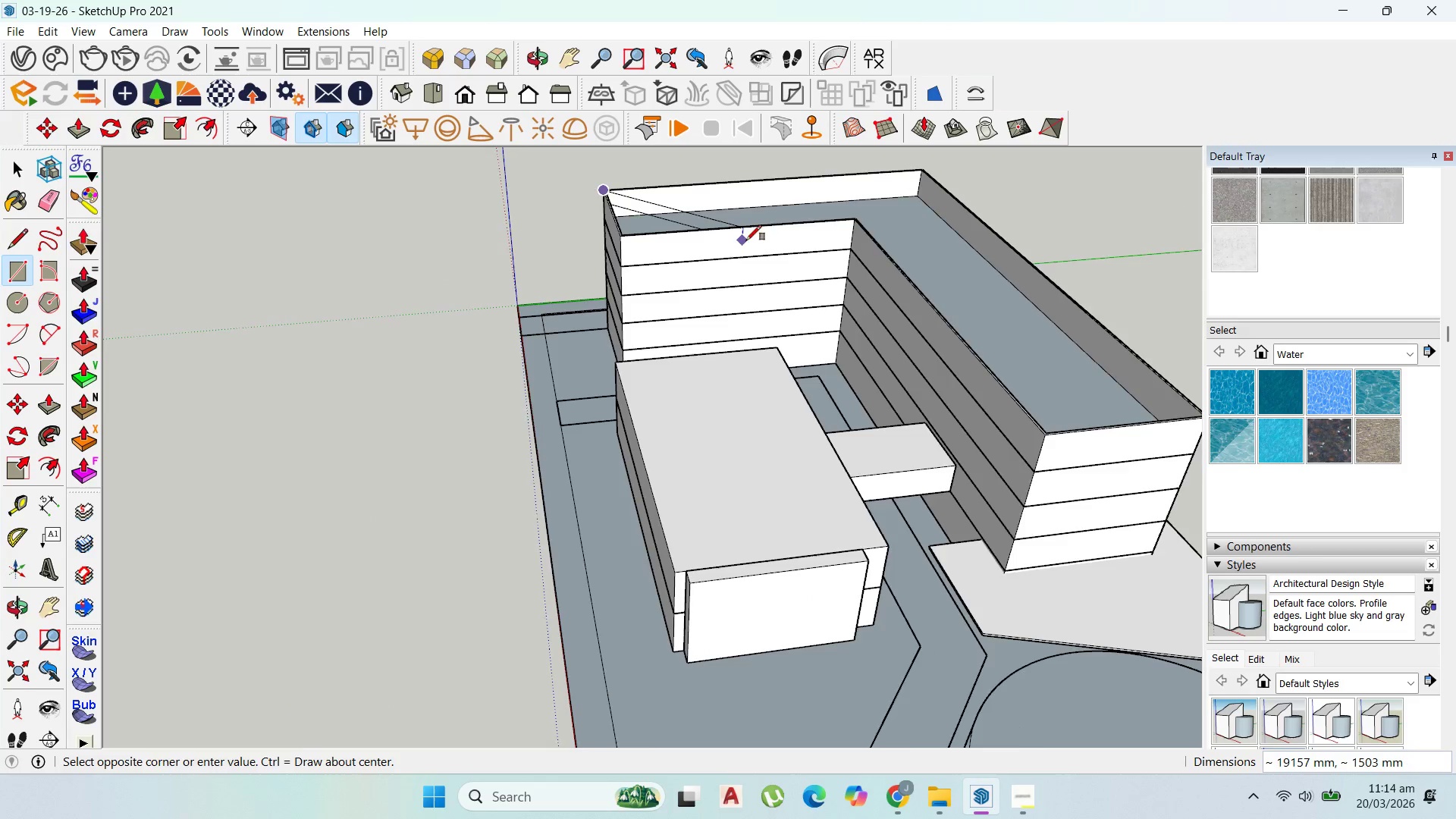 
left_click([896, 212])
 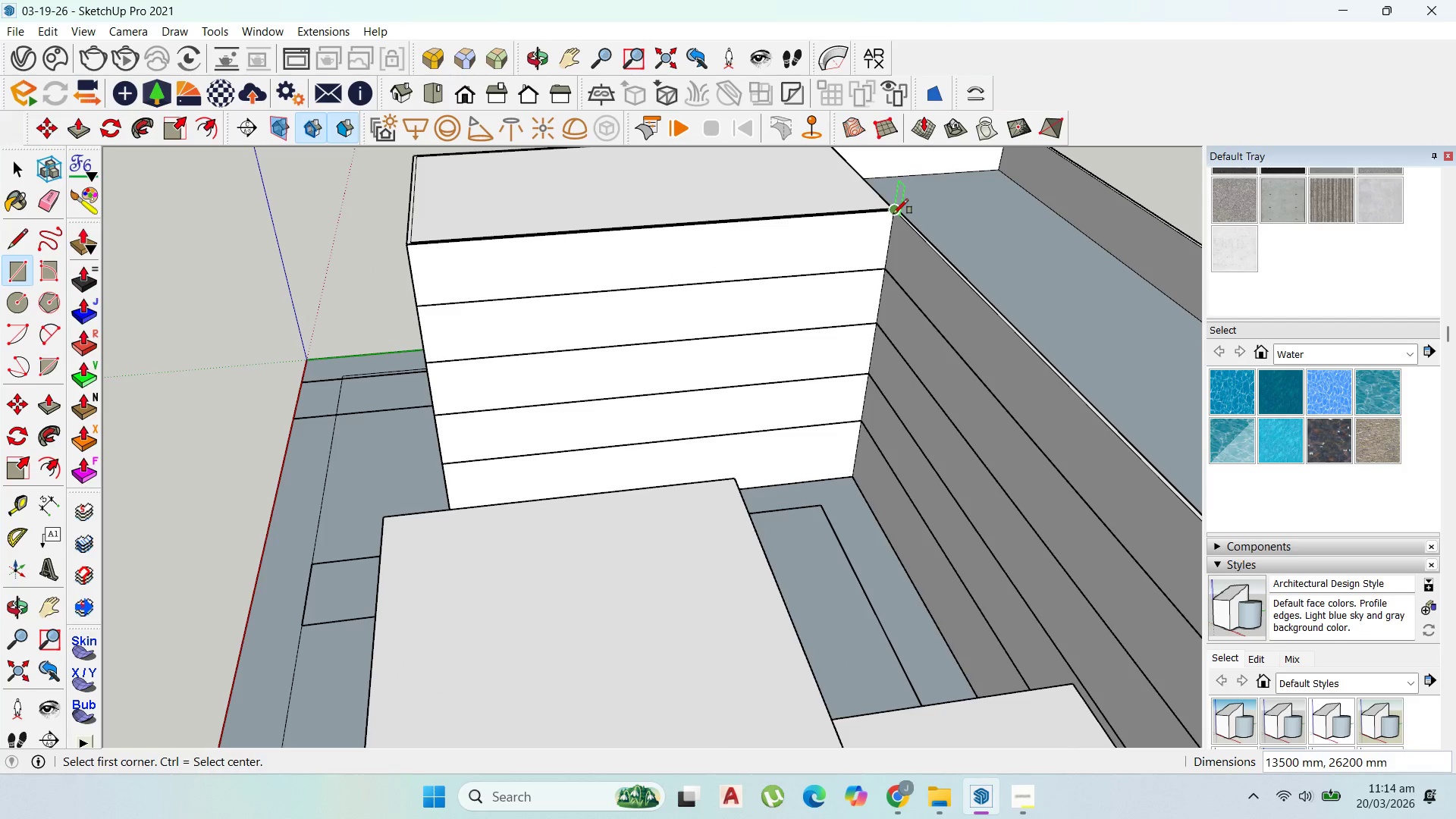 
scroll: coordinate [895, 212], scroll_direction: up, amount: 7.0
 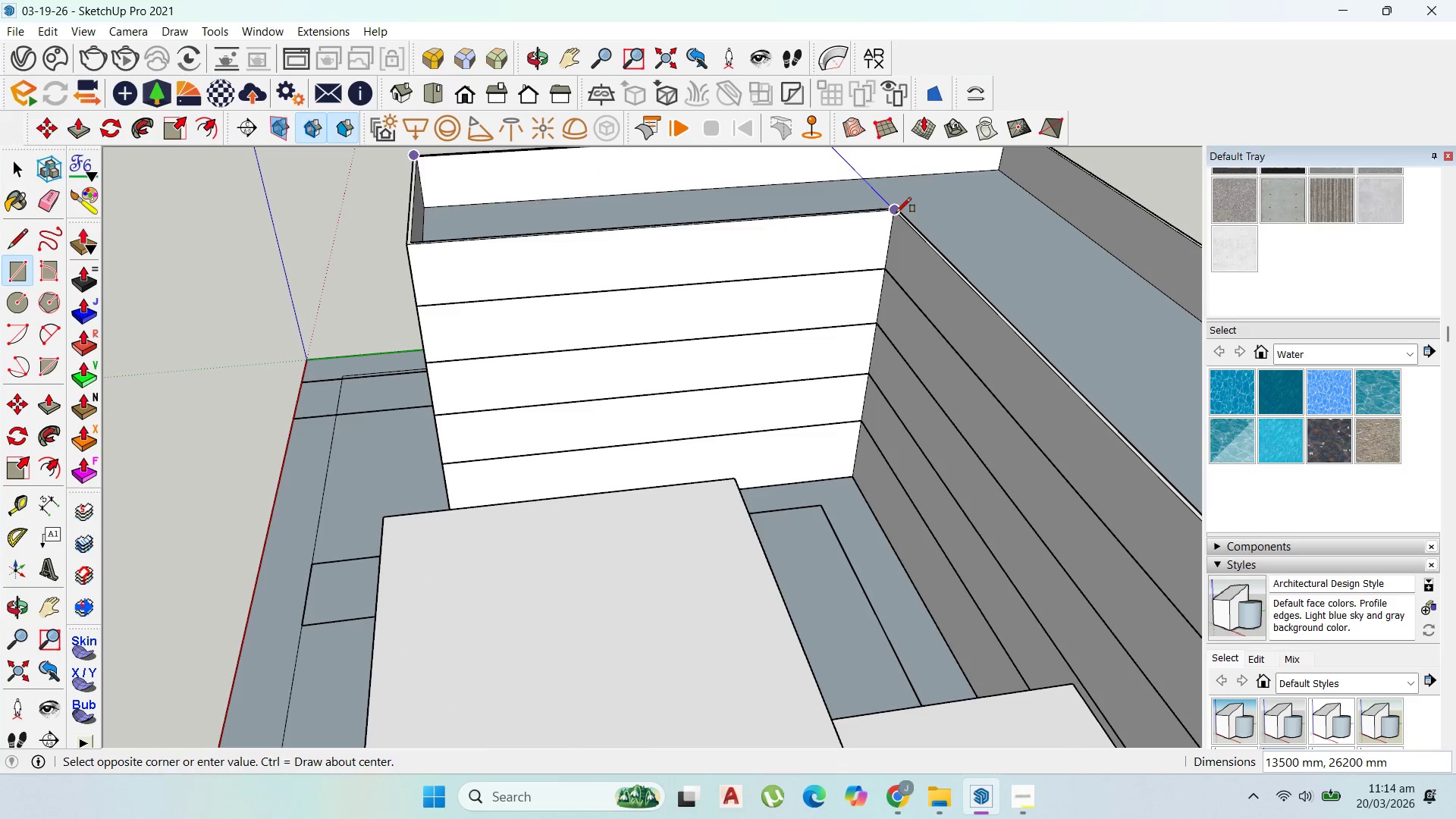 
scroll: coordinate [739, 411], scroll_direction: down, amount: 5.0
 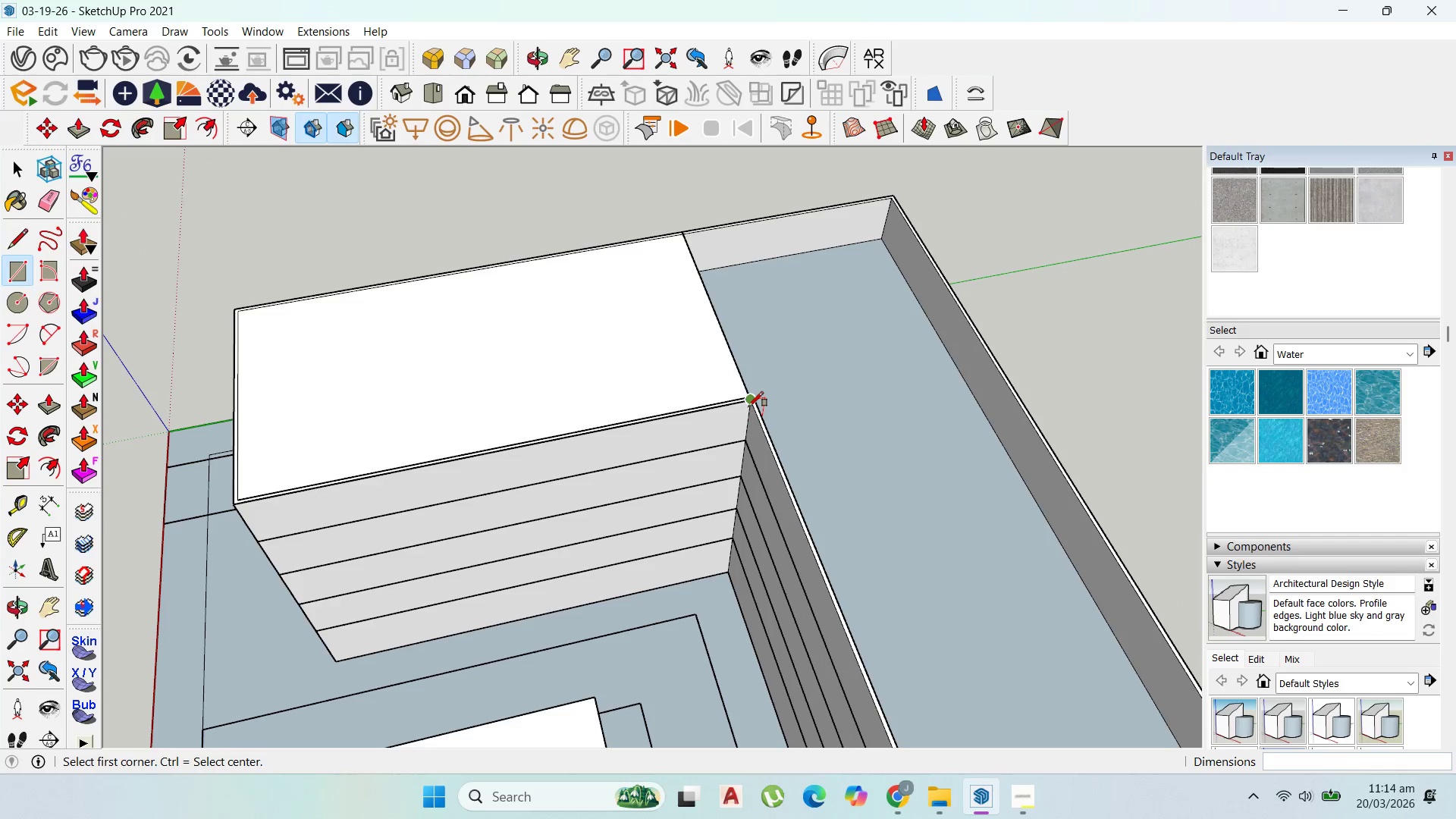 
left_click([742, 406])
 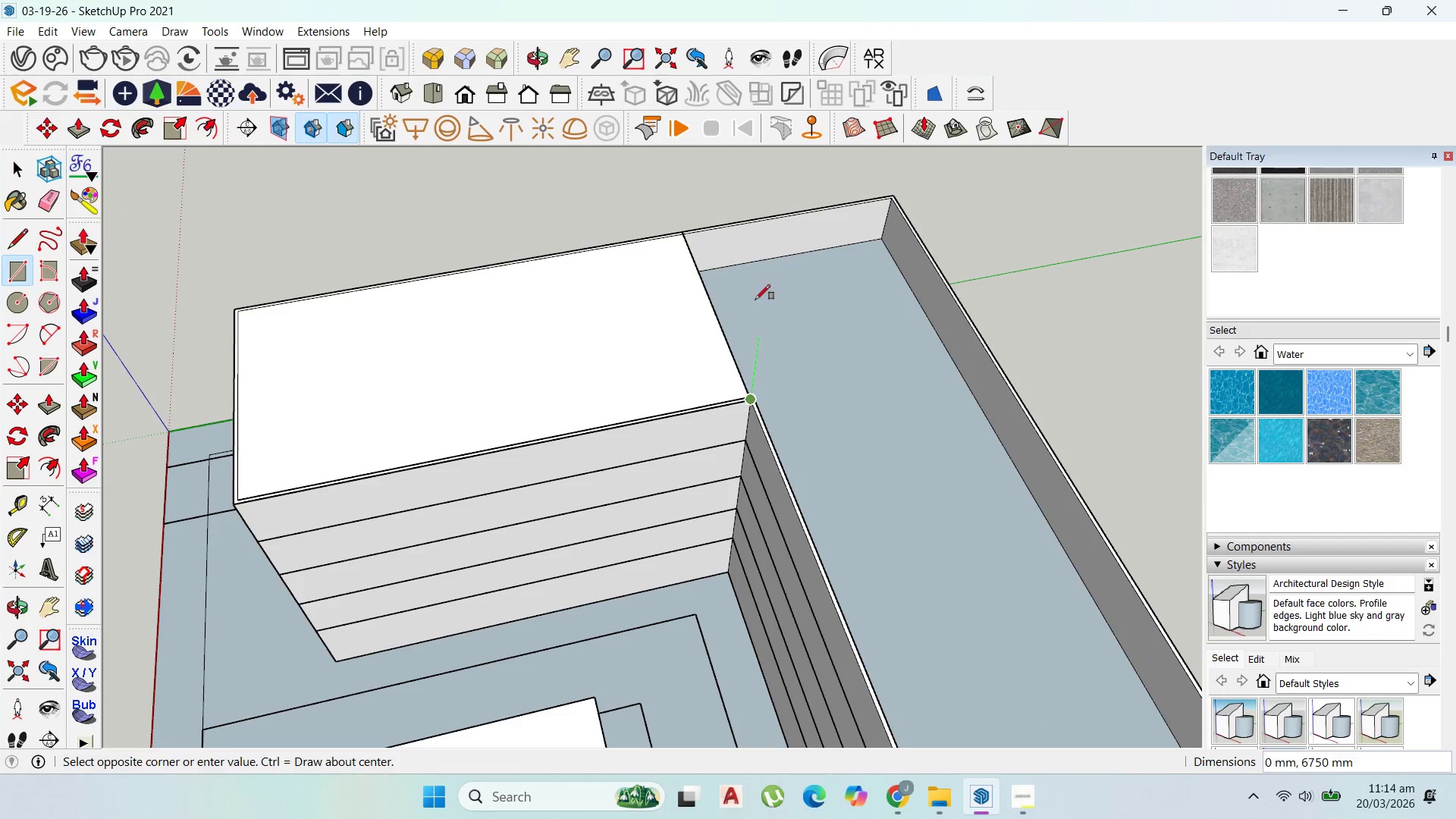 
key(Escape)
 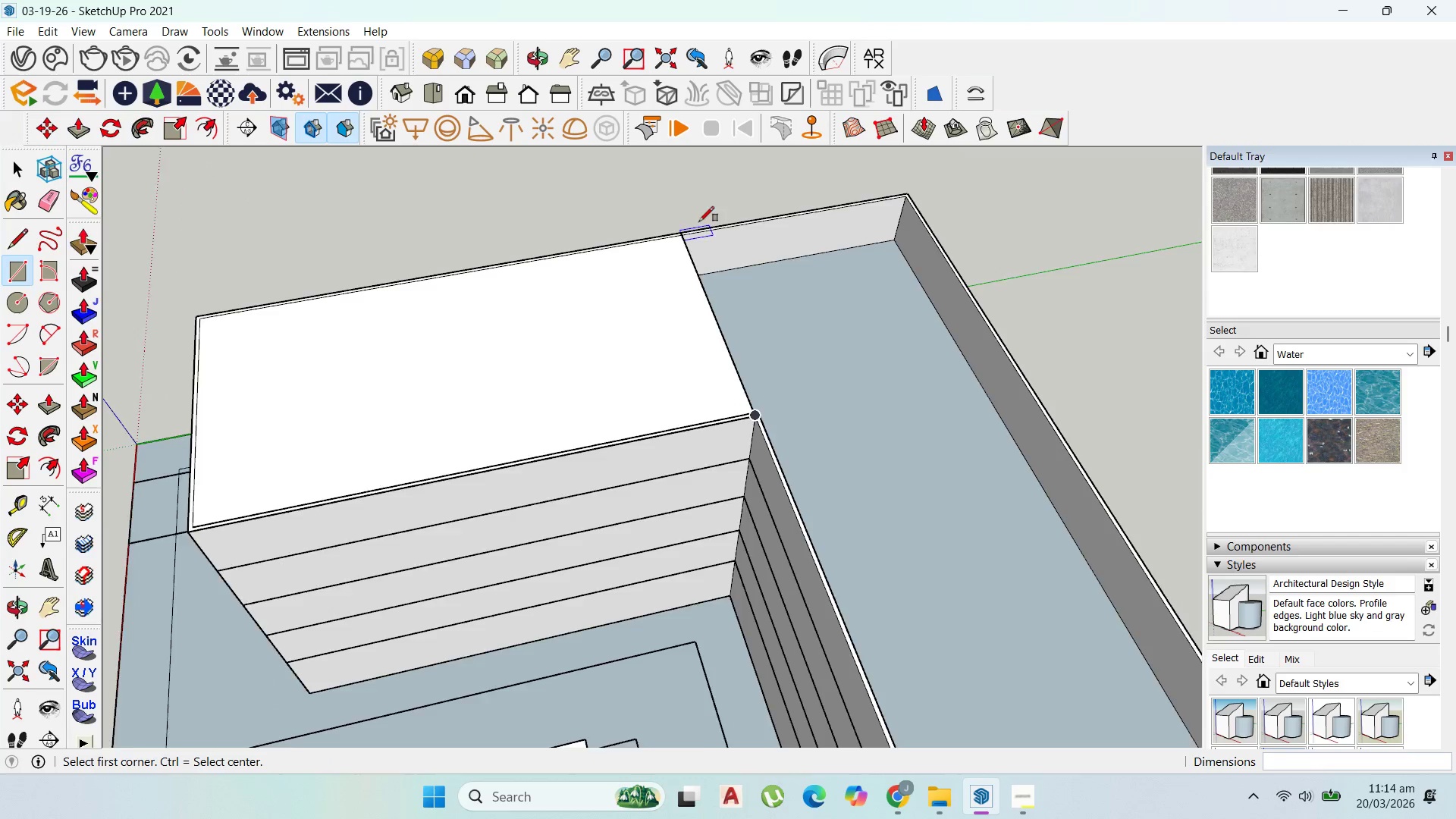 
scroll: coordinate [676, 228], scroll_direction: up, amount: 4.0
 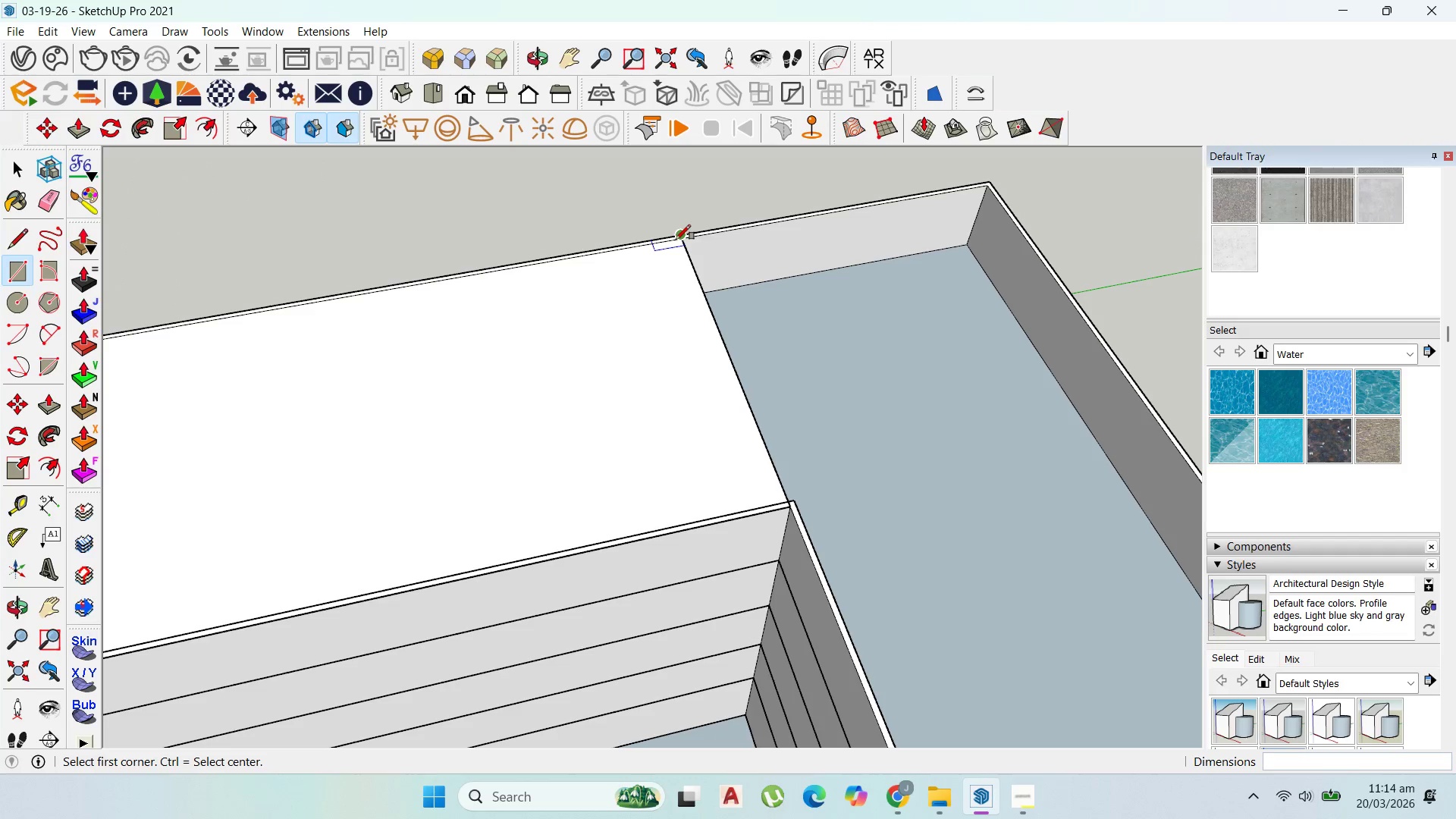 
left_click([676, 240])
 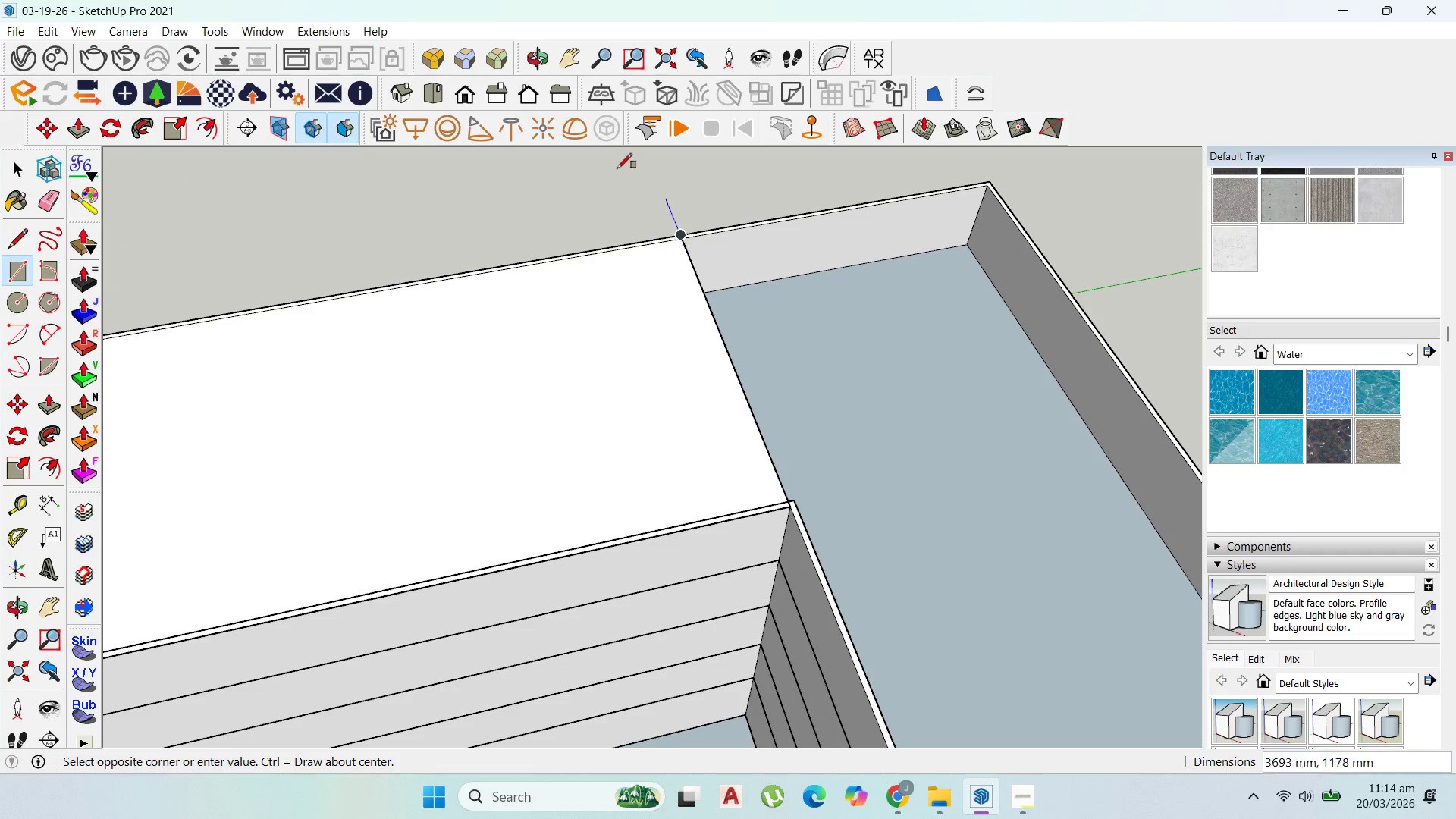 
scroll: coordinate [623, 199], scroll_direction: down, amount: 12.0
 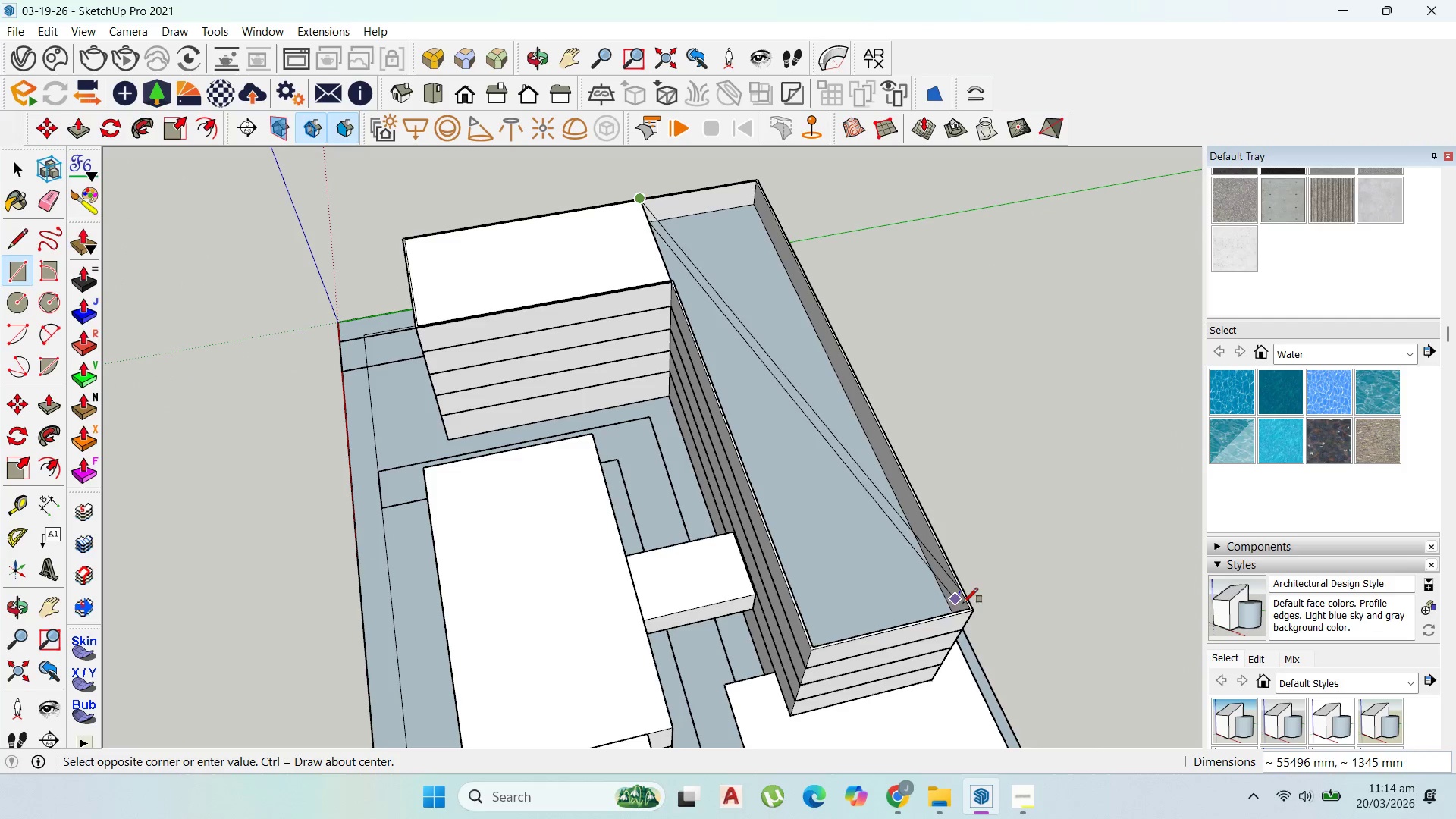 
left_click([977, 608])
 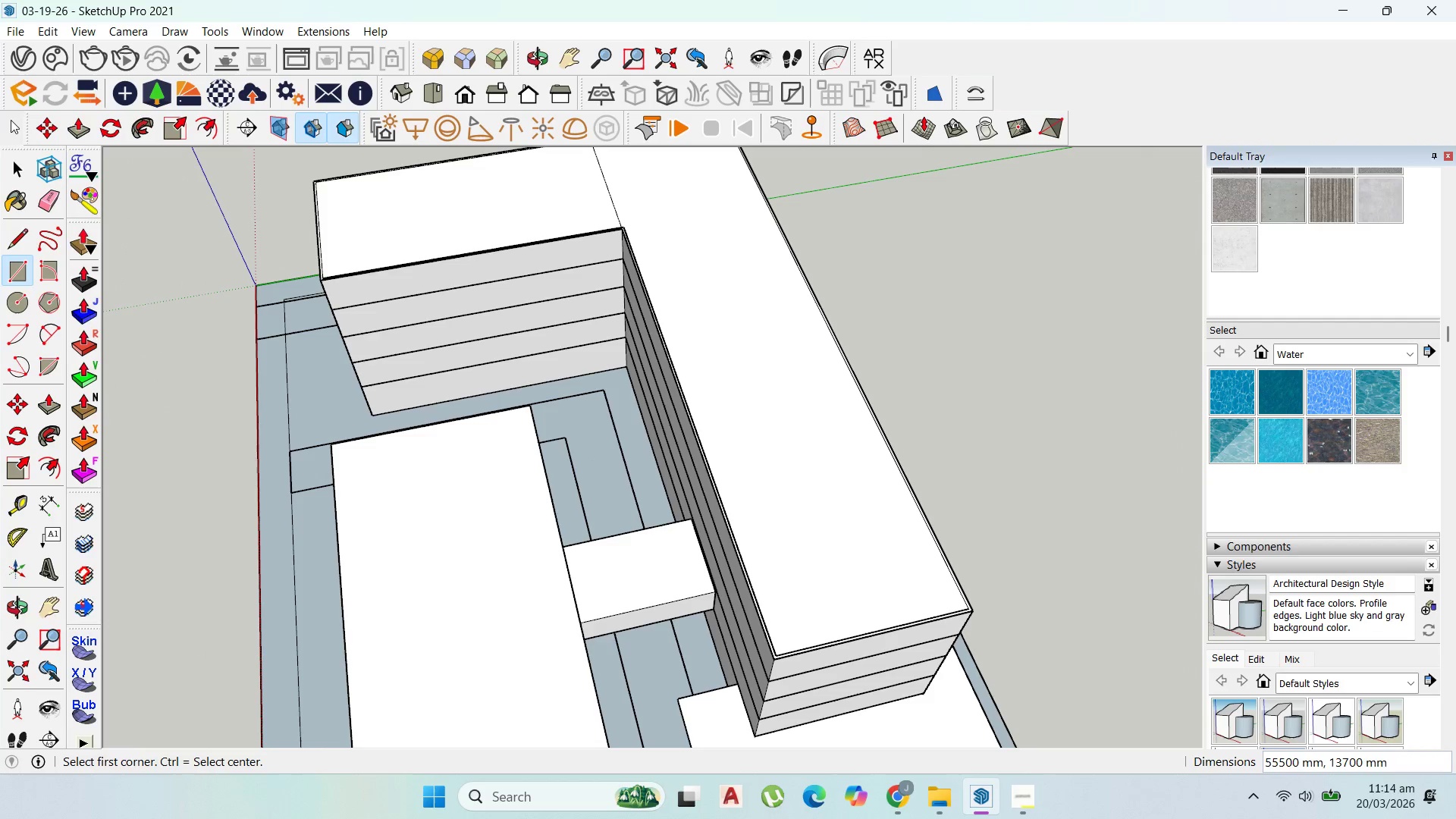 
scroll: coordinate [977, 608], scroll_direction: up, amount: 2.0
 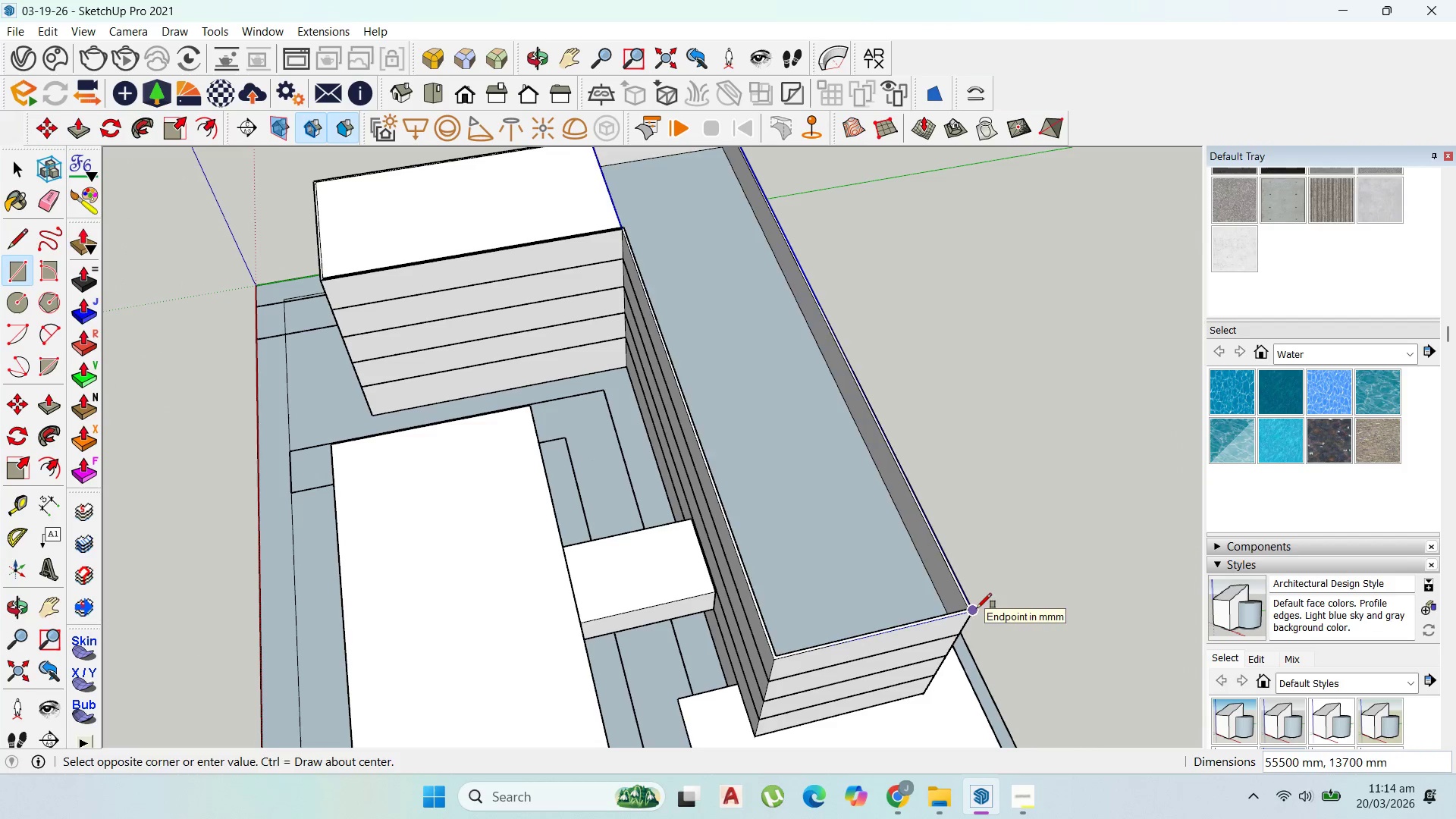 
left_click([17, 159])
 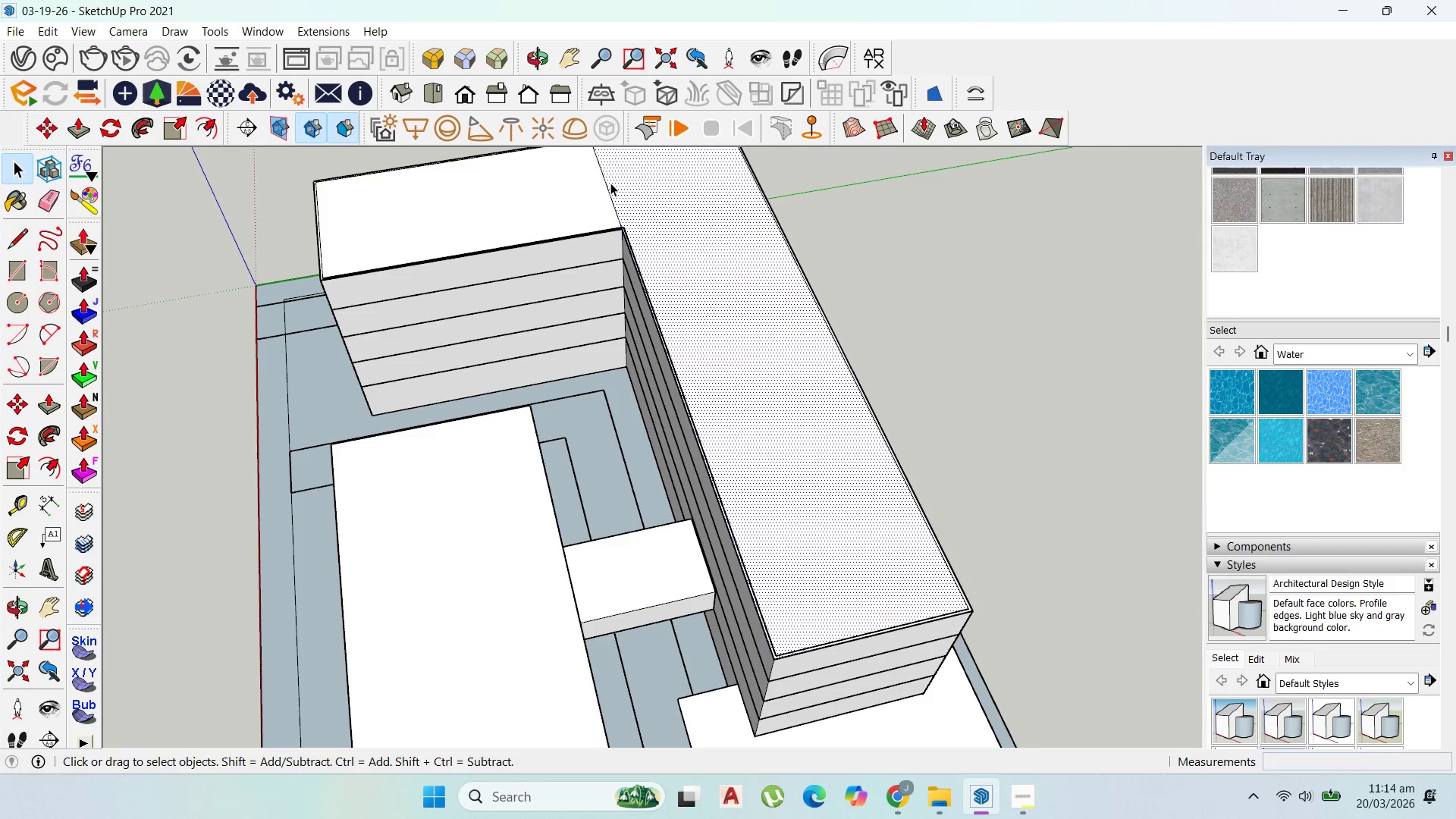 
left_click([601, 188])
 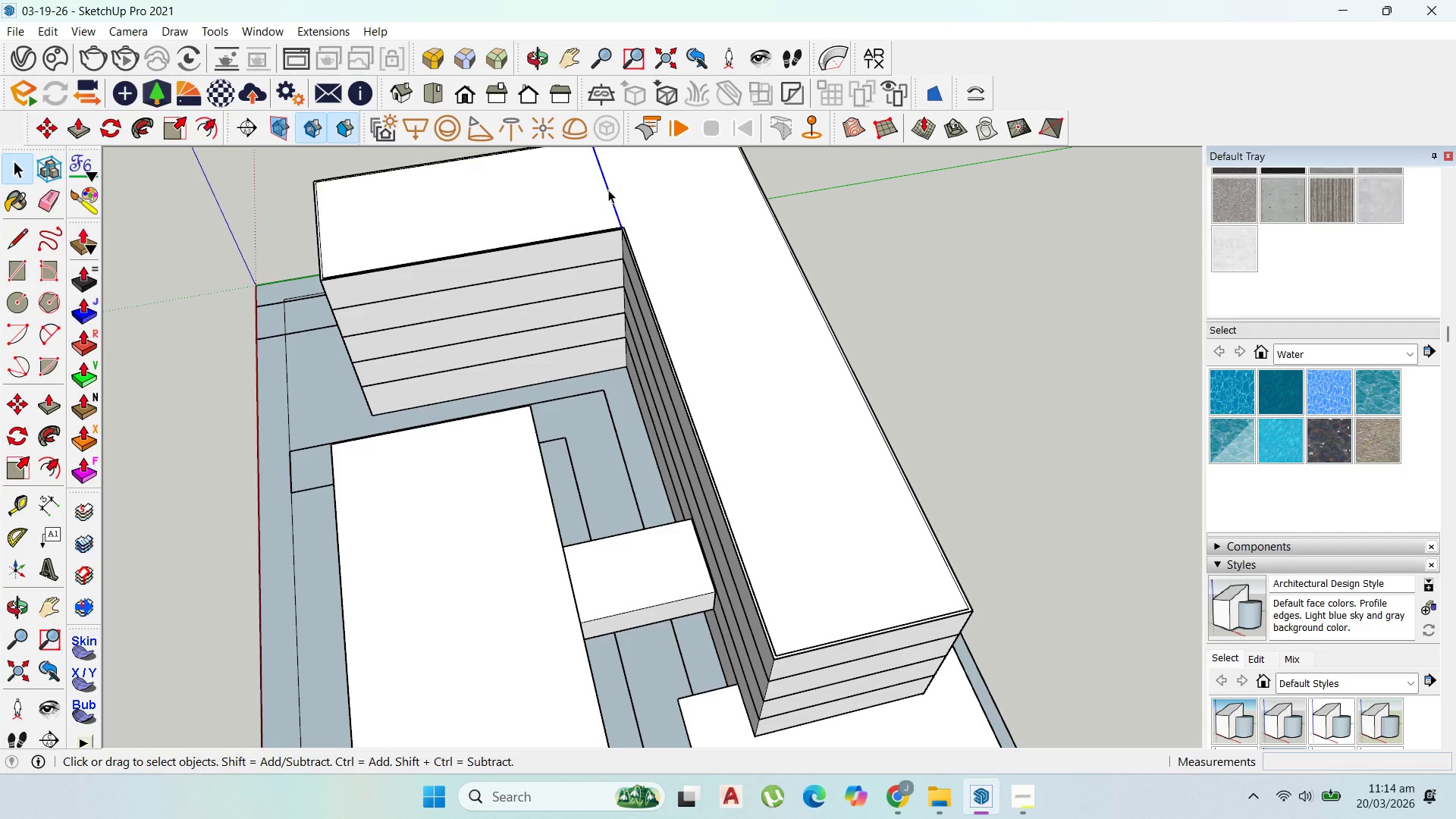 
key(Delete)
 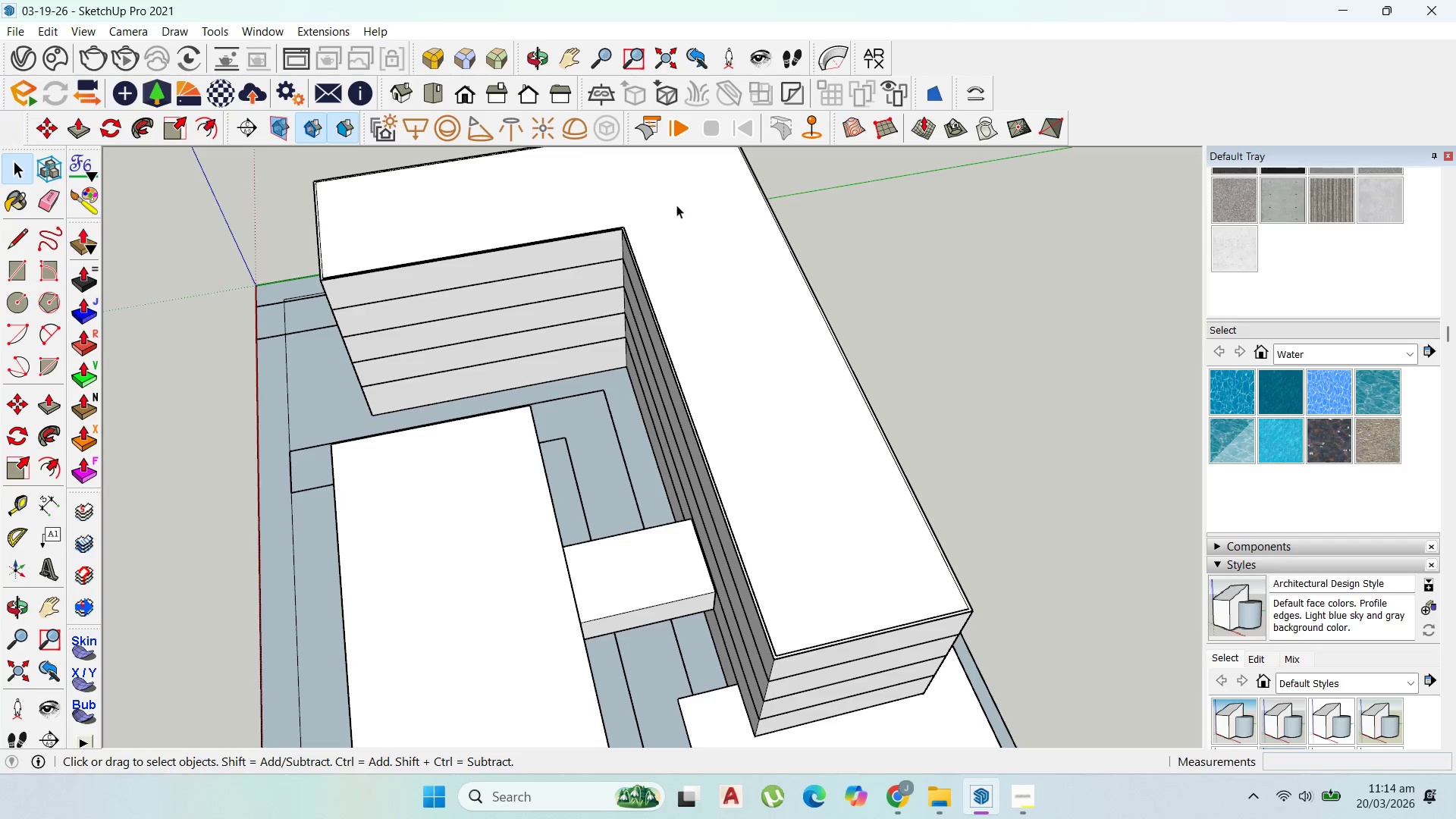 
double_click([676, 205])
 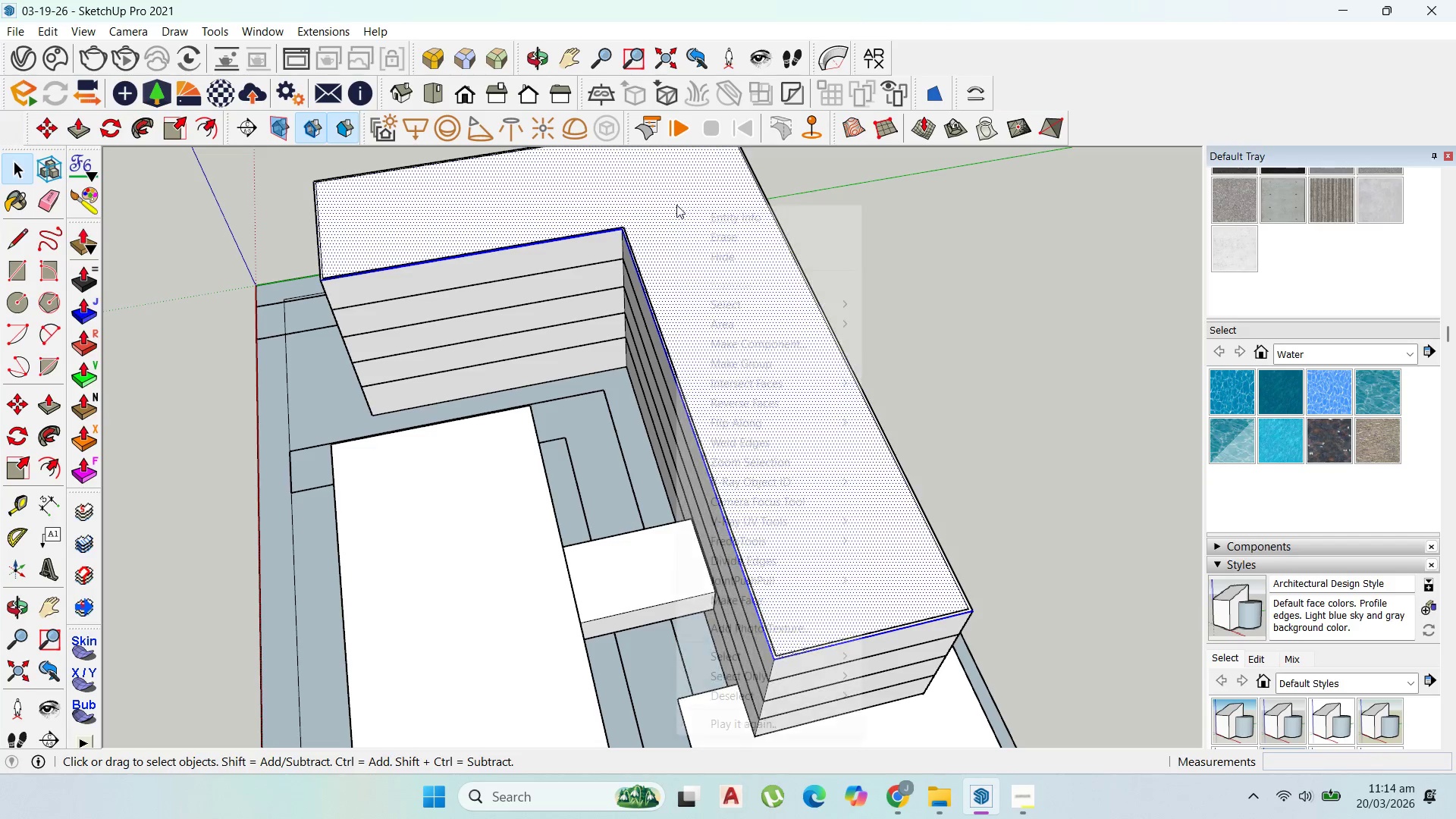 
right_click([676, 205])
 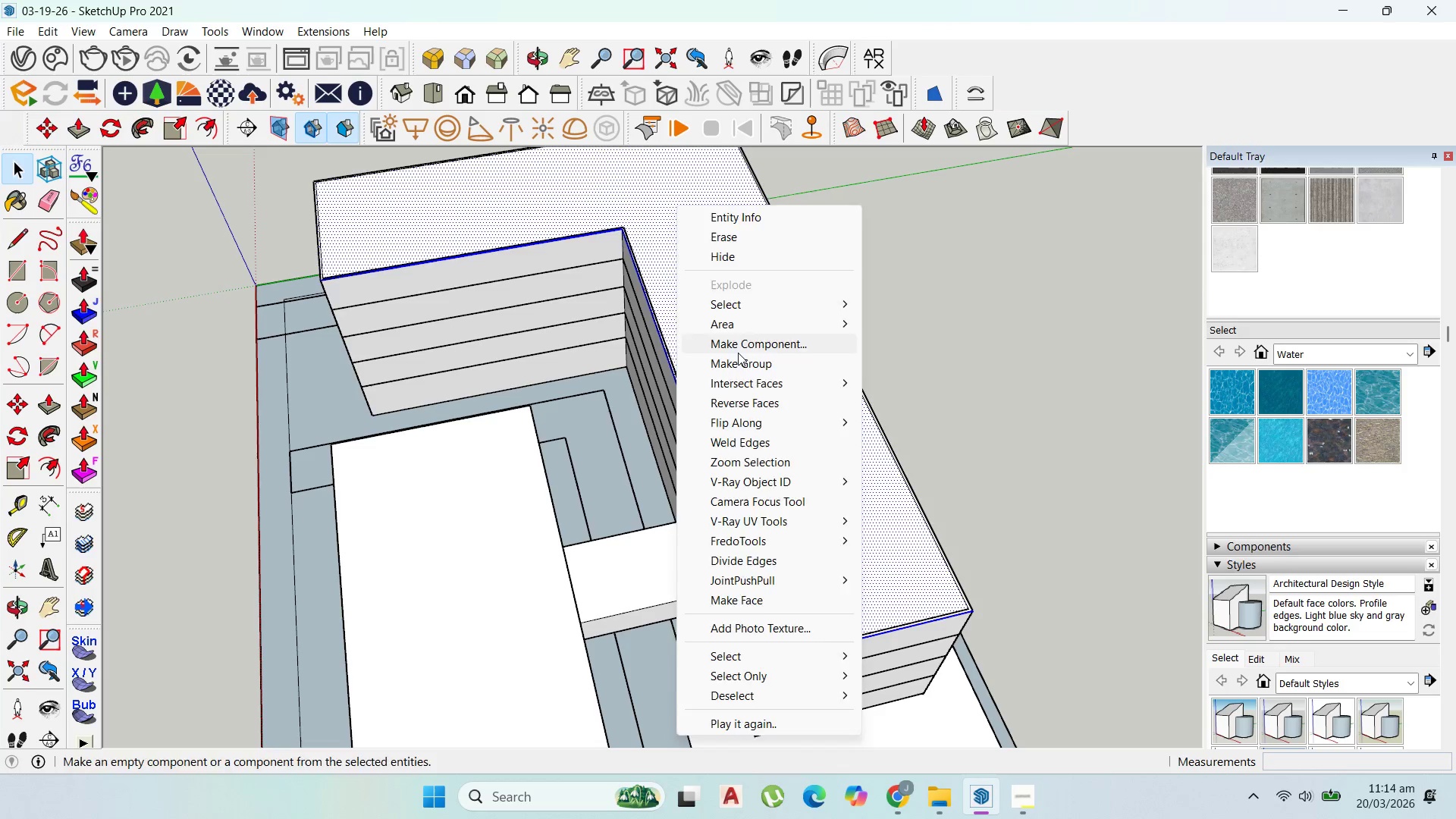 
double_click([738, 339])
 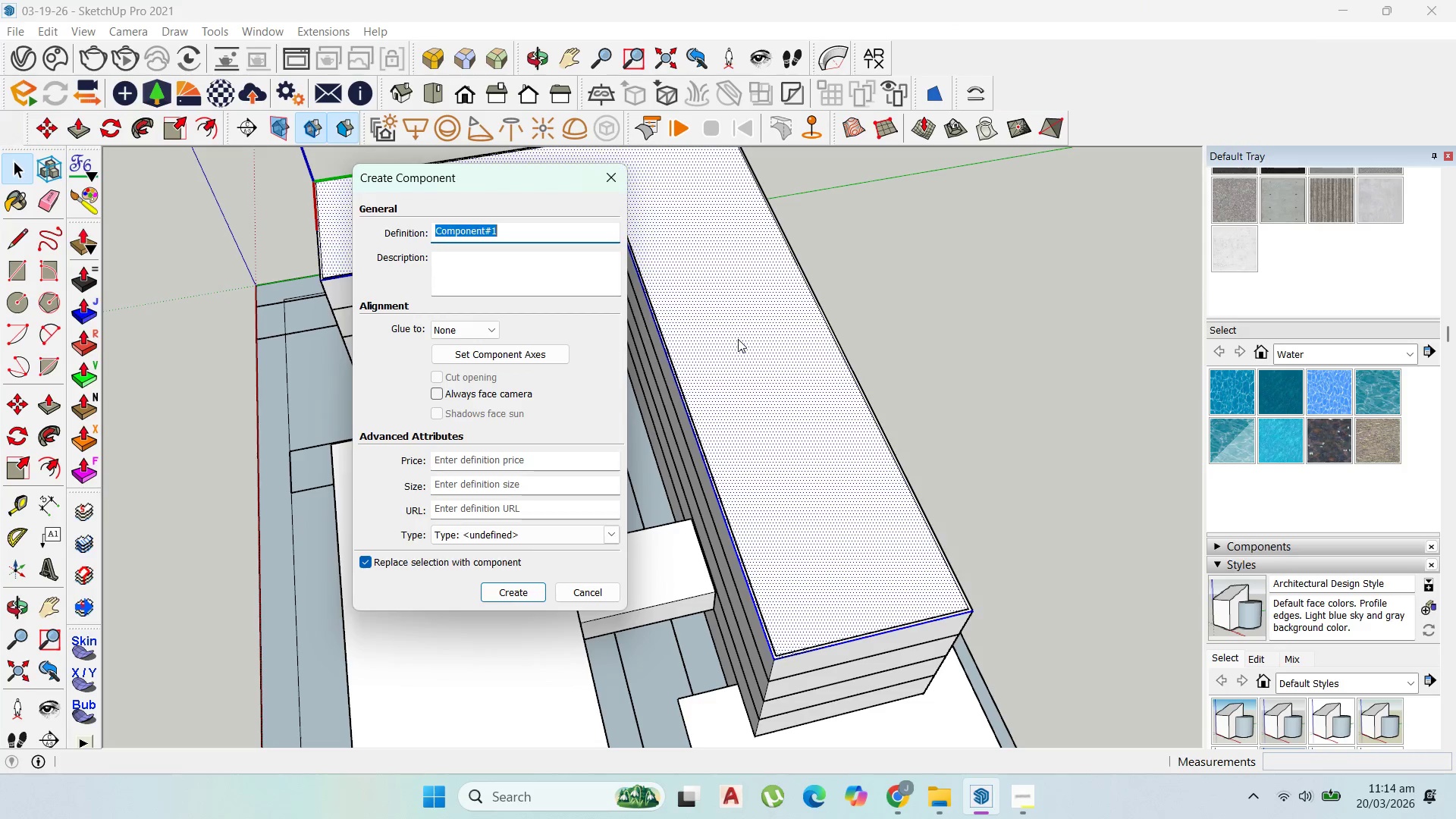 
triple_click([738, 339])
 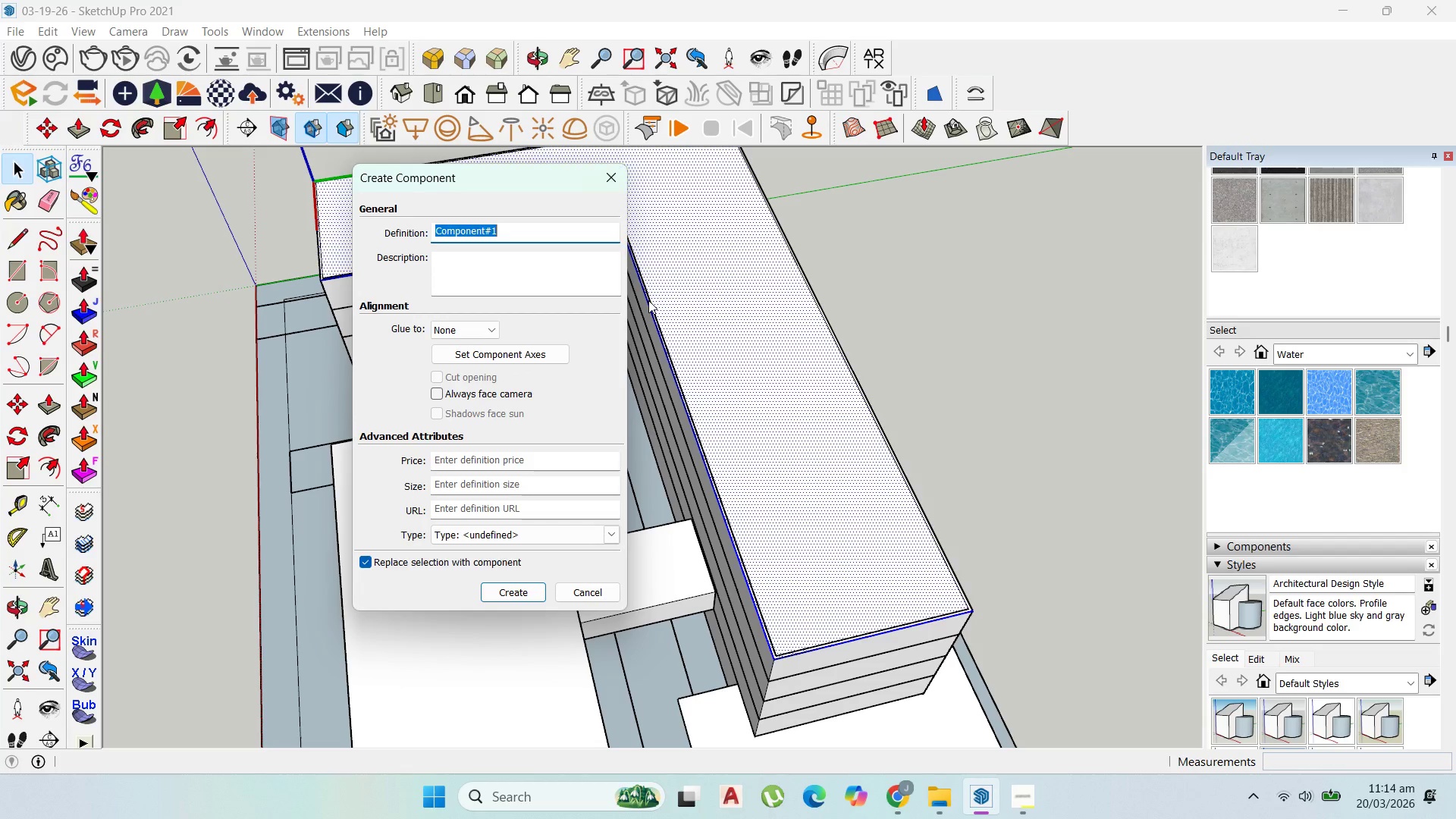 
type(nvn)
 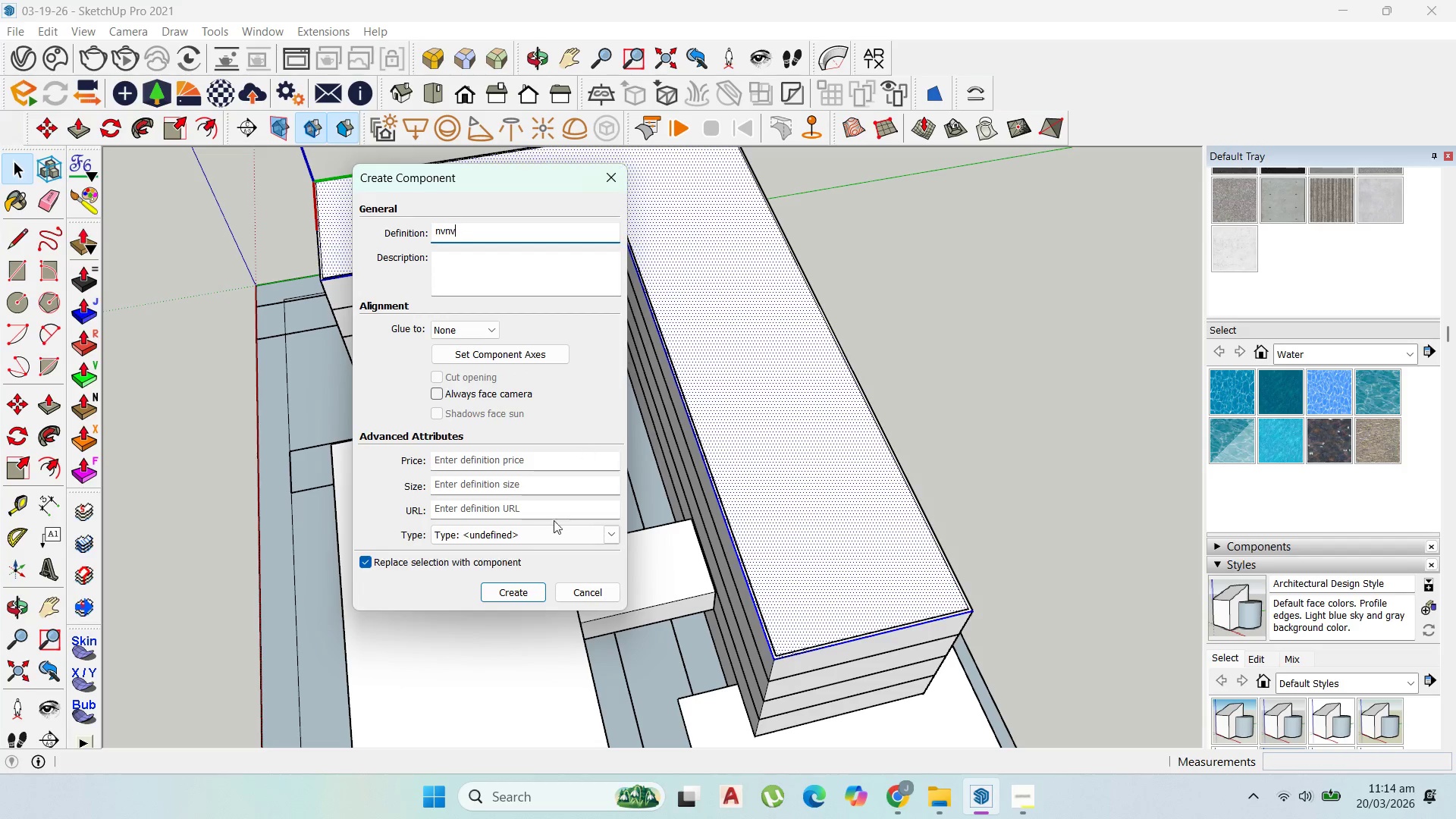 
type(vn)
 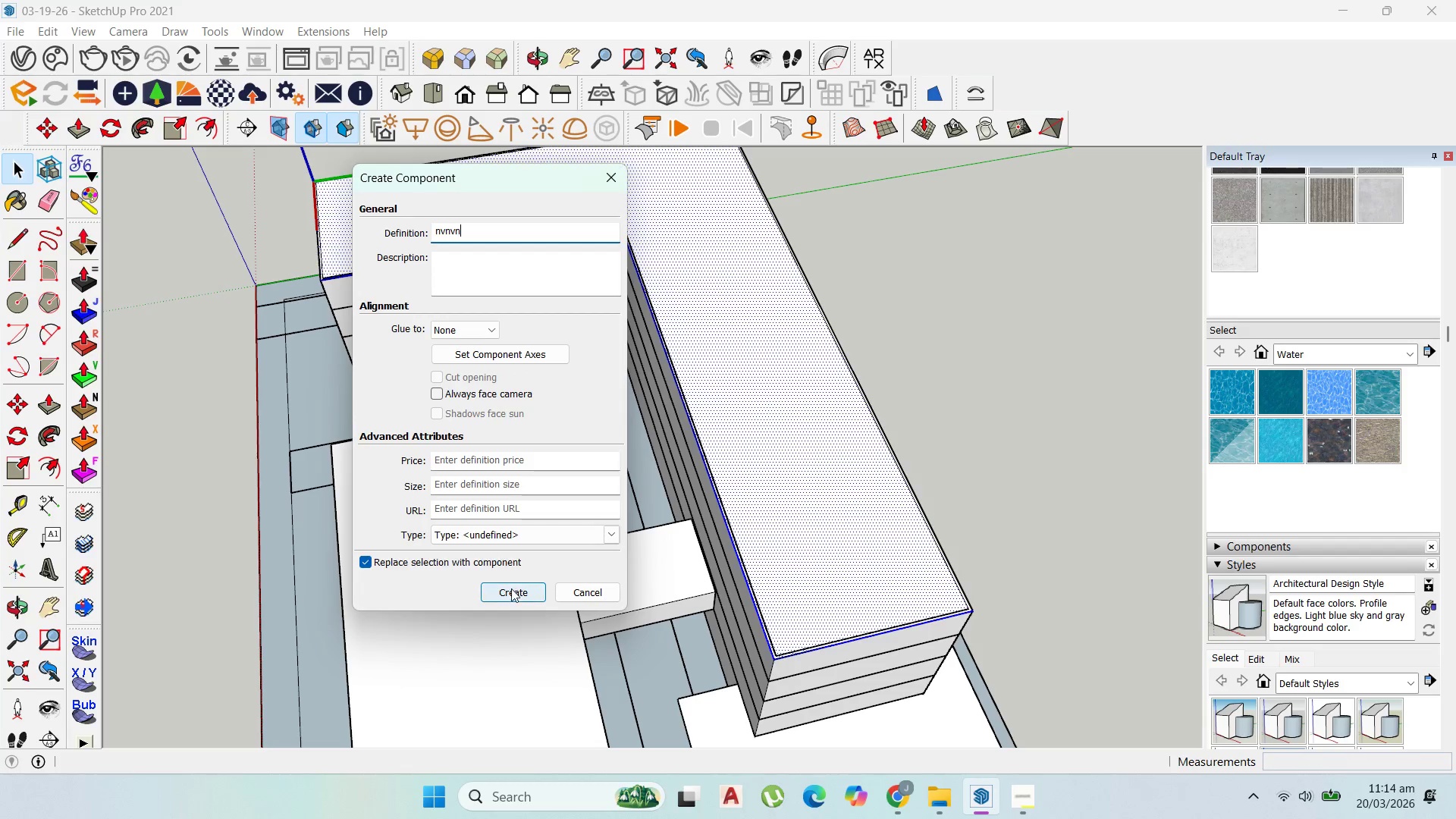 
left_click([513, 588])
 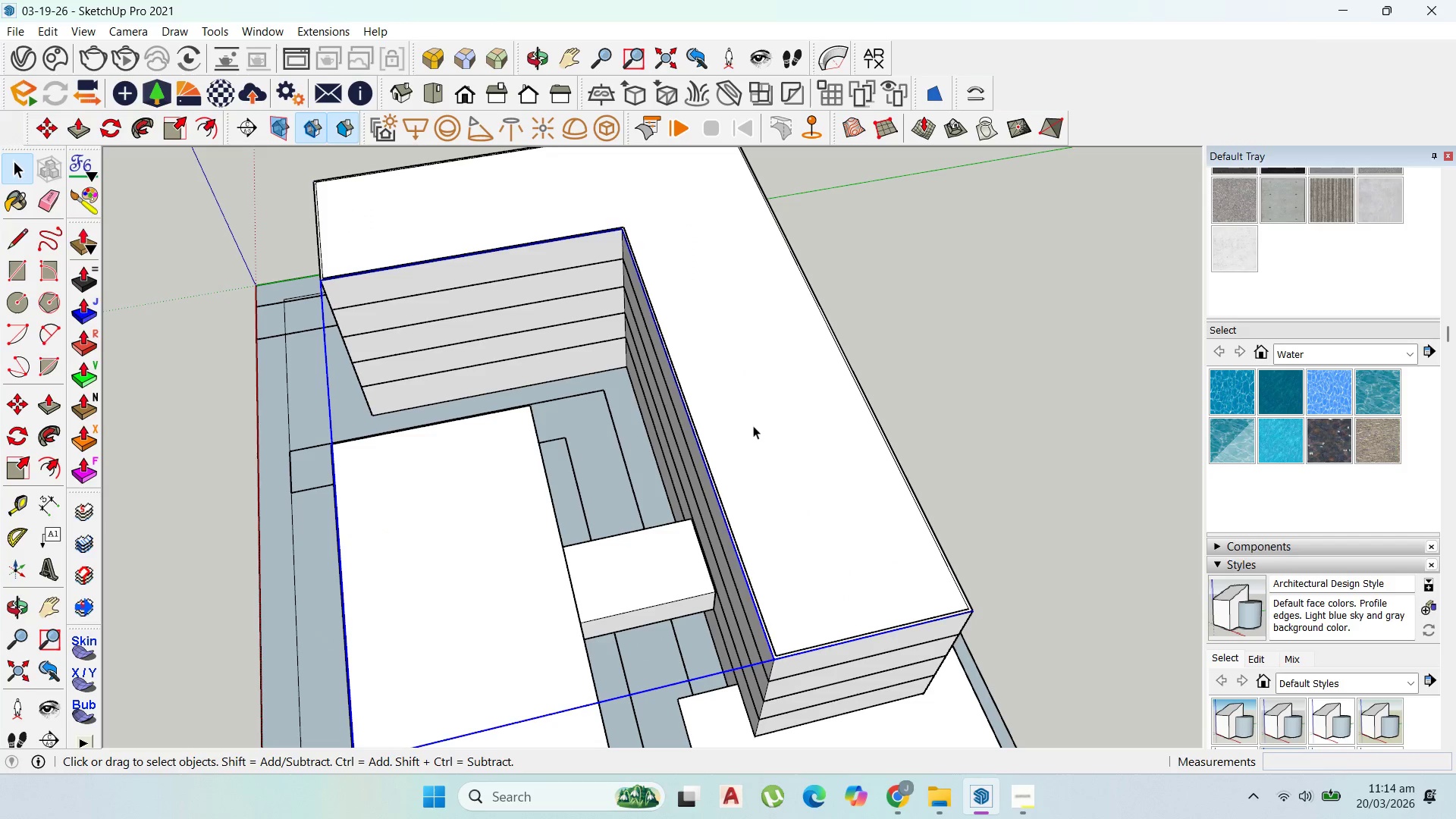 
double_click([758, 423])
 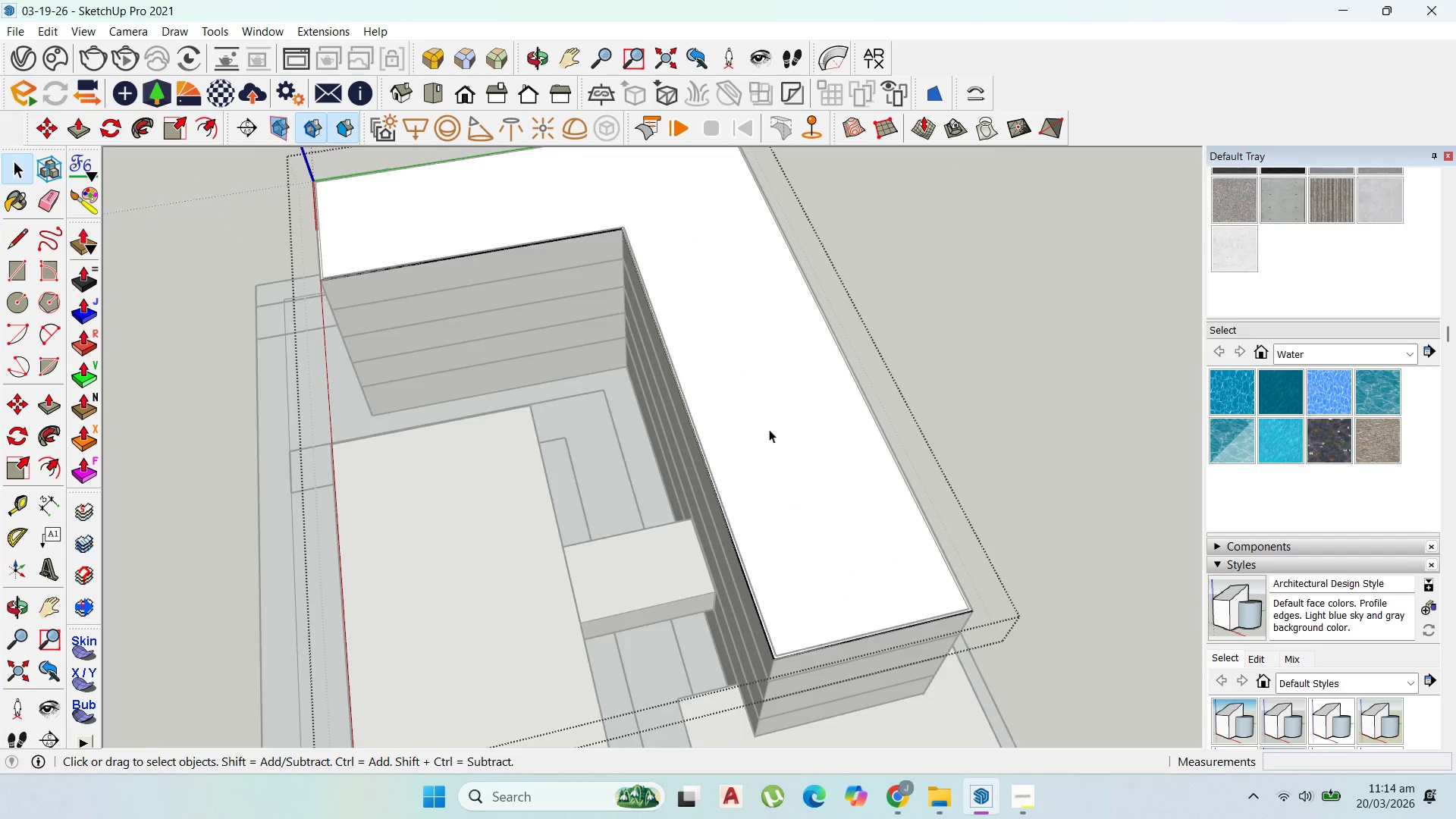 
scroll: coordinate [768, 435], scroll_direction: up, amount: 2.0
 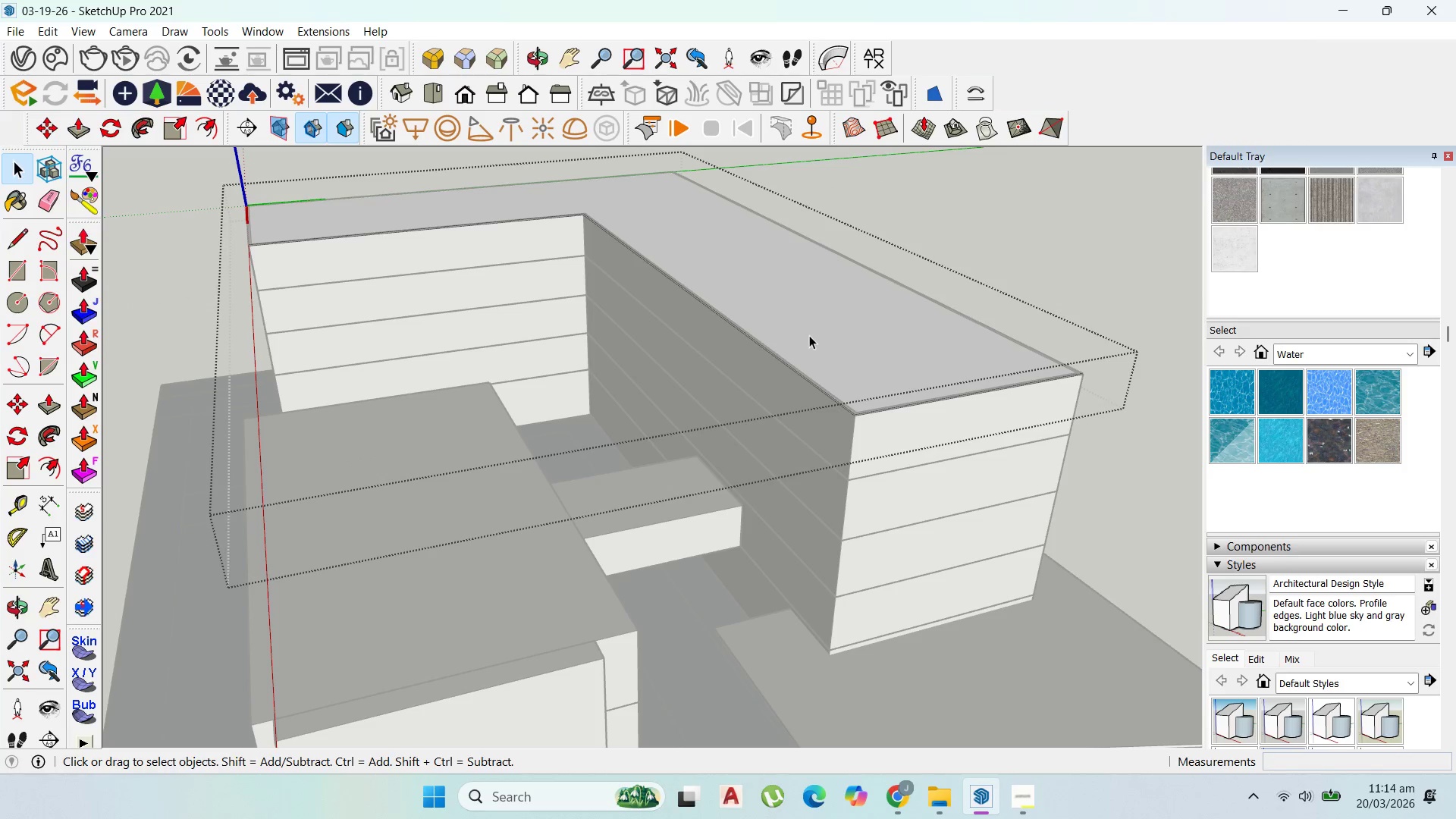 
type(p2)
key(Backspace)
key(Backspace)
type(200)
 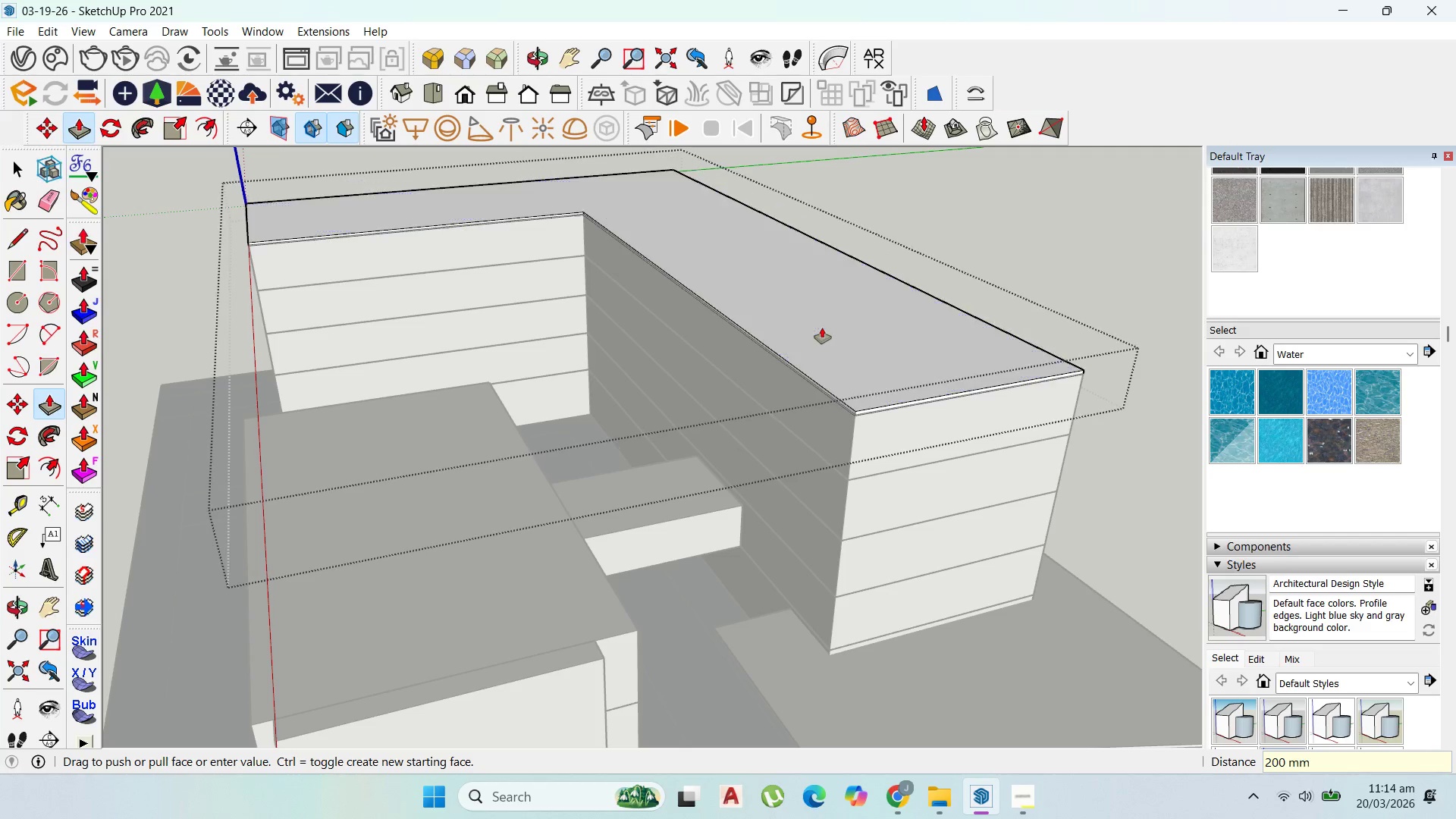 
left_click_drag(start_coordinate=[827, 344], to_coordinate=[827, 330])
 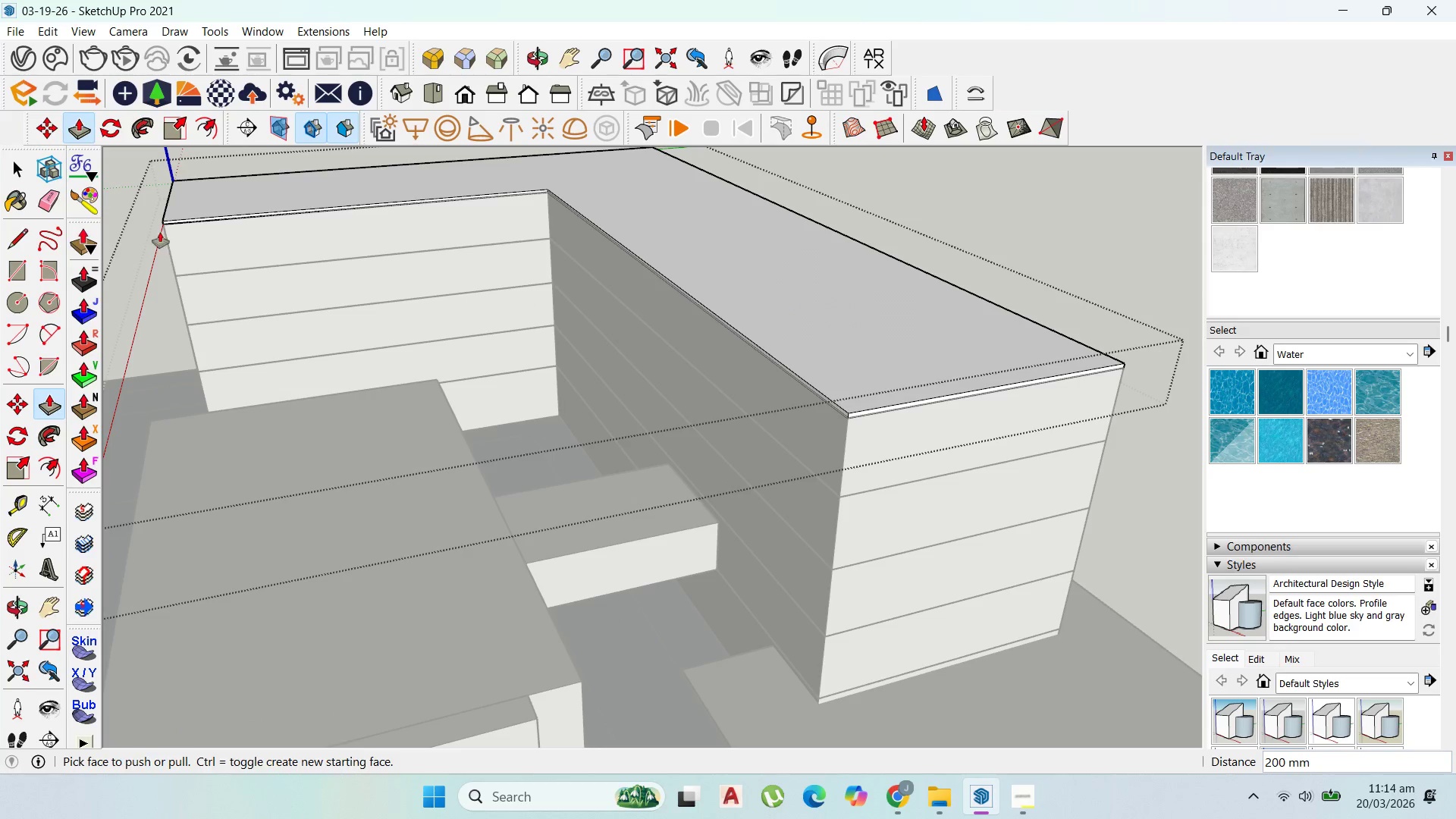 
key(Enter)
 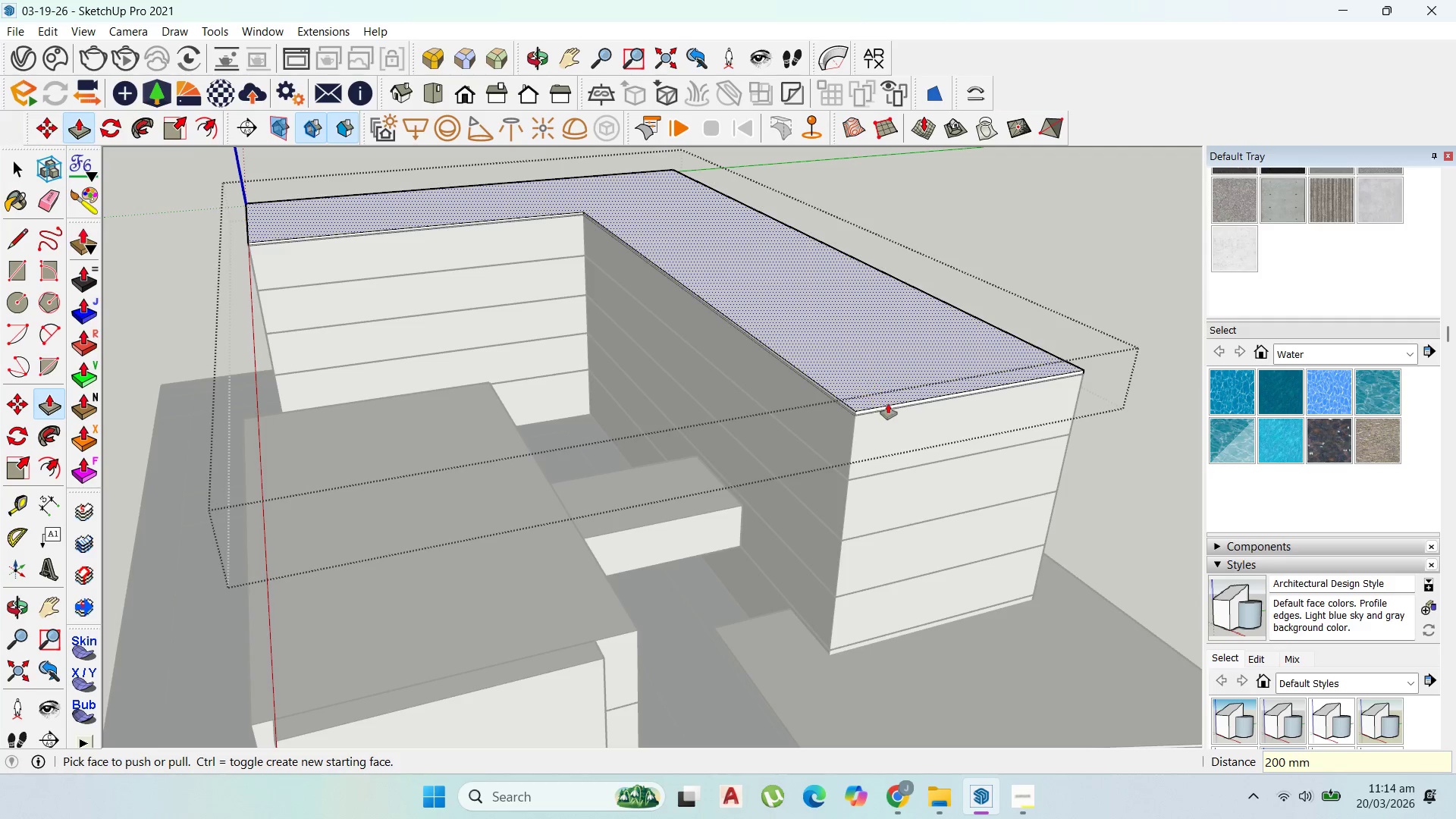 
scroll: coordinate [884, 403], scroll_direction: up, amount: 2.0
 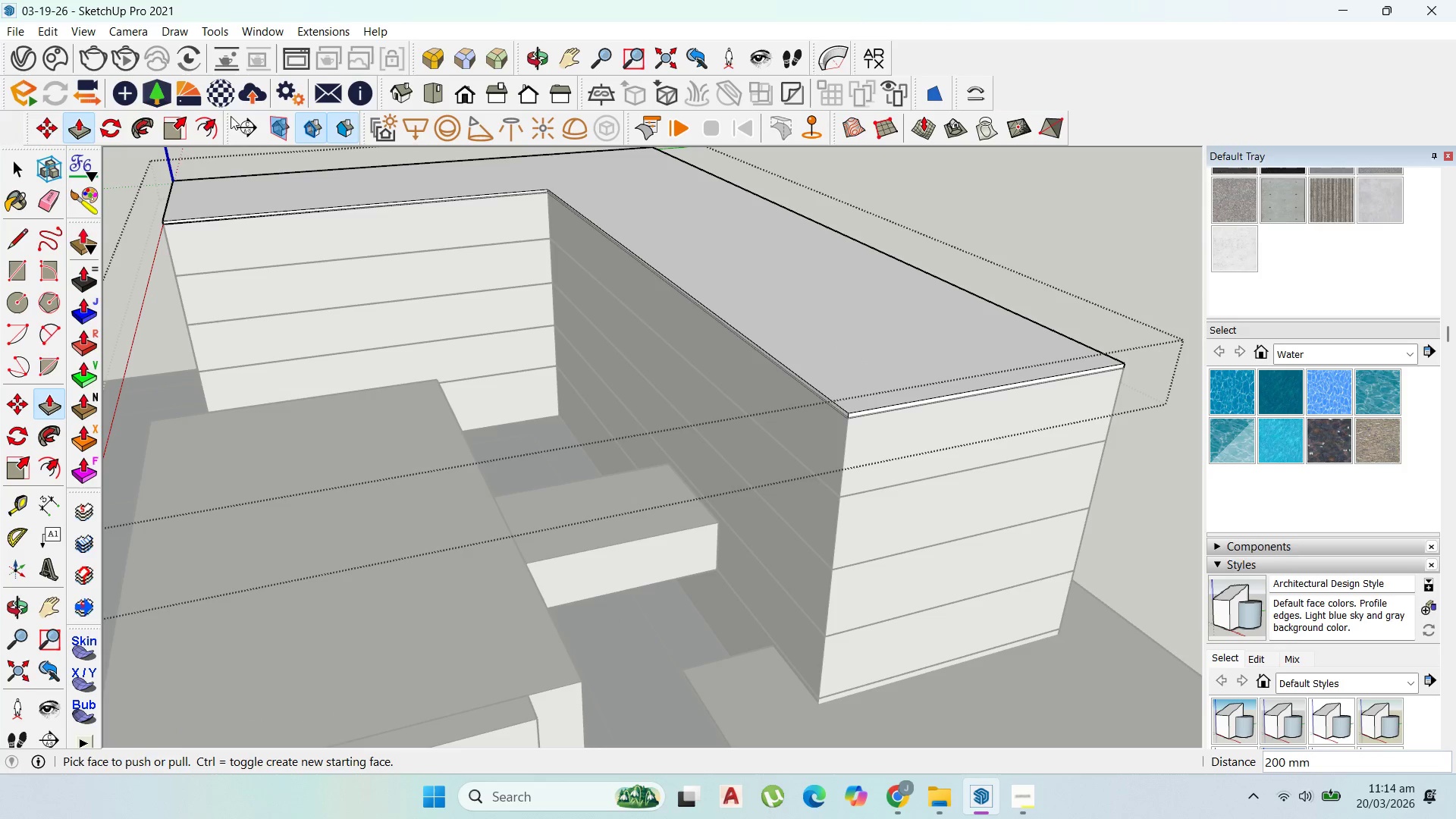 
left_click([208, 120])
 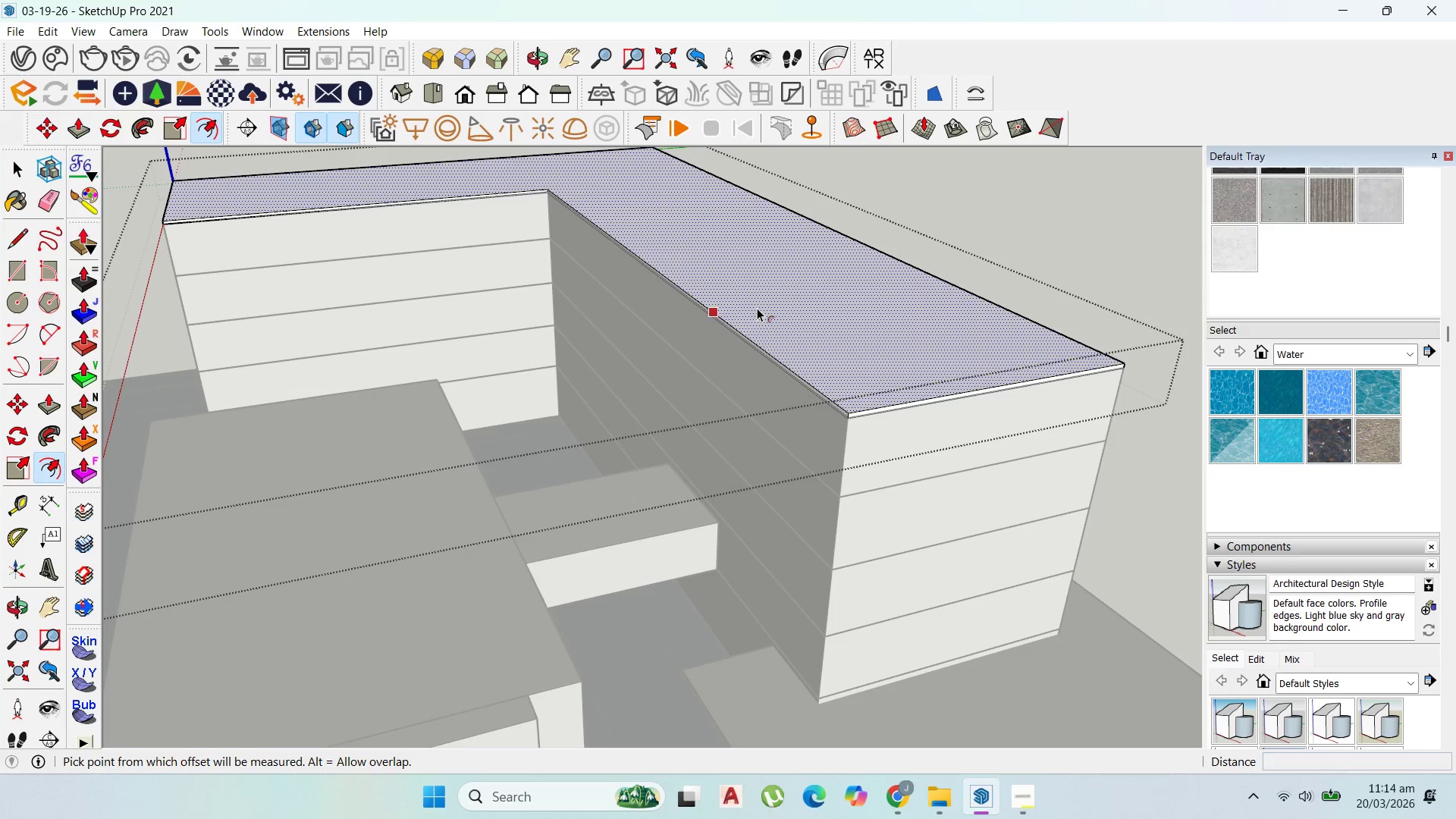 
left_click_drag(start_coordinate=[758, 308], to_coordinate=[742, 314])
 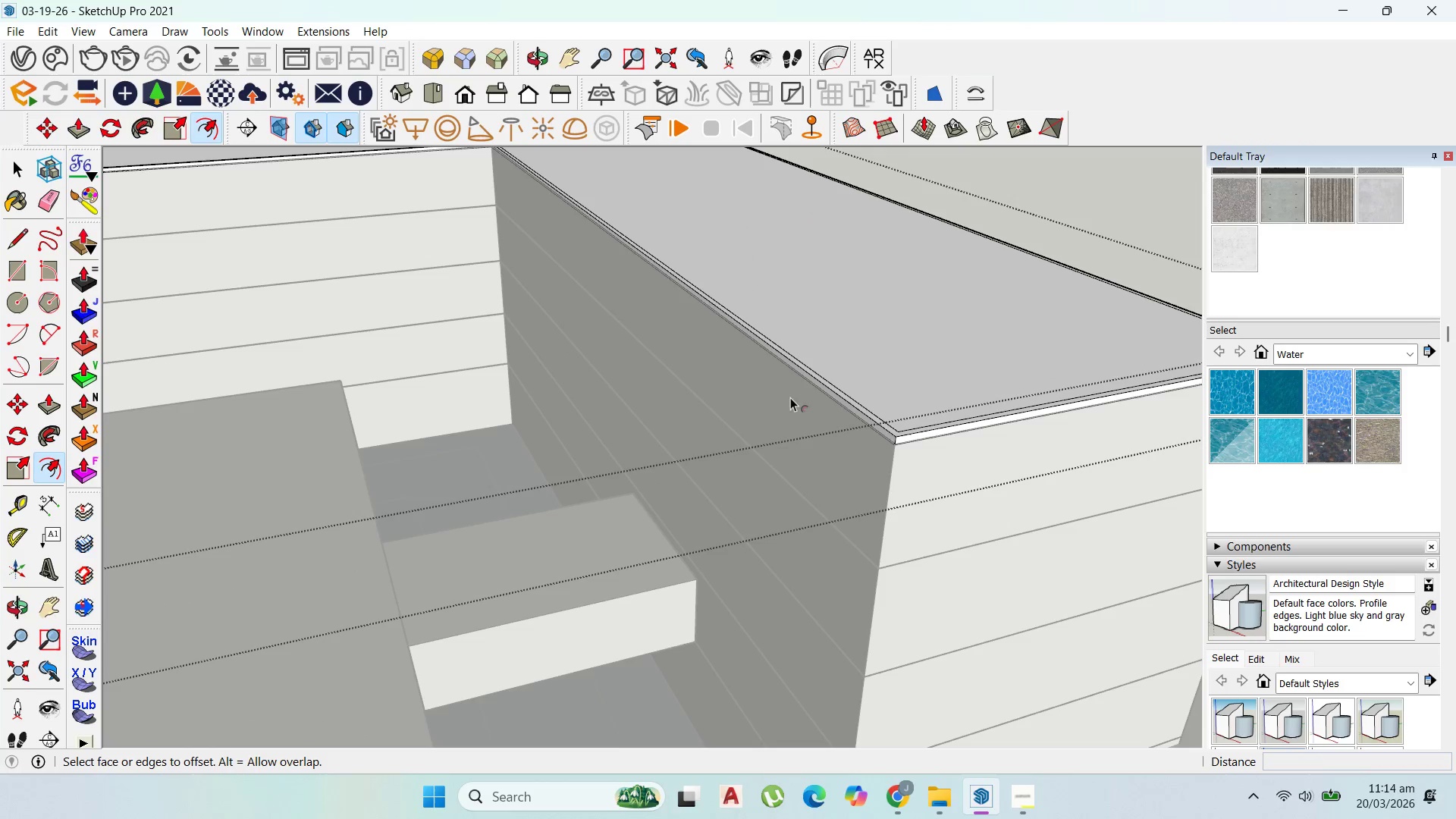 
type(200)
 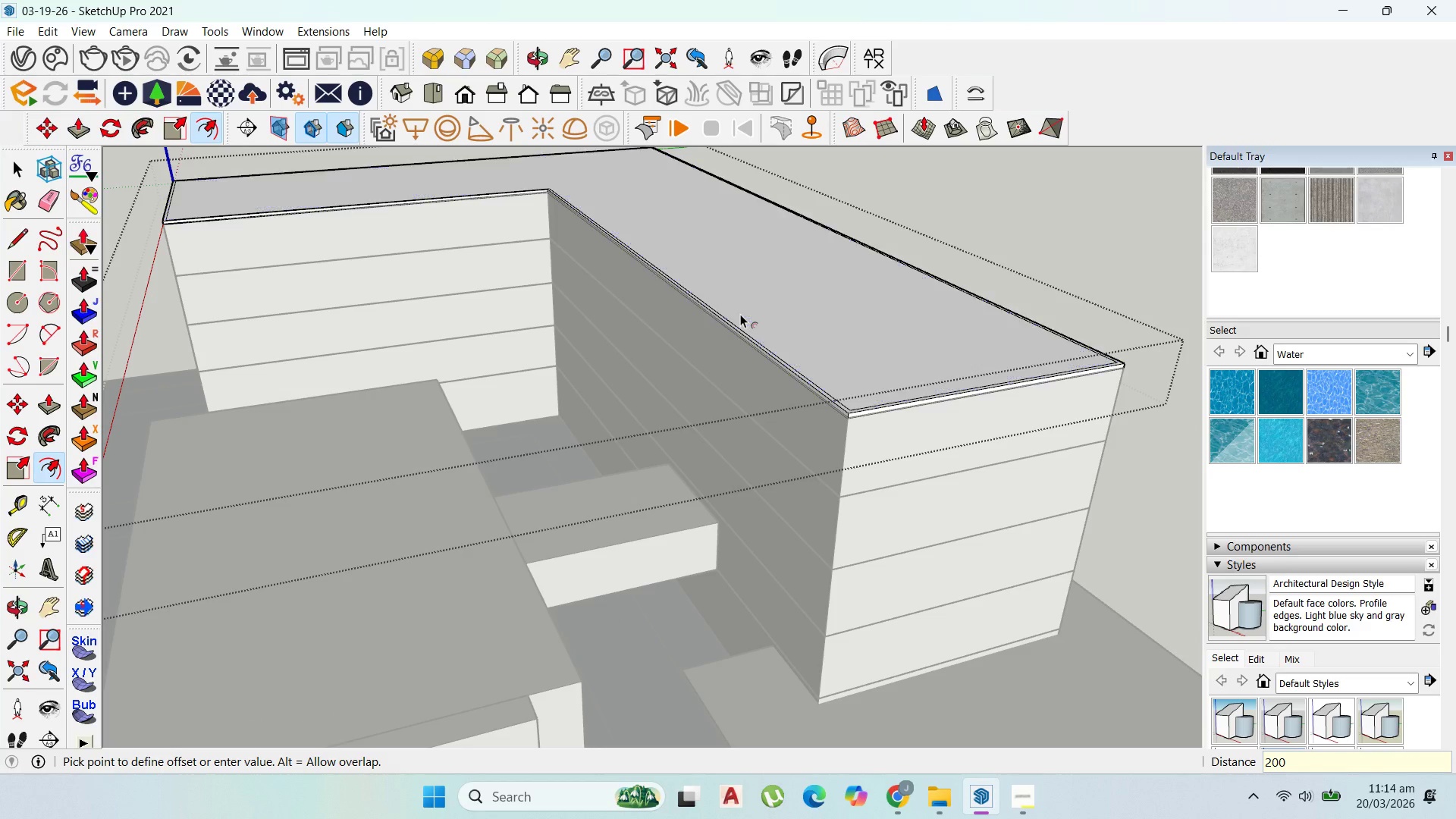 
key(Enter)
 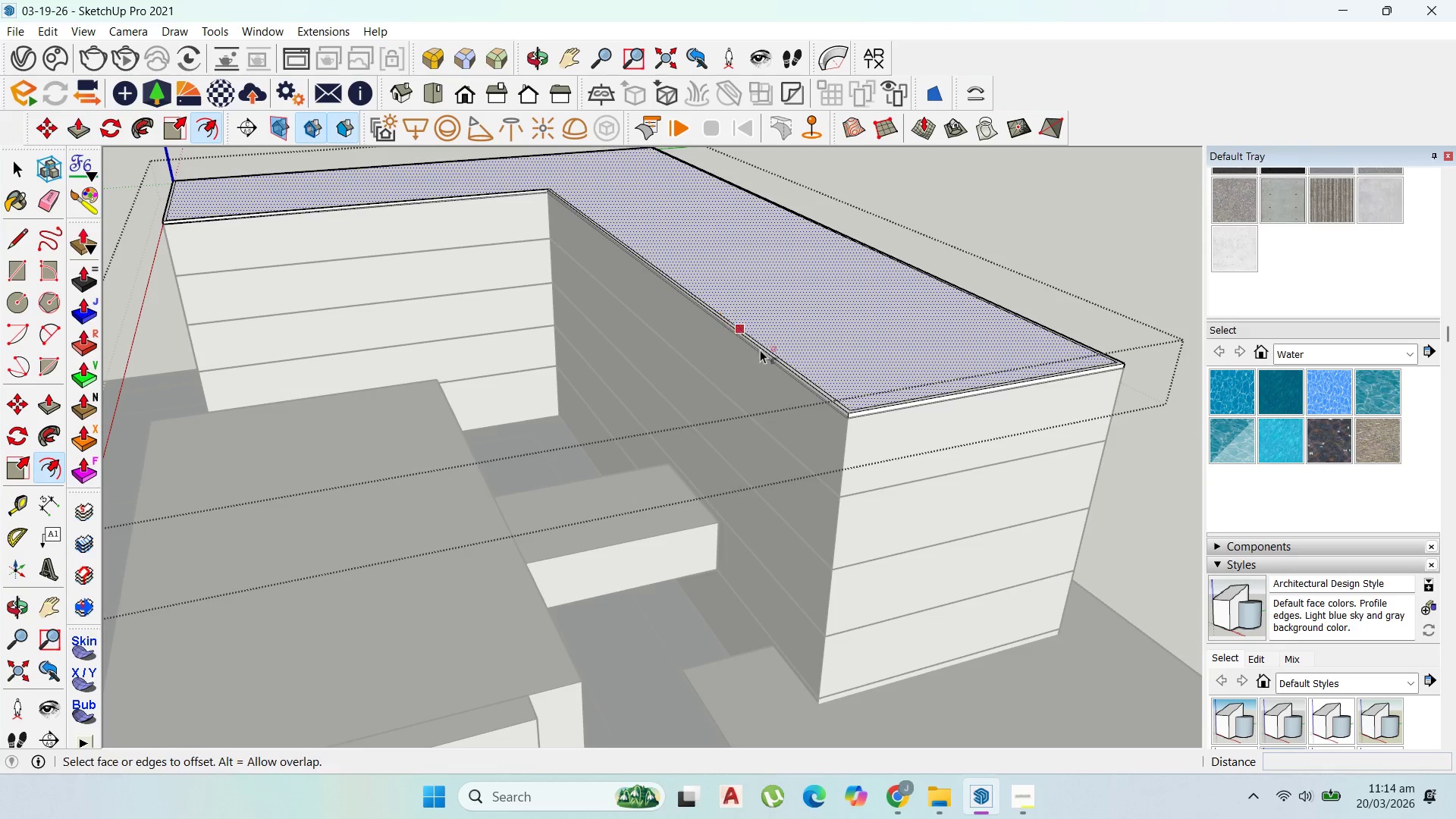 
scroll: coordinate [782, 391], scroll_direction: up, amount: 4.0
 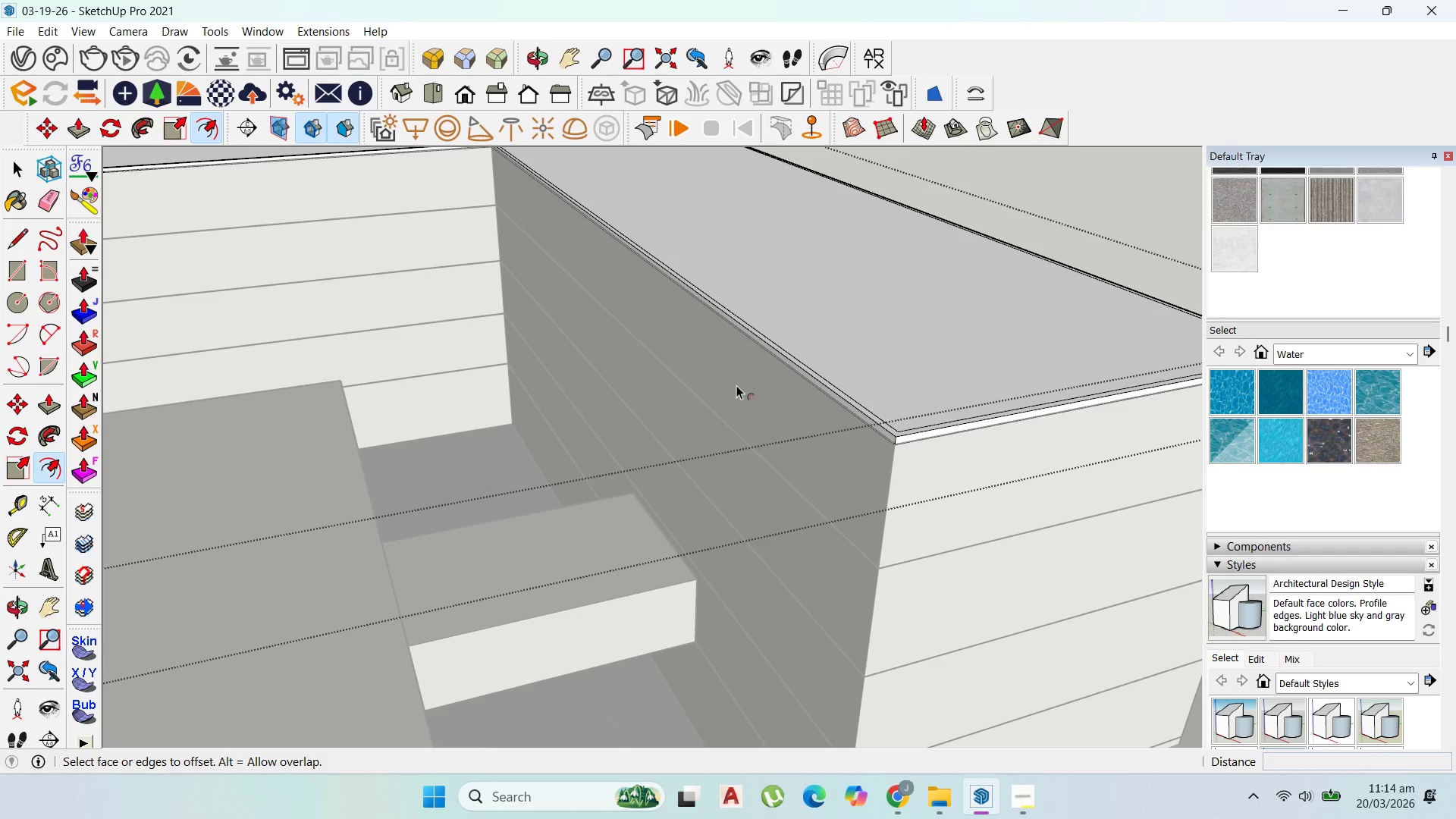 
key(P)
 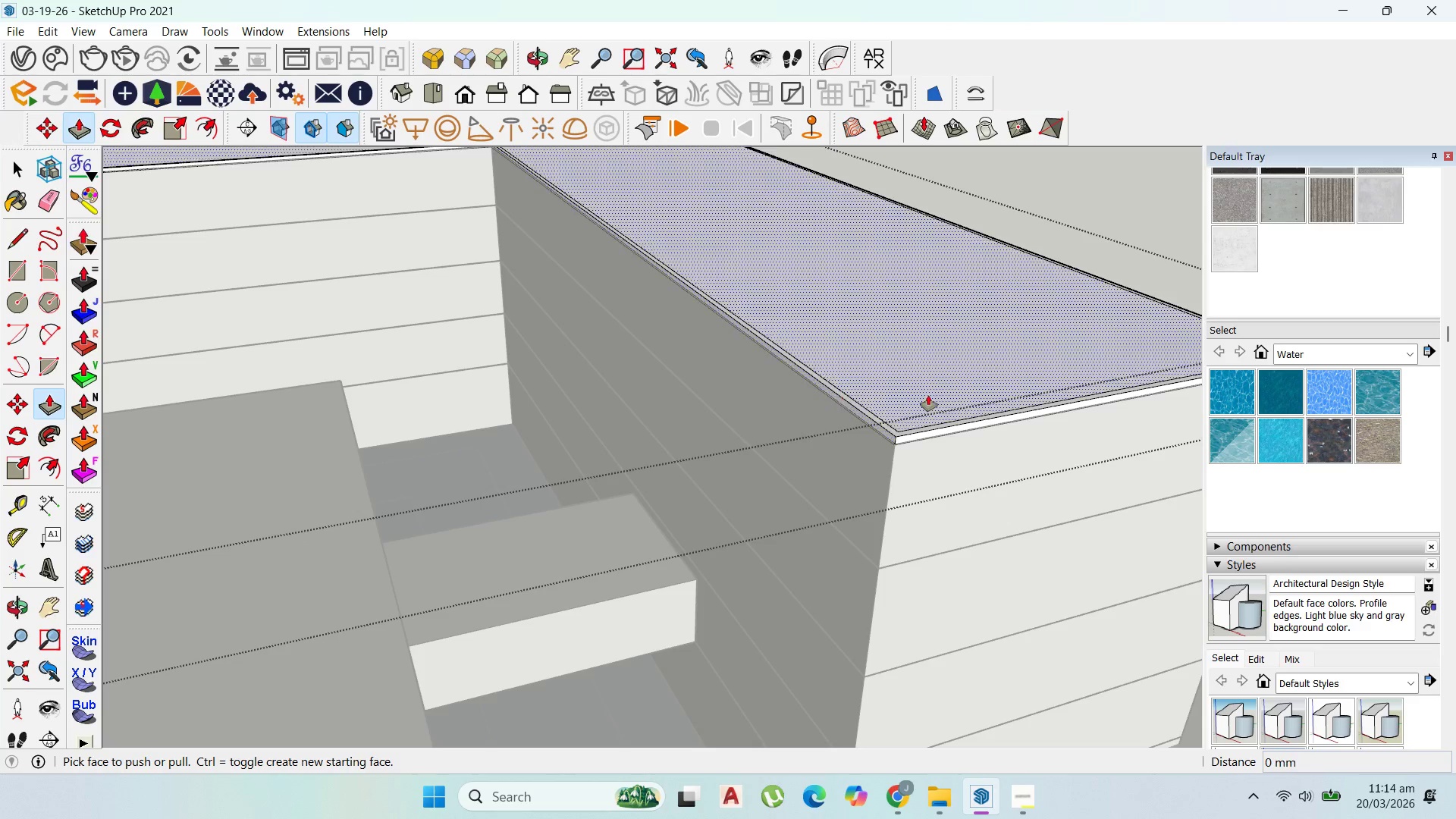 
scroll: coordinate [918, 425], scroll_direction: up, amount: 3.0
 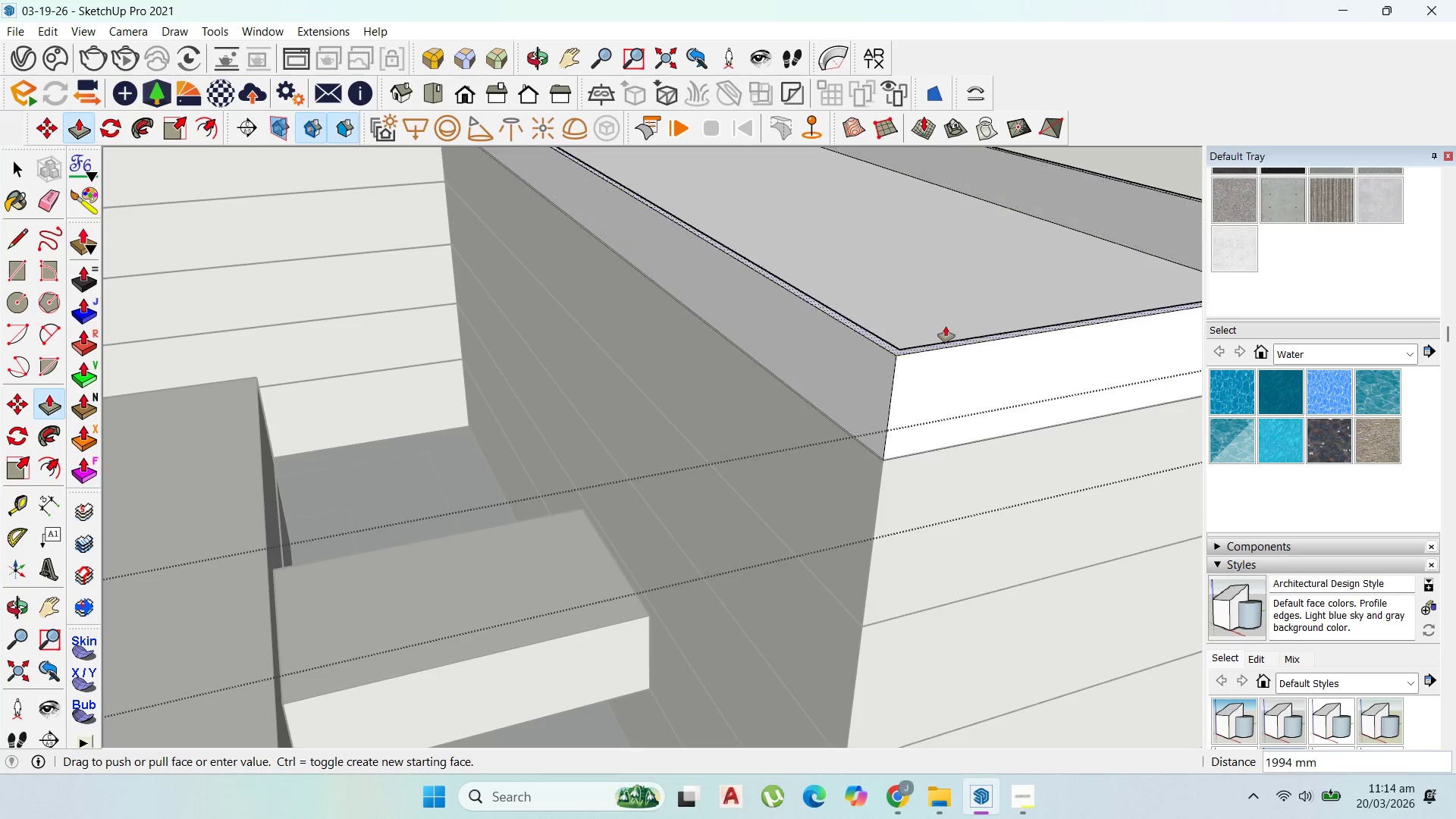 
scroll: coordinate [946, 331], scroll_direction: down, amount: 6.0
 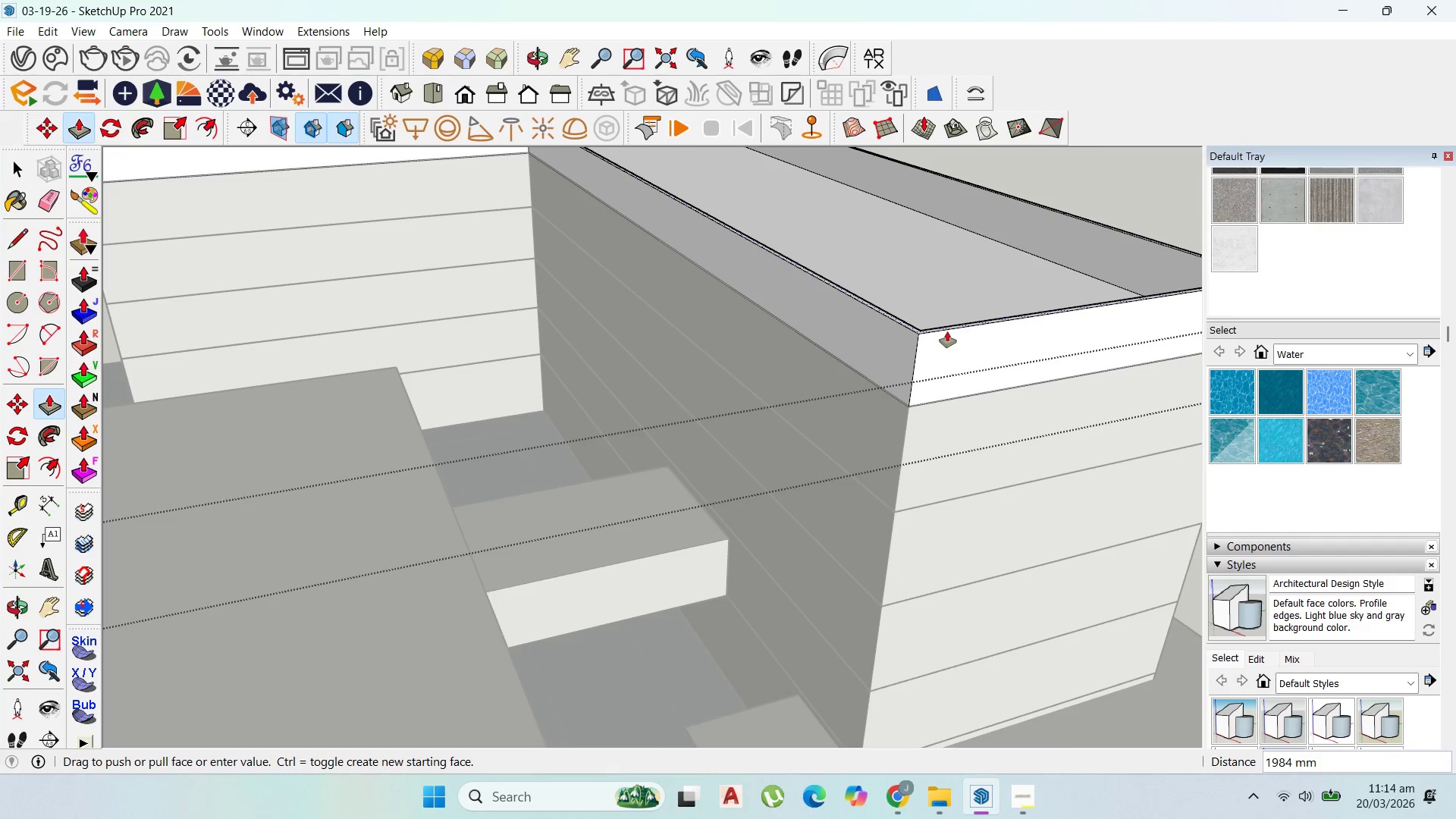 
type(200)
 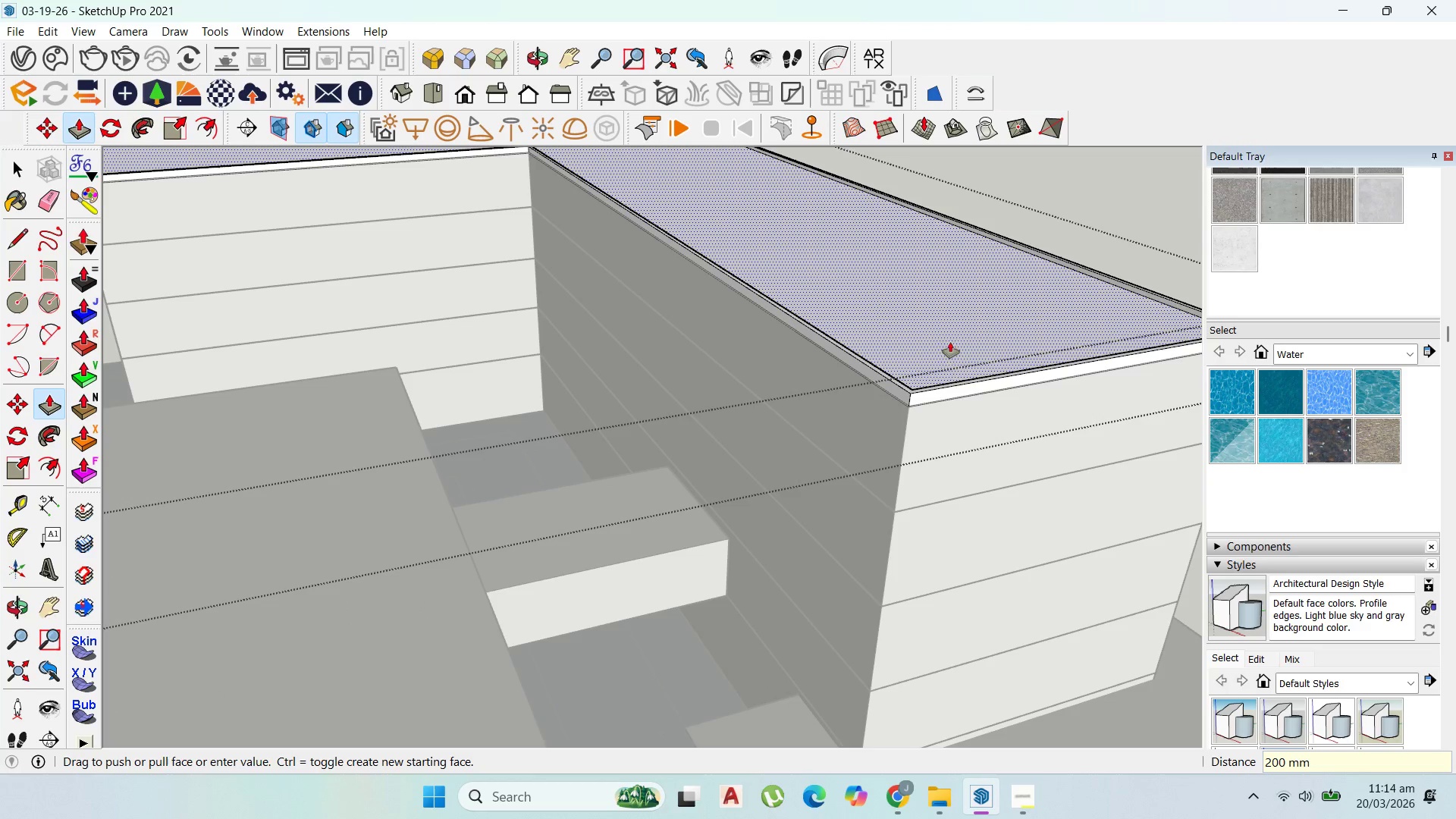 
key(Enter)
 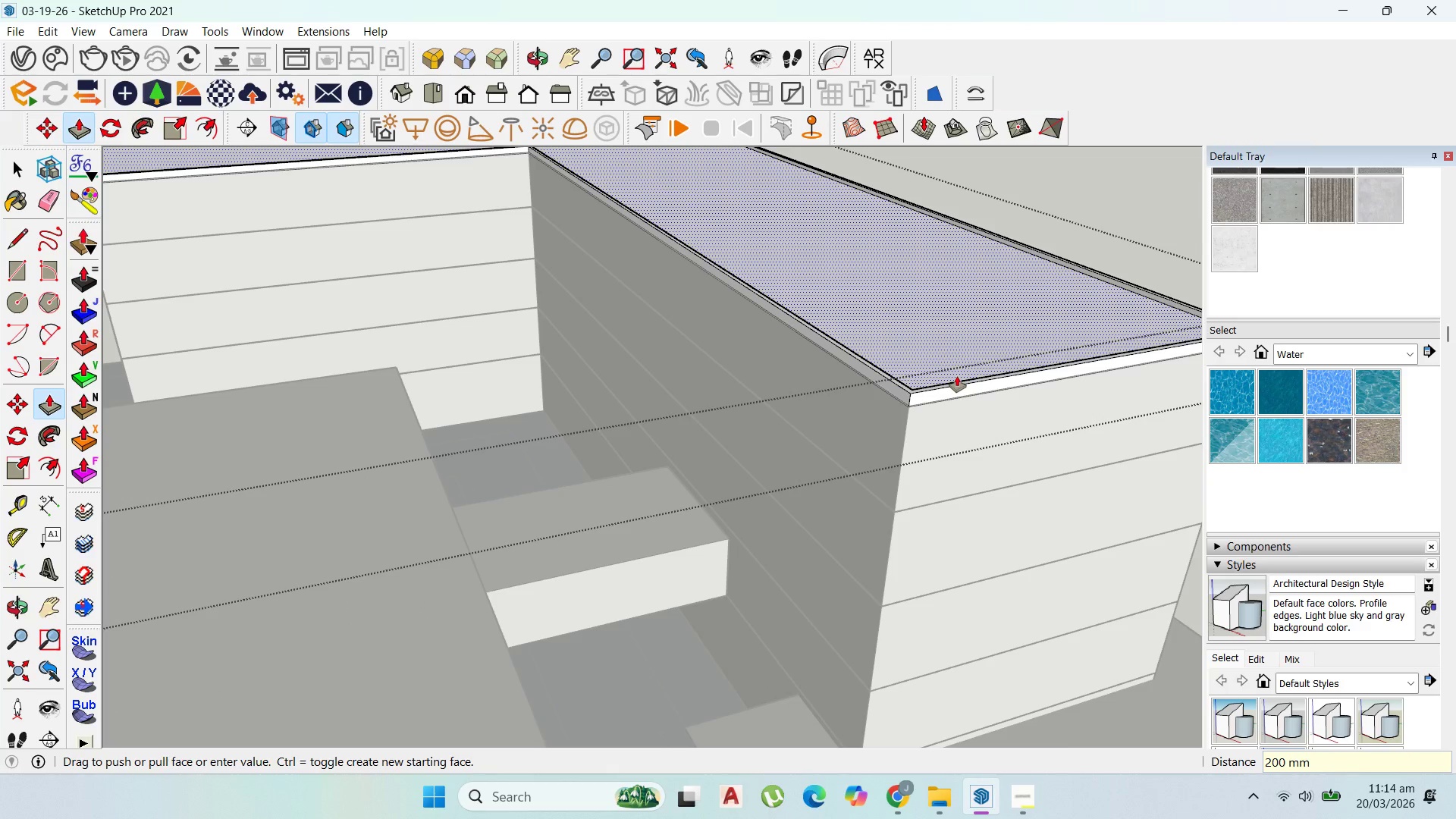 
key(Control+Z)
 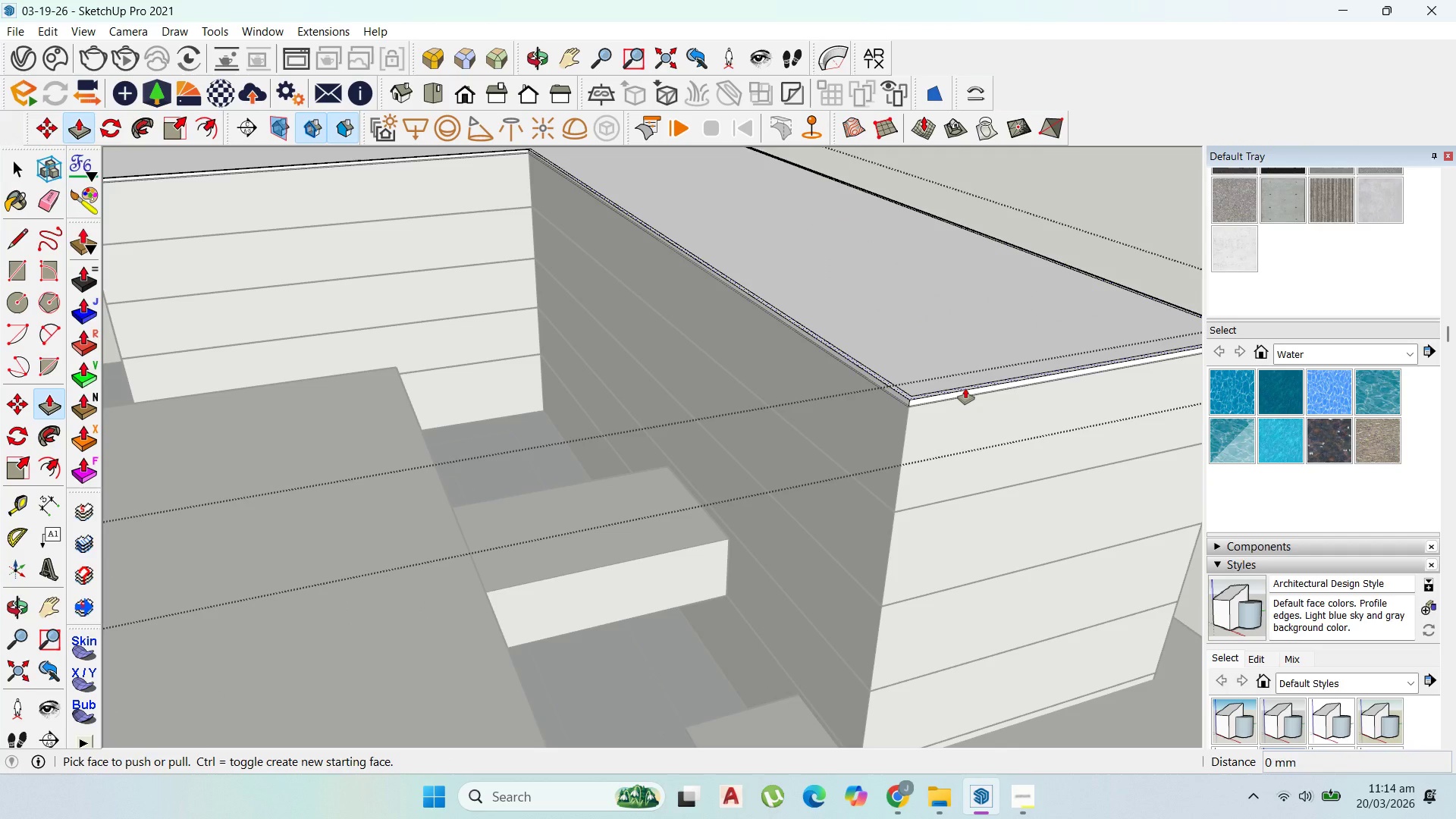 
left_click_drag(start_coordinate=[965, 388], to_coordinate=[965, 359])
 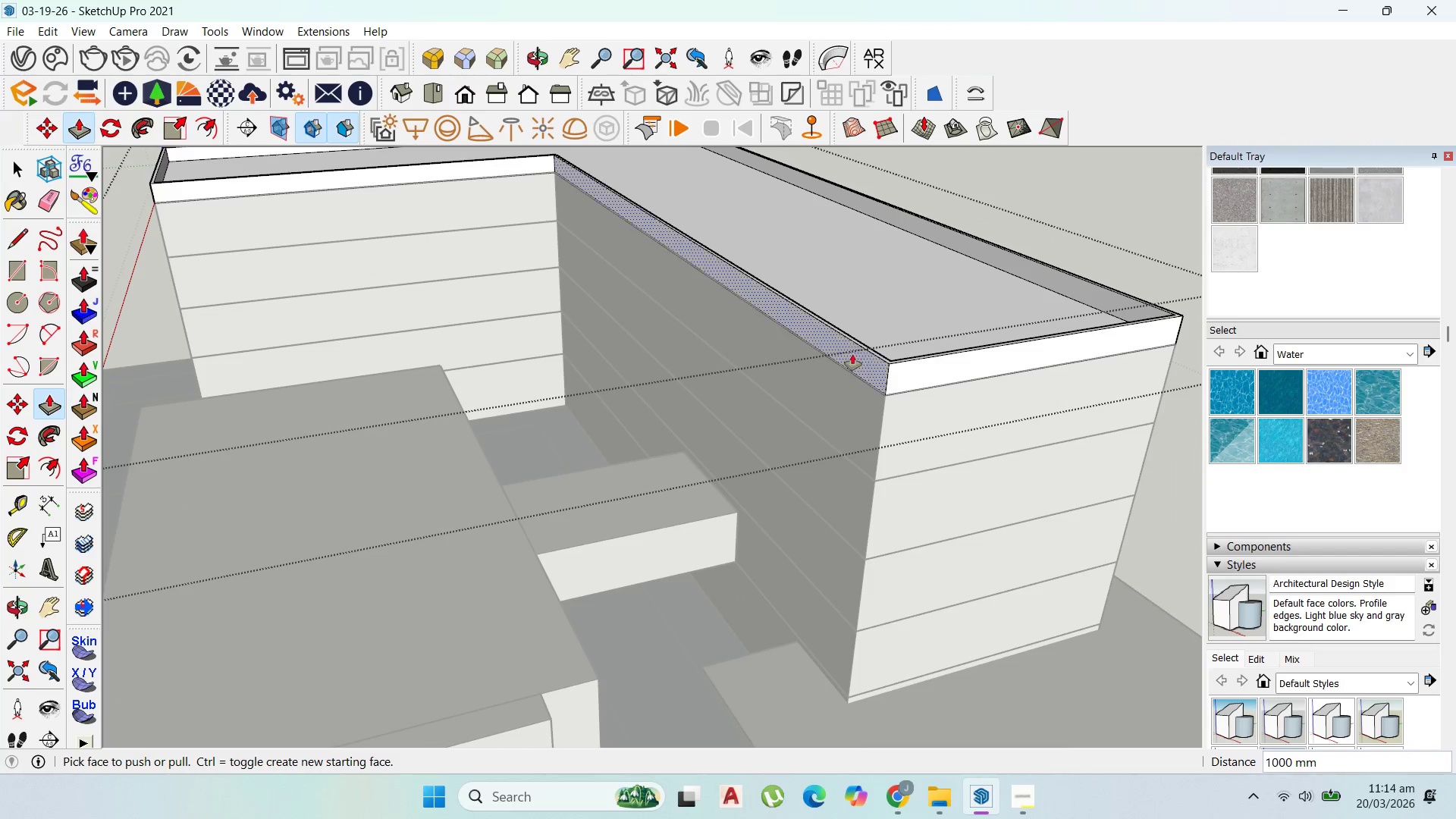 
type(1000)
 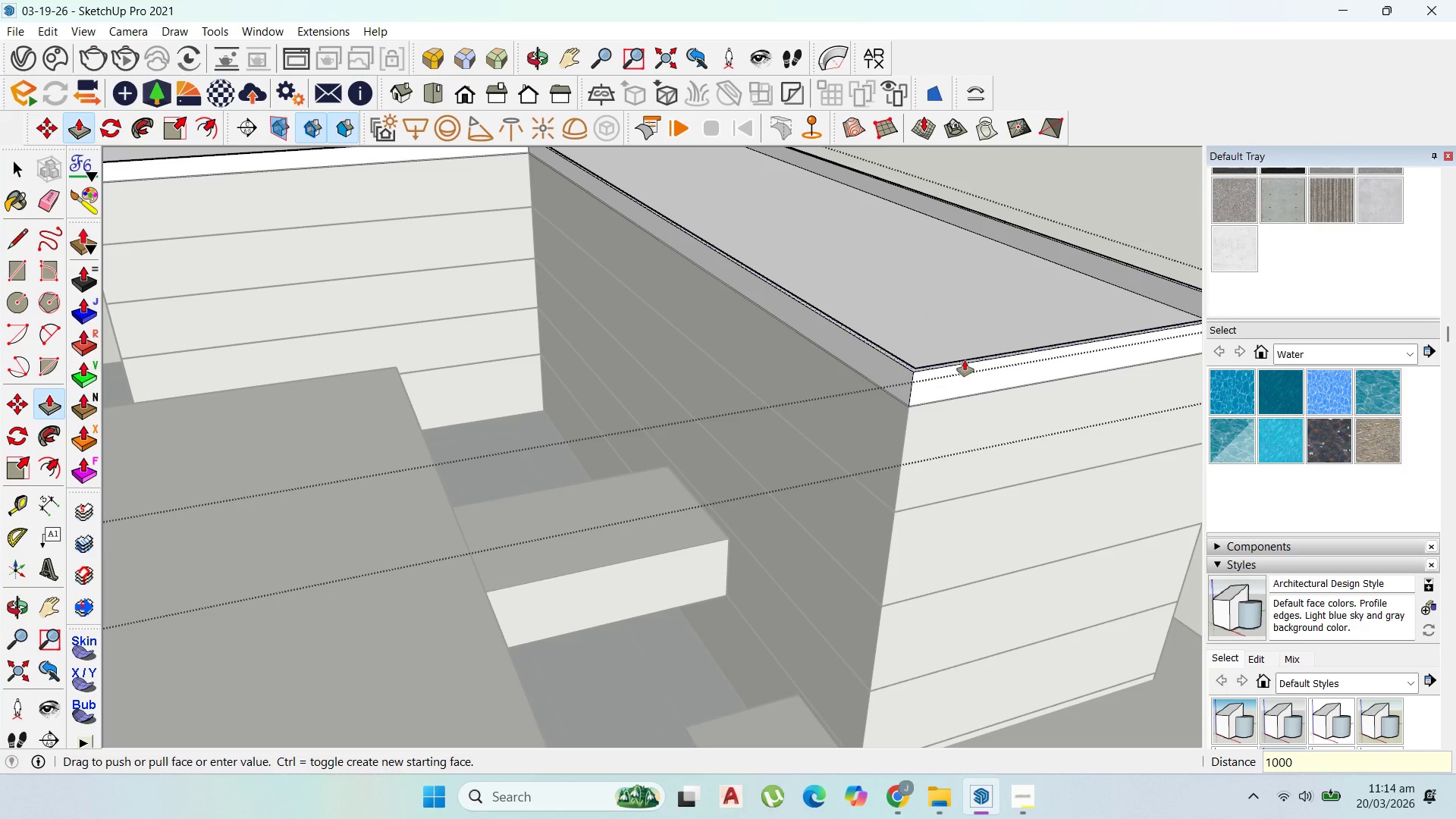 
key(Enter)
 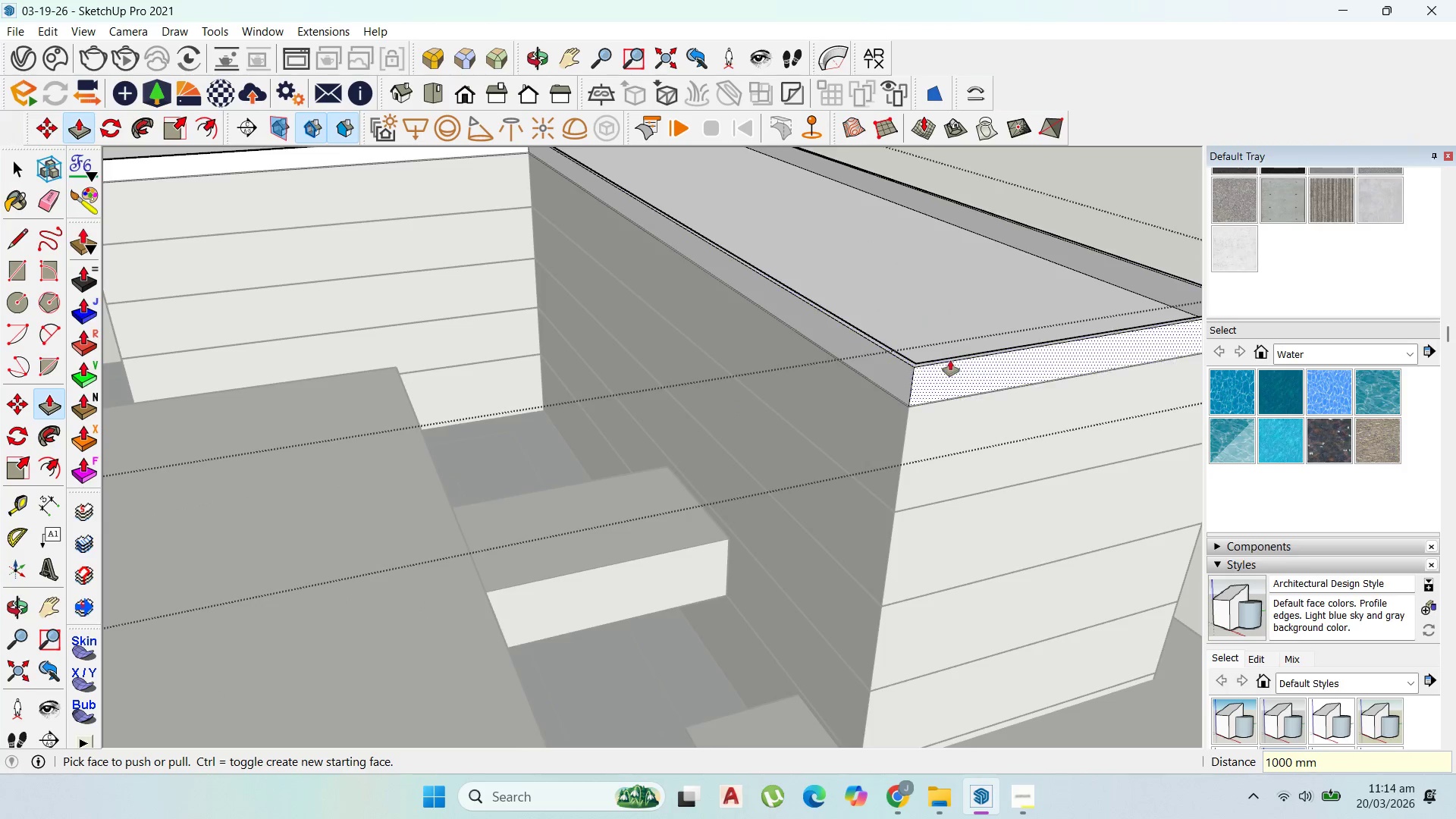 
scroll: coordinate [859, 344], scroll_direction: down, amount: 10.0
 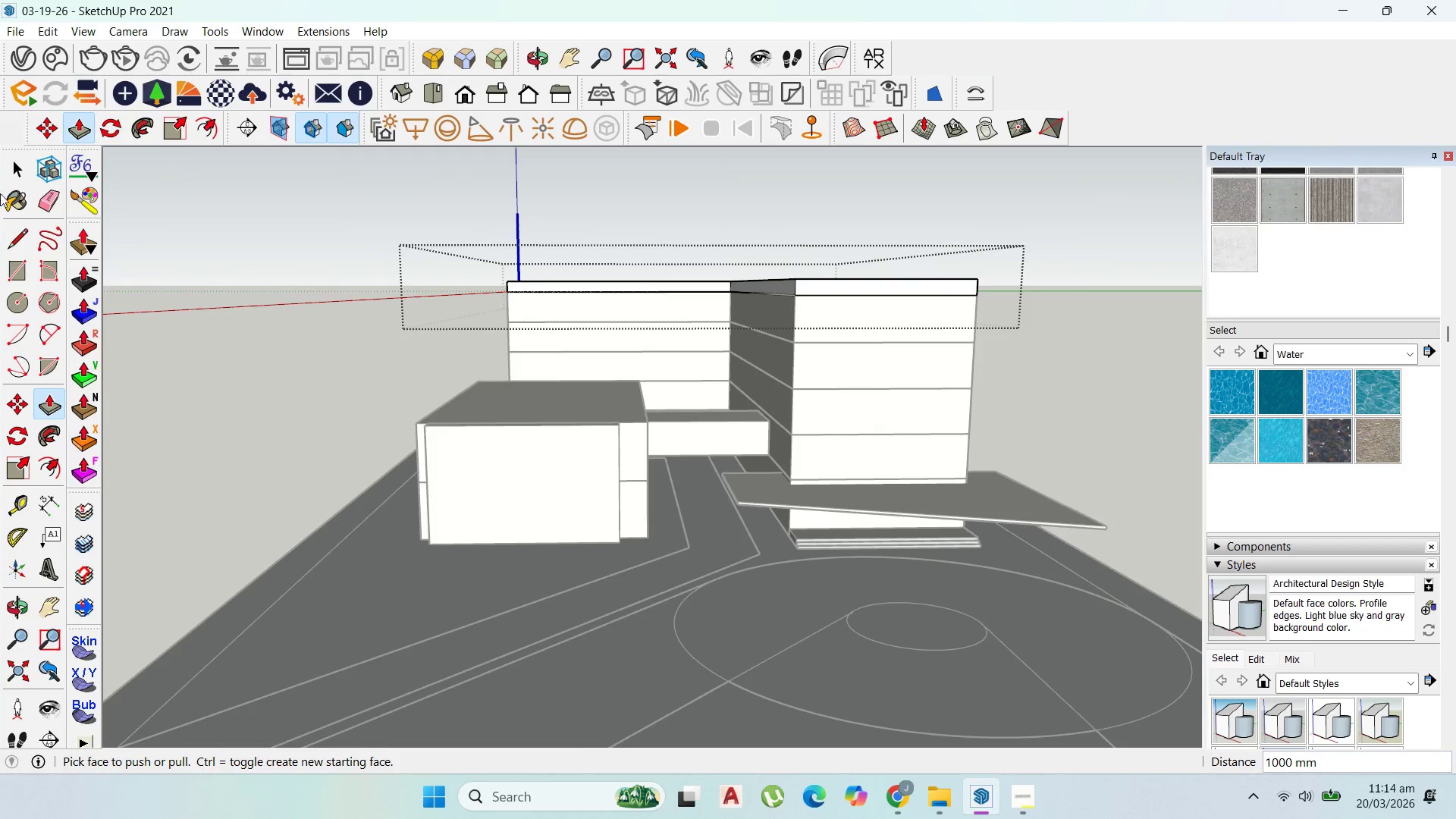 
left_click([18, 158])
 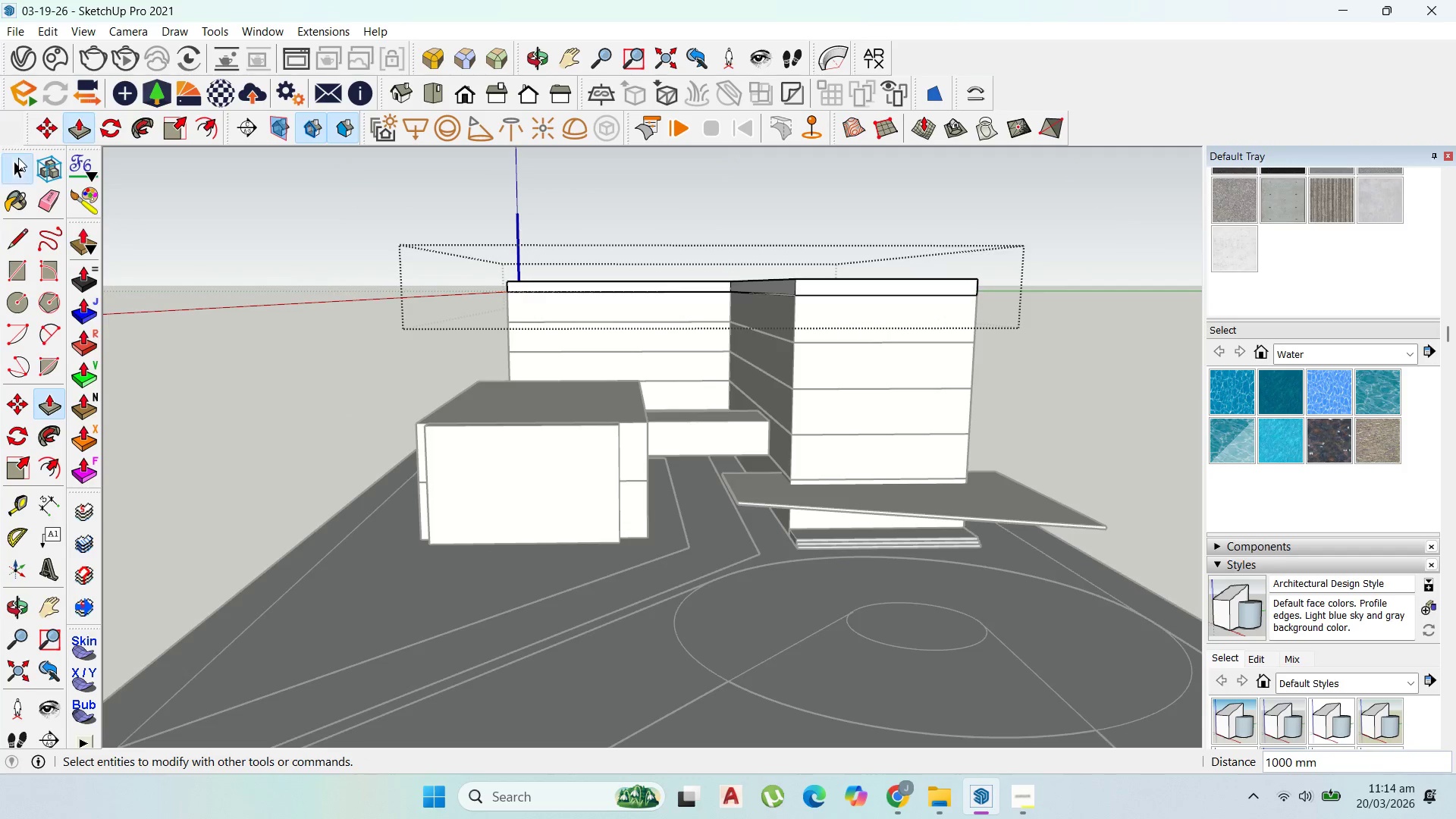 
key(Escape)
 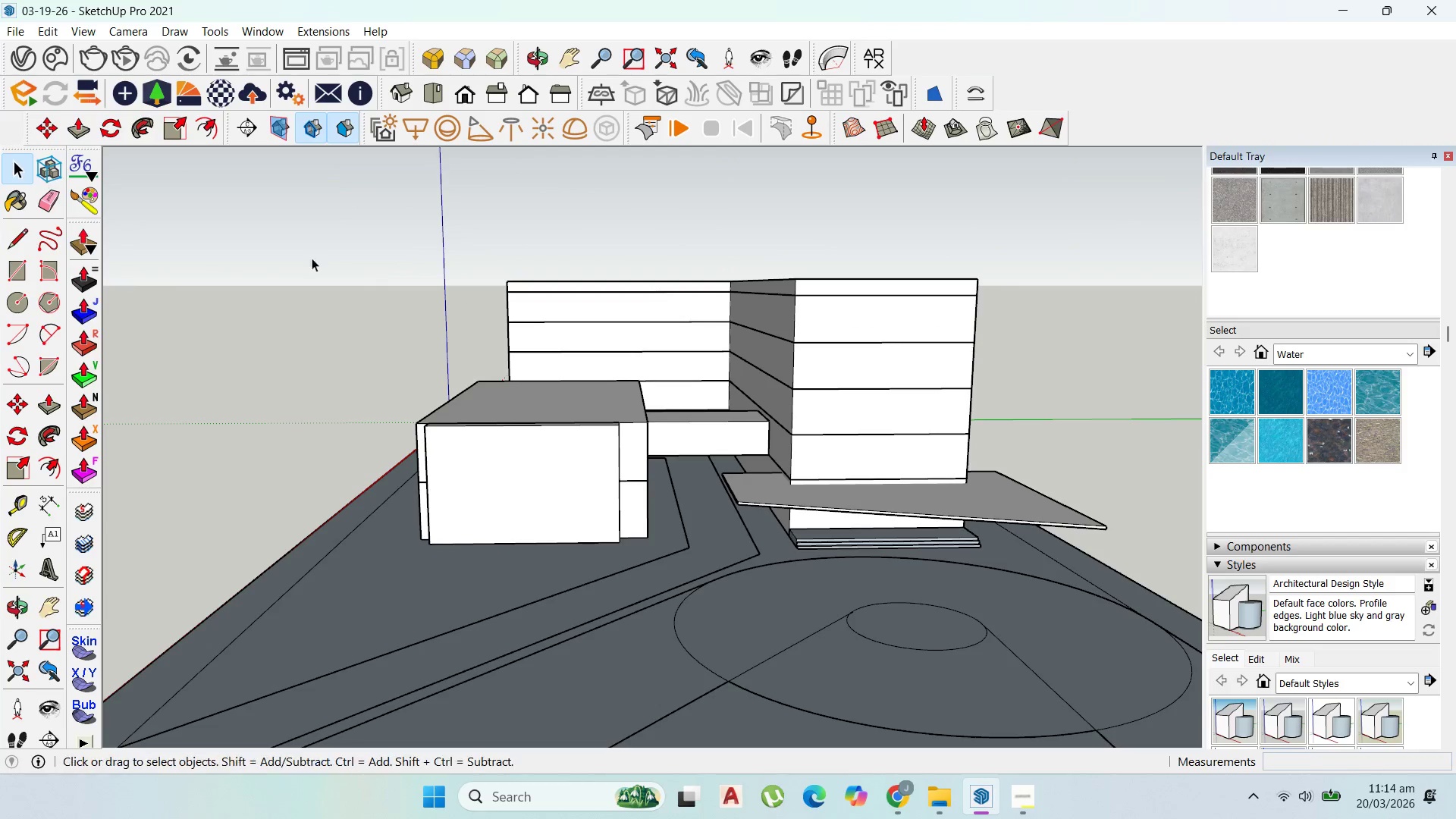 
key(Escape)
 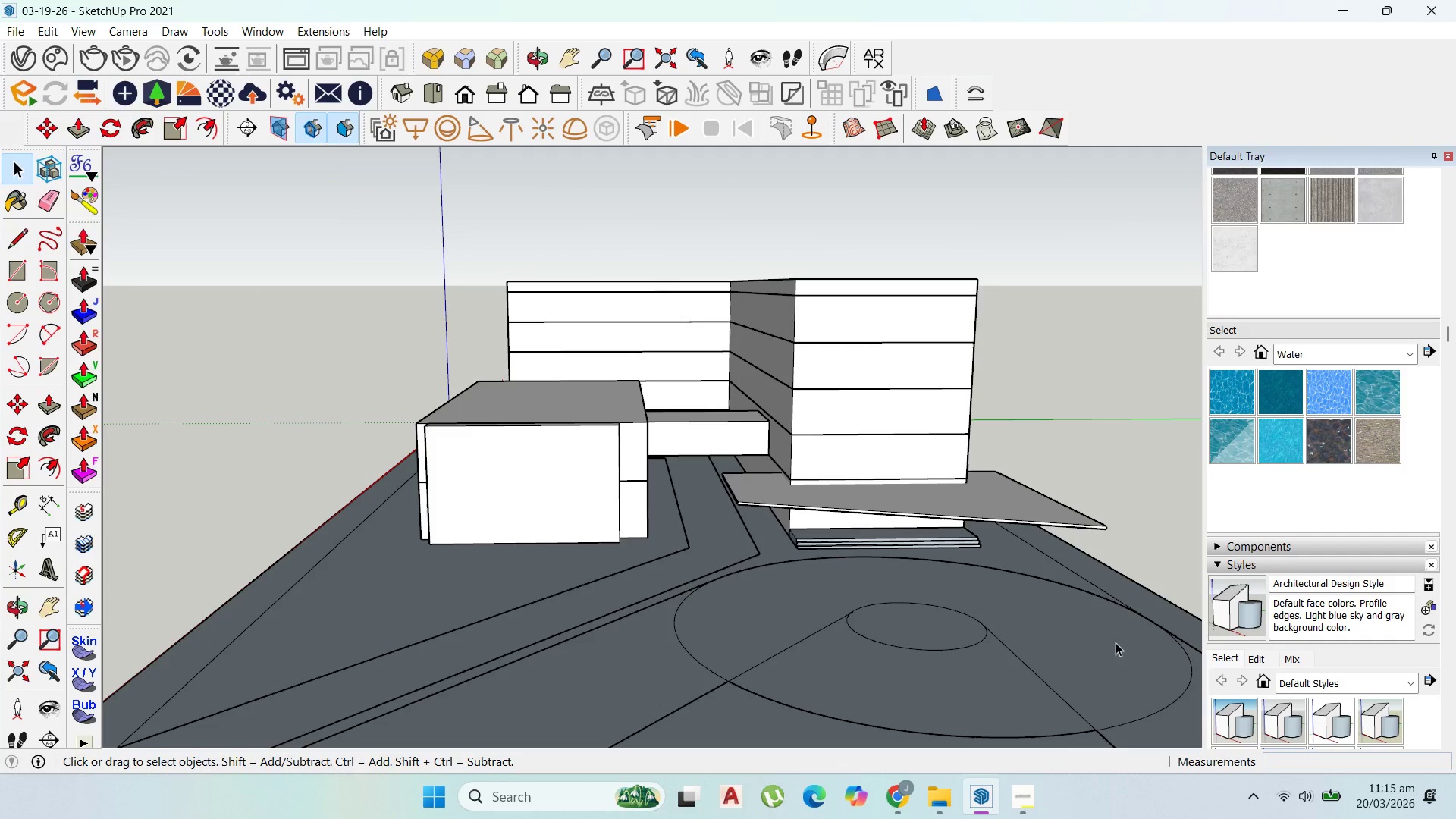 
double_click([880, 454])
 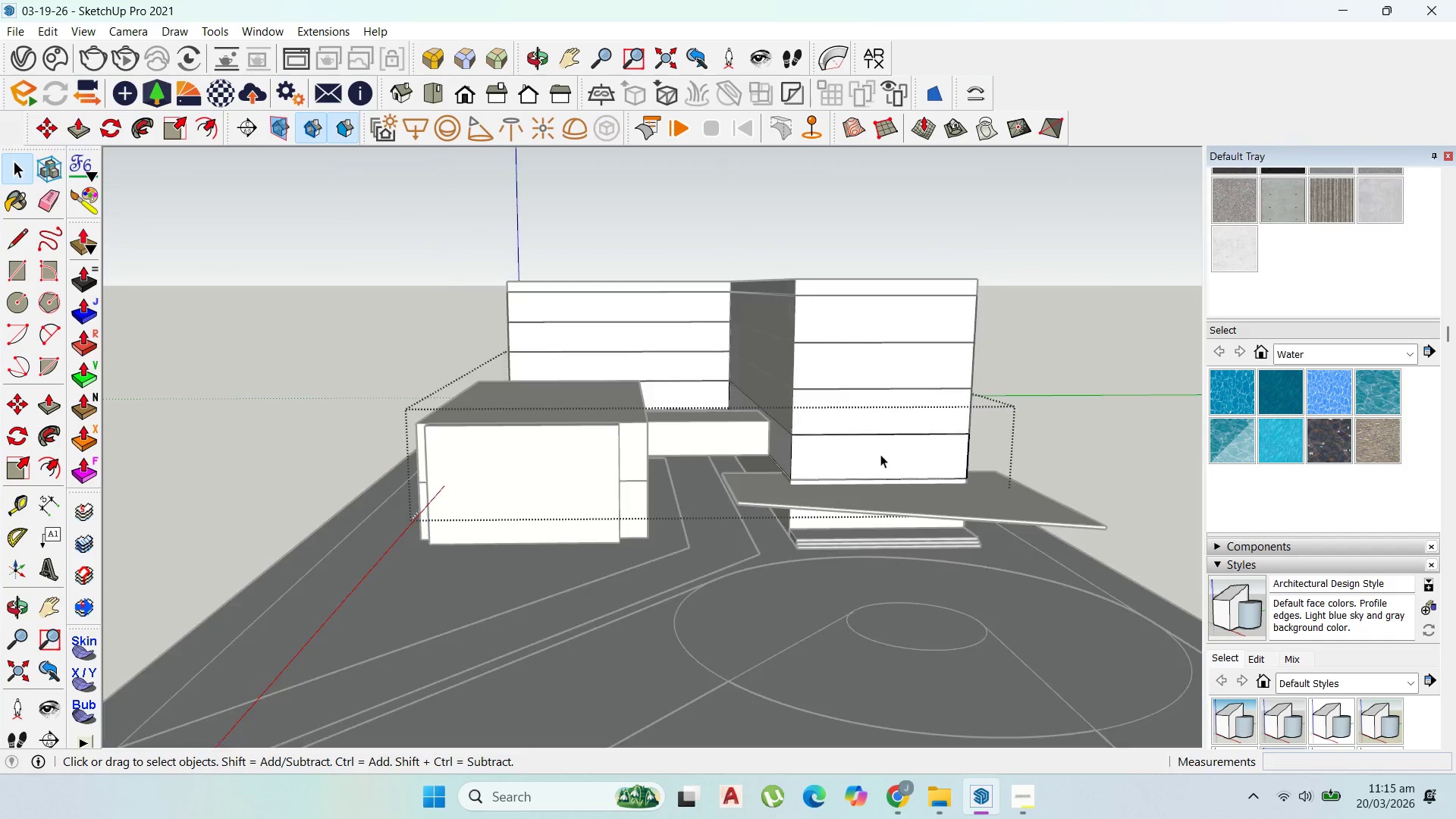 
triple_click([880, 454])
 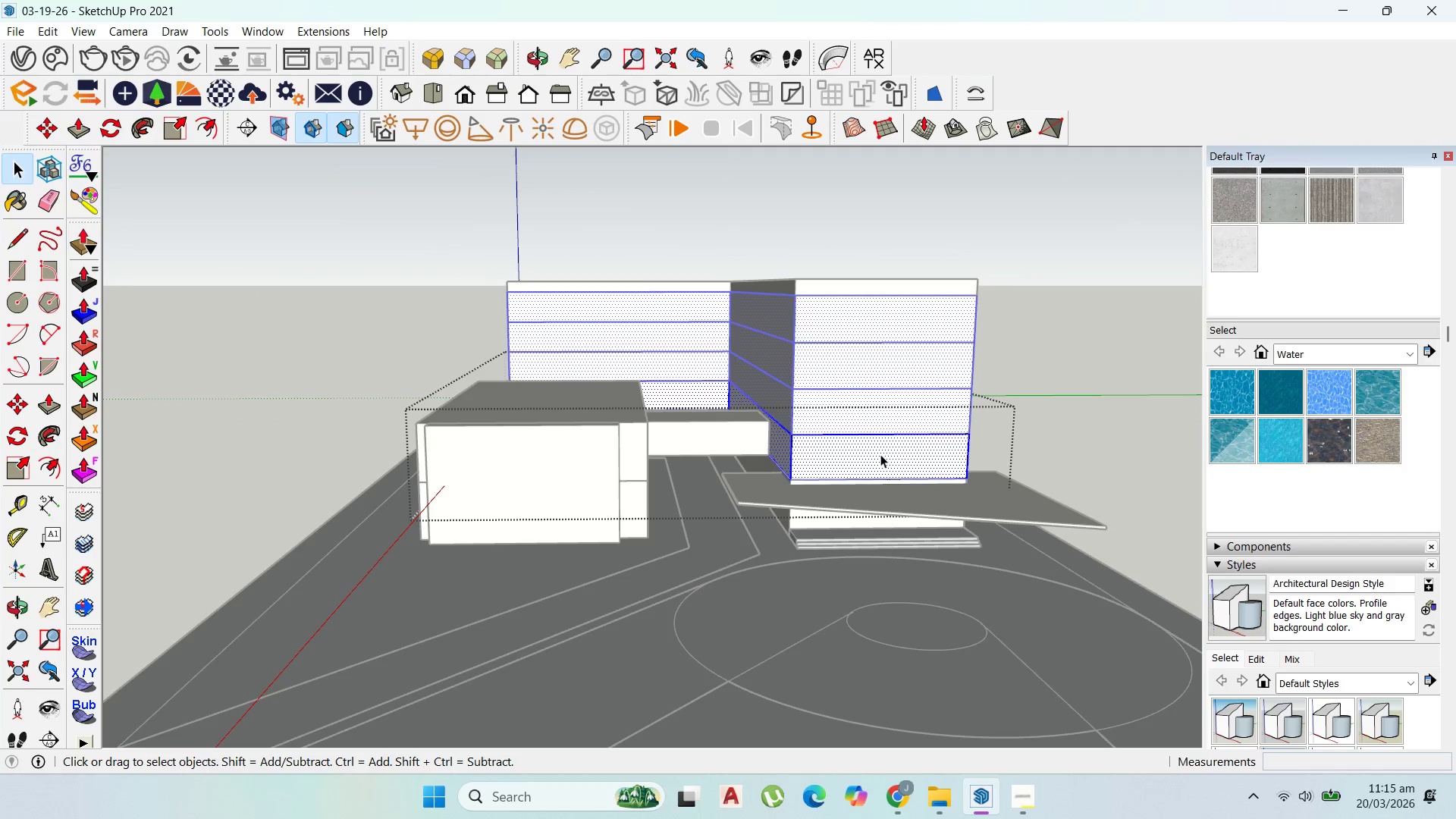 
triple_click([880, 454])
 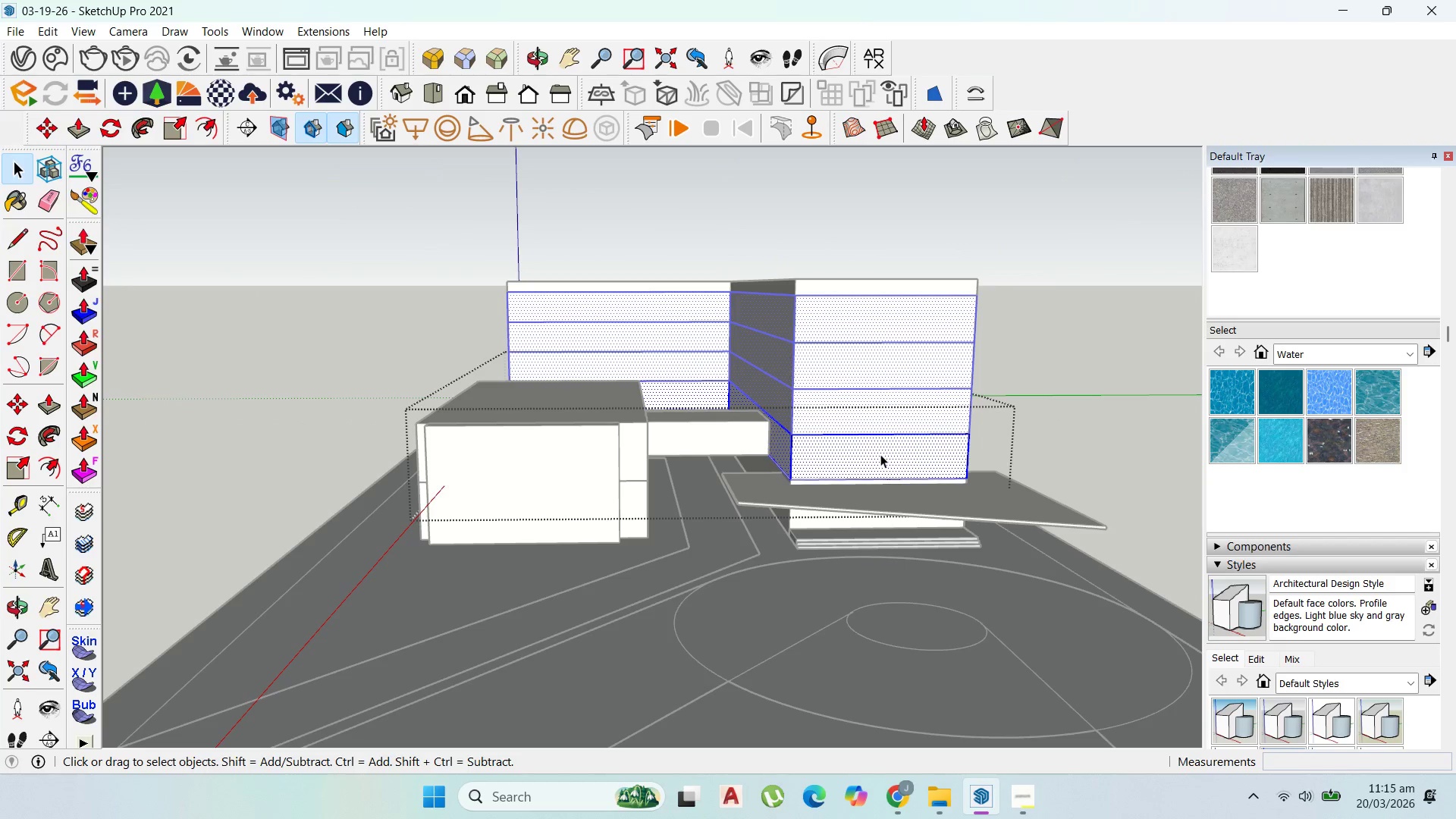 
triple_click([880, 454])
 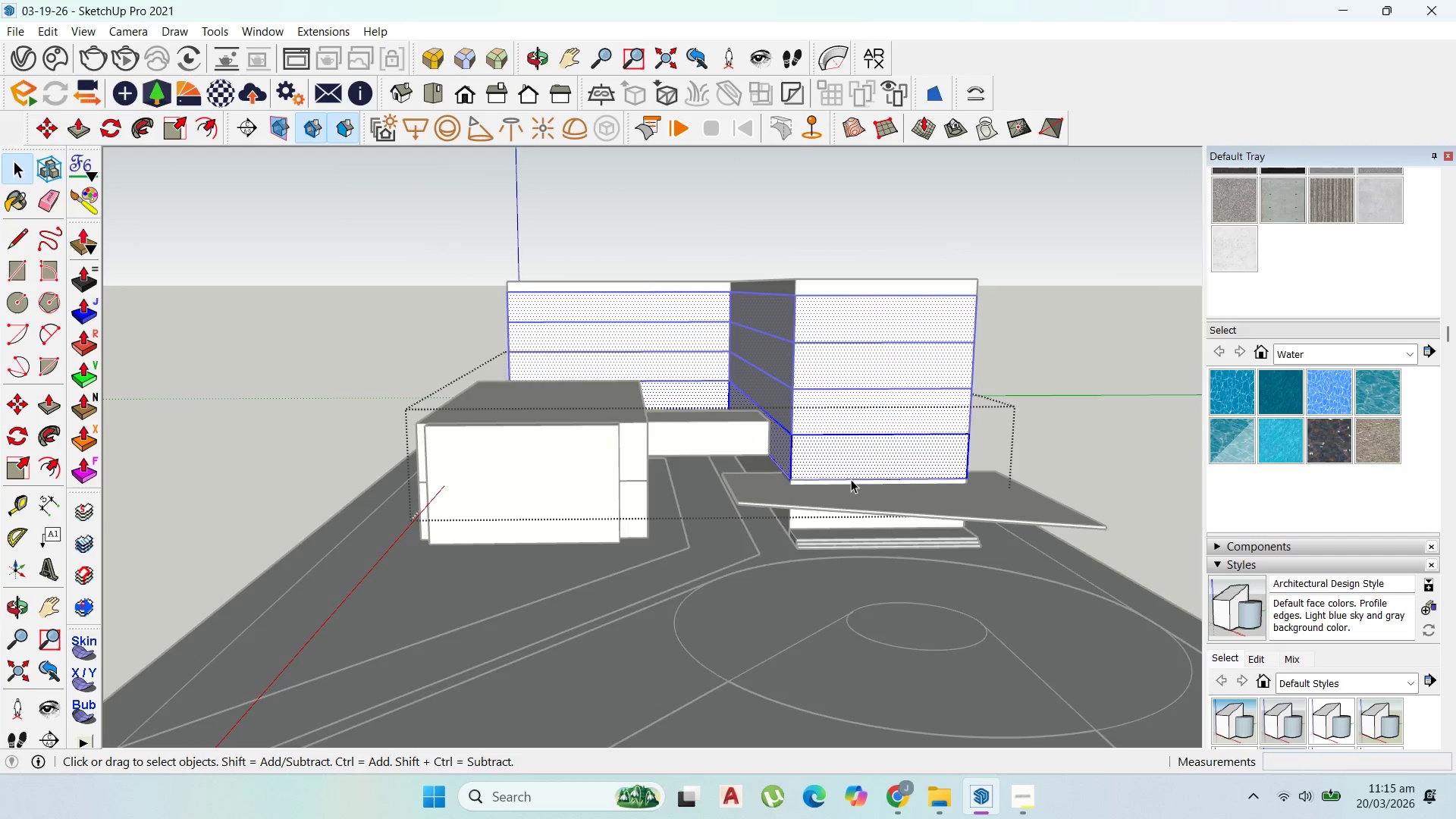 
key(Escape)
 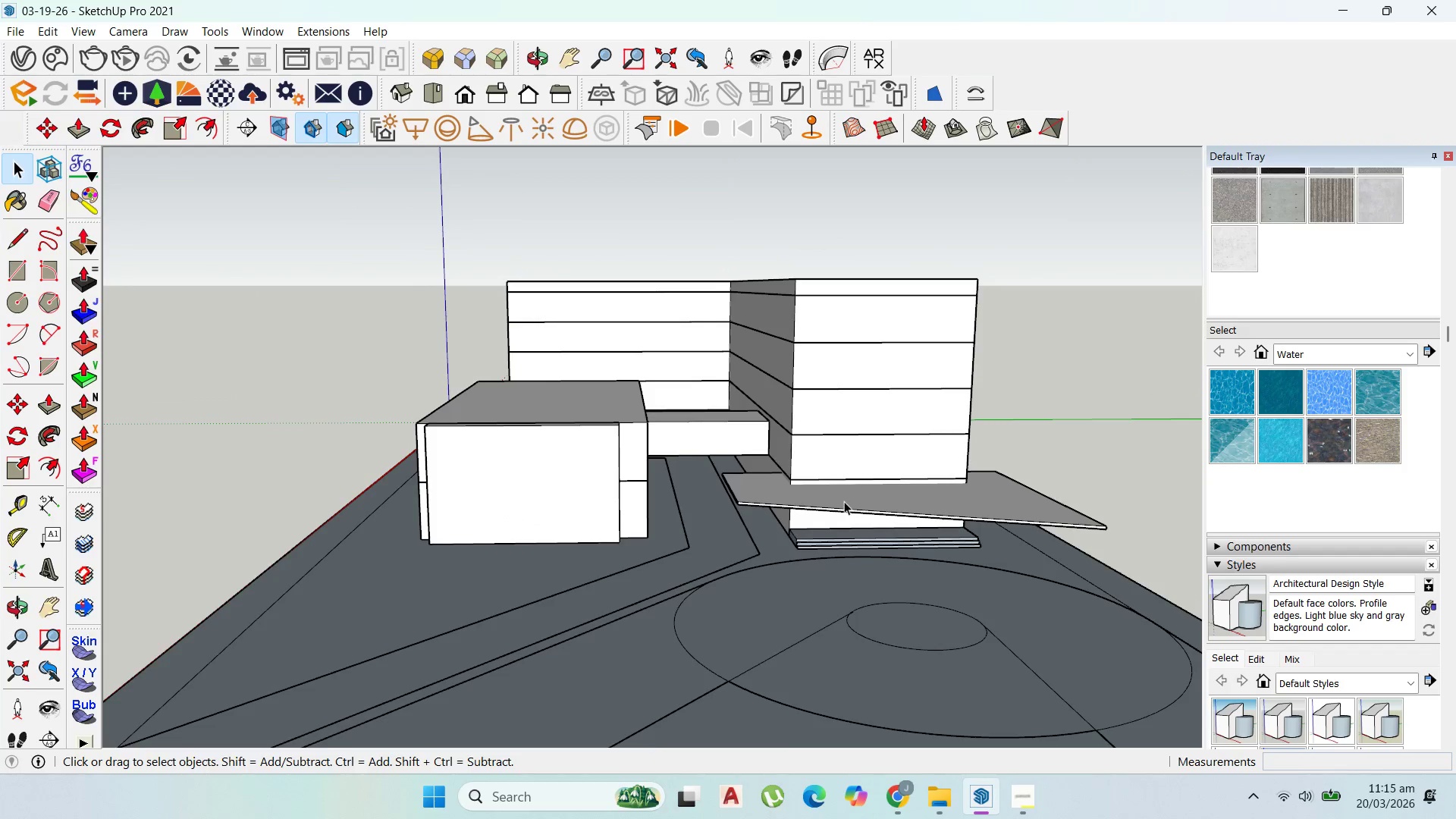 
key(Escape)
 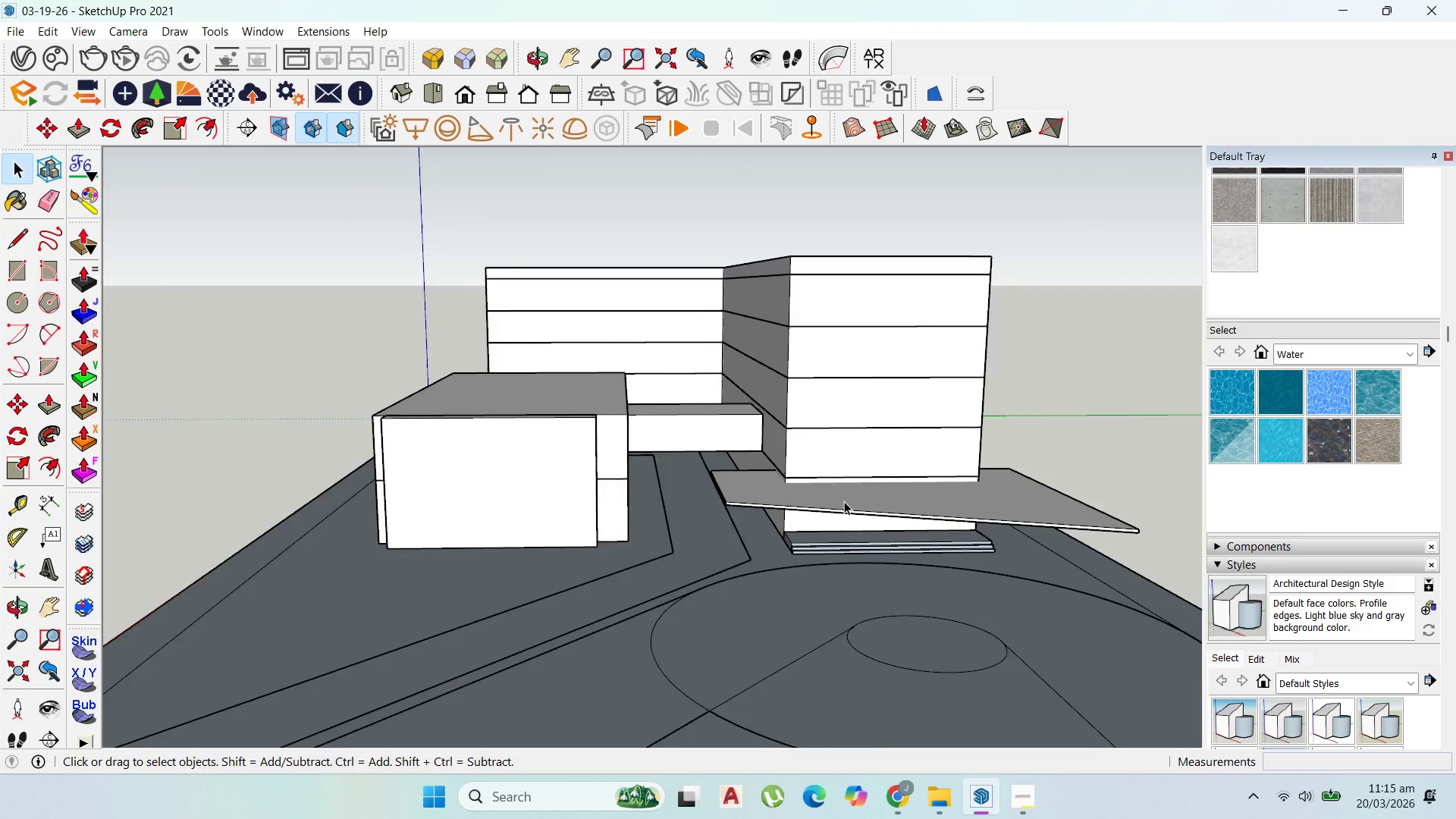 
scroll: coordinate [844, 504], scroll_direction: up, amount: 4.0
 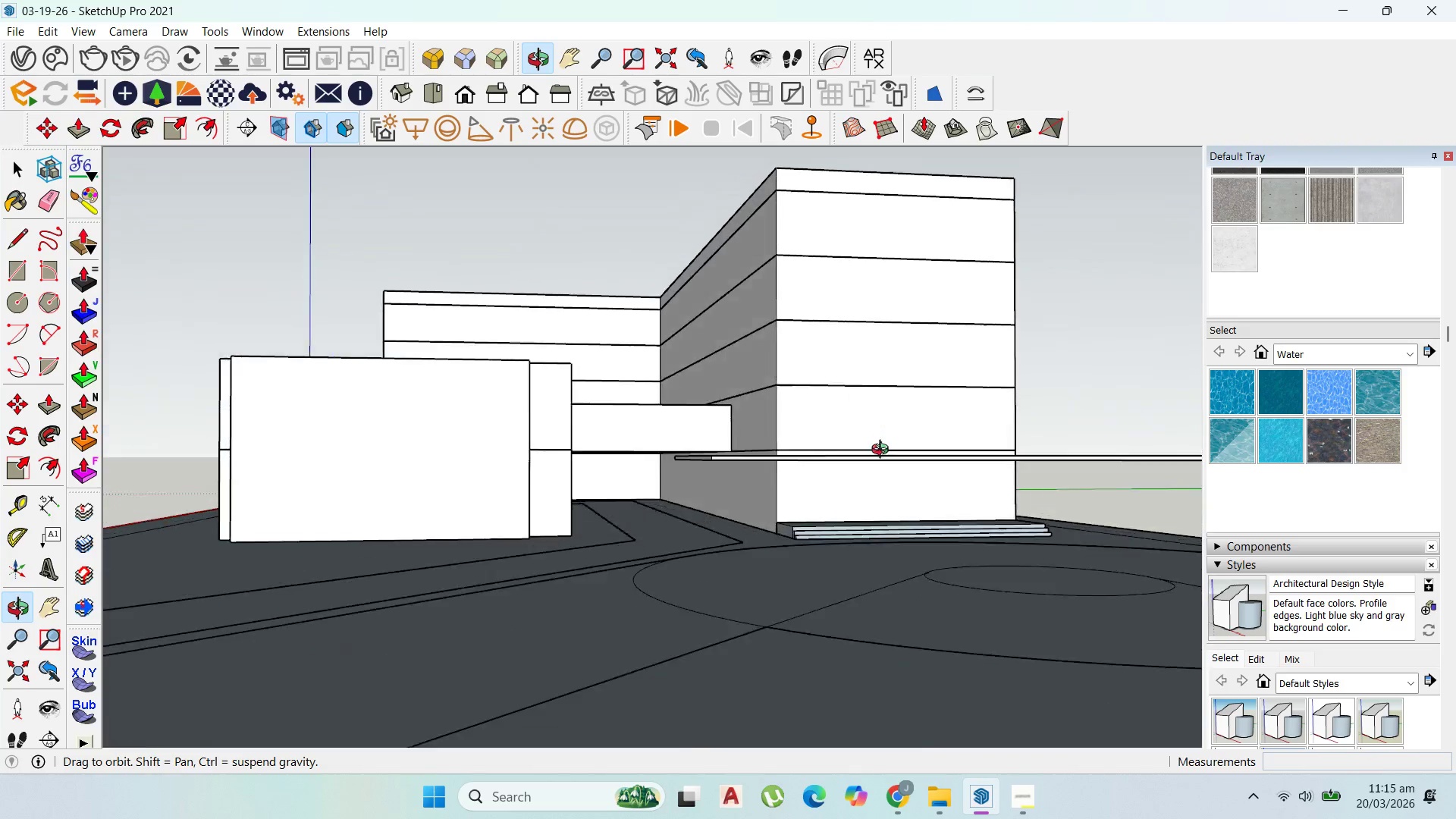 
scroll: coordinate [875, 485], scroll_direction: down, amount: 5.0
 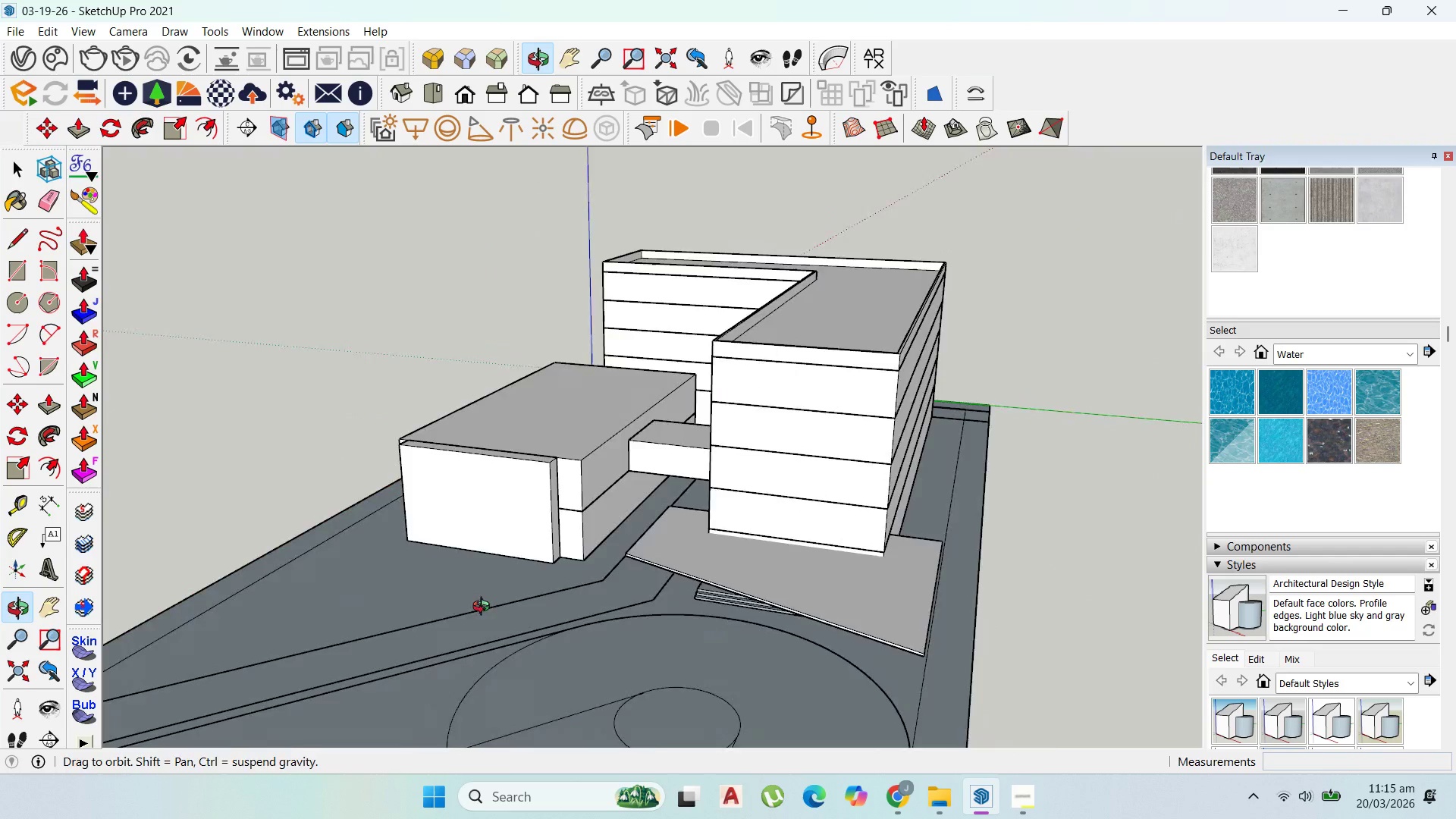 
scroll: coordinate [520, 488], scroll_direction: up, amount: 6.0
 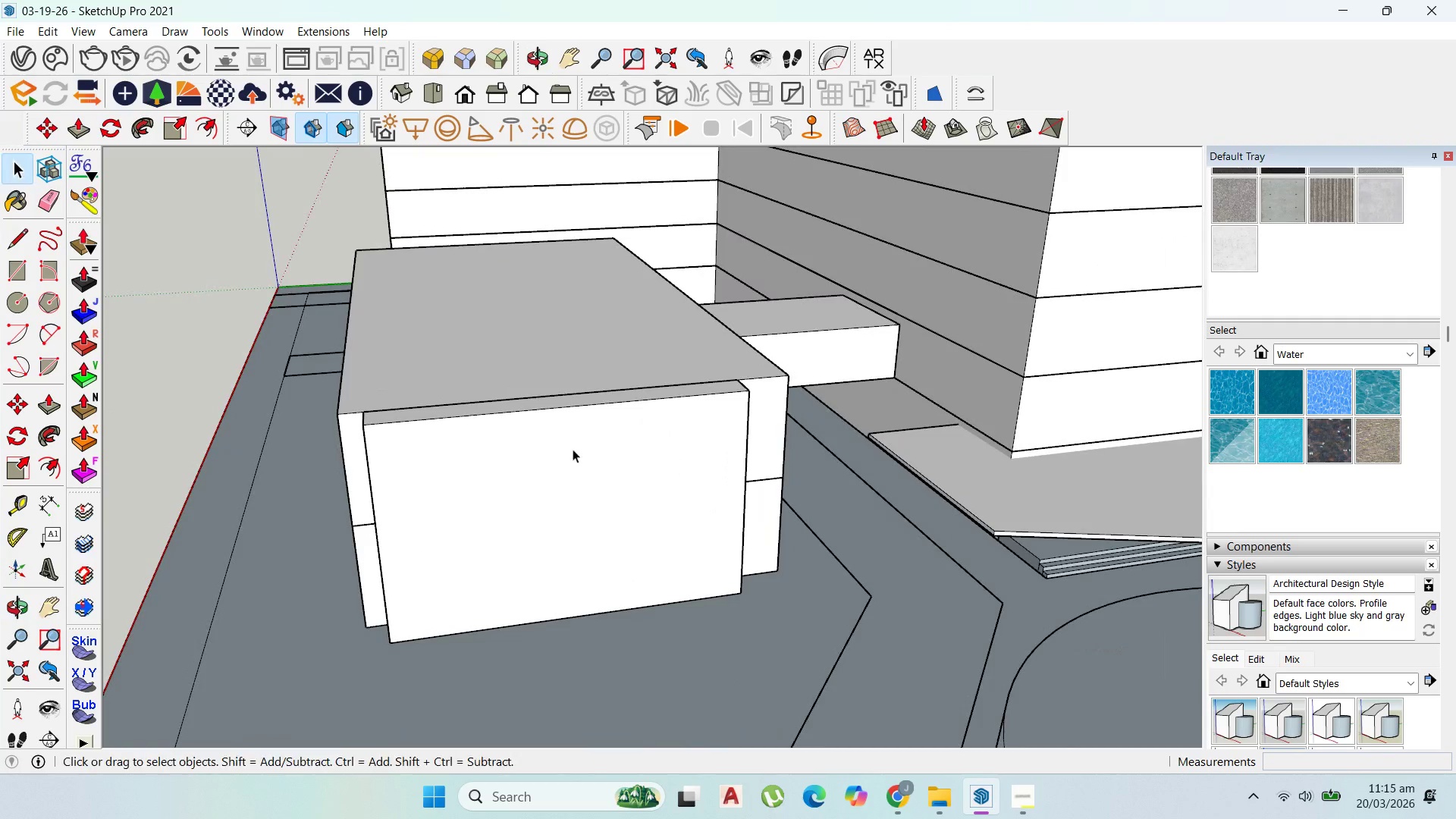 
scroll: coordinate [620, 524], scroll_direction: down, amount: 12.0
 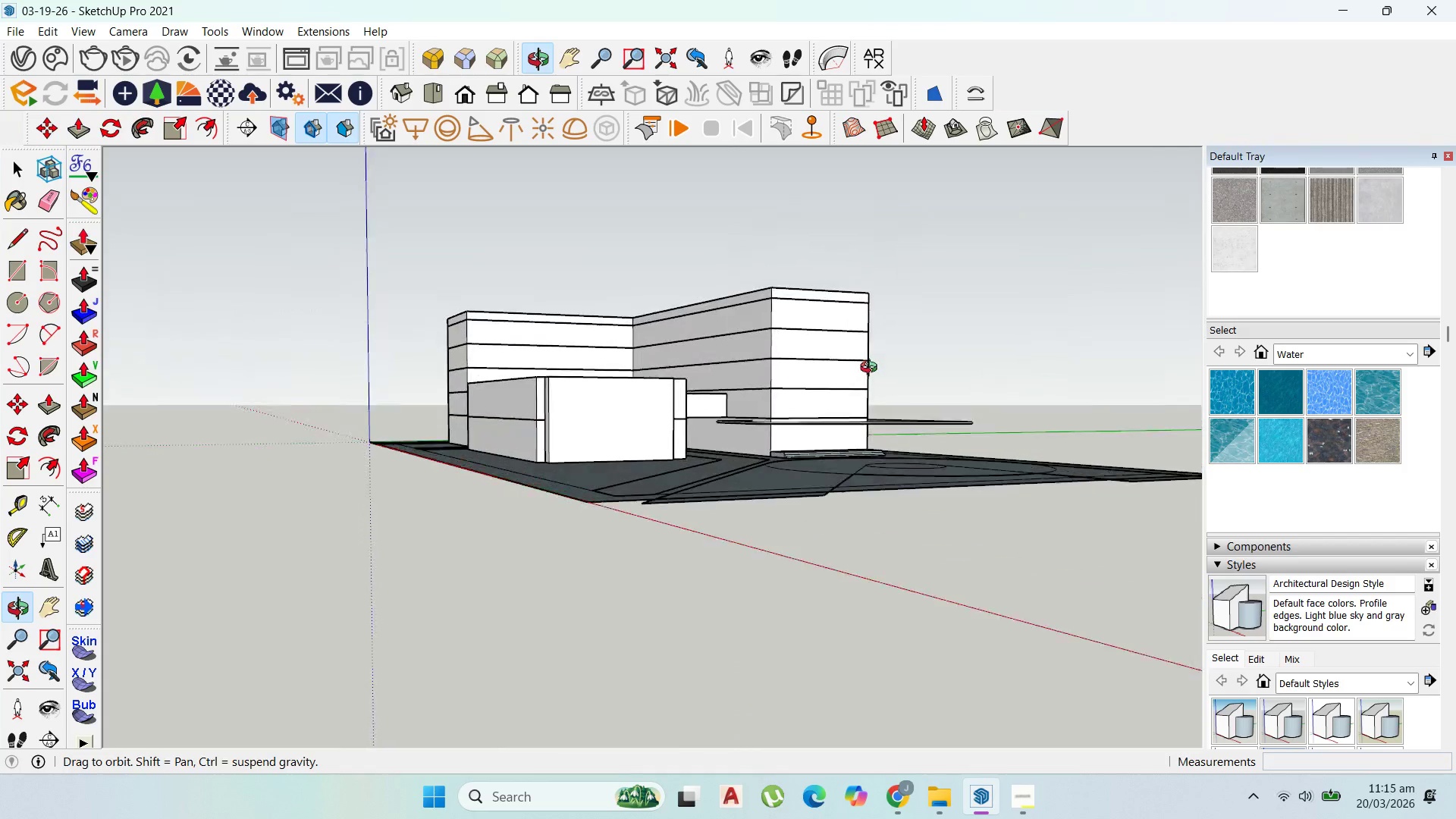 
scroll: coordinate [728, 531], scroll_direction: up, amount: 13.0
 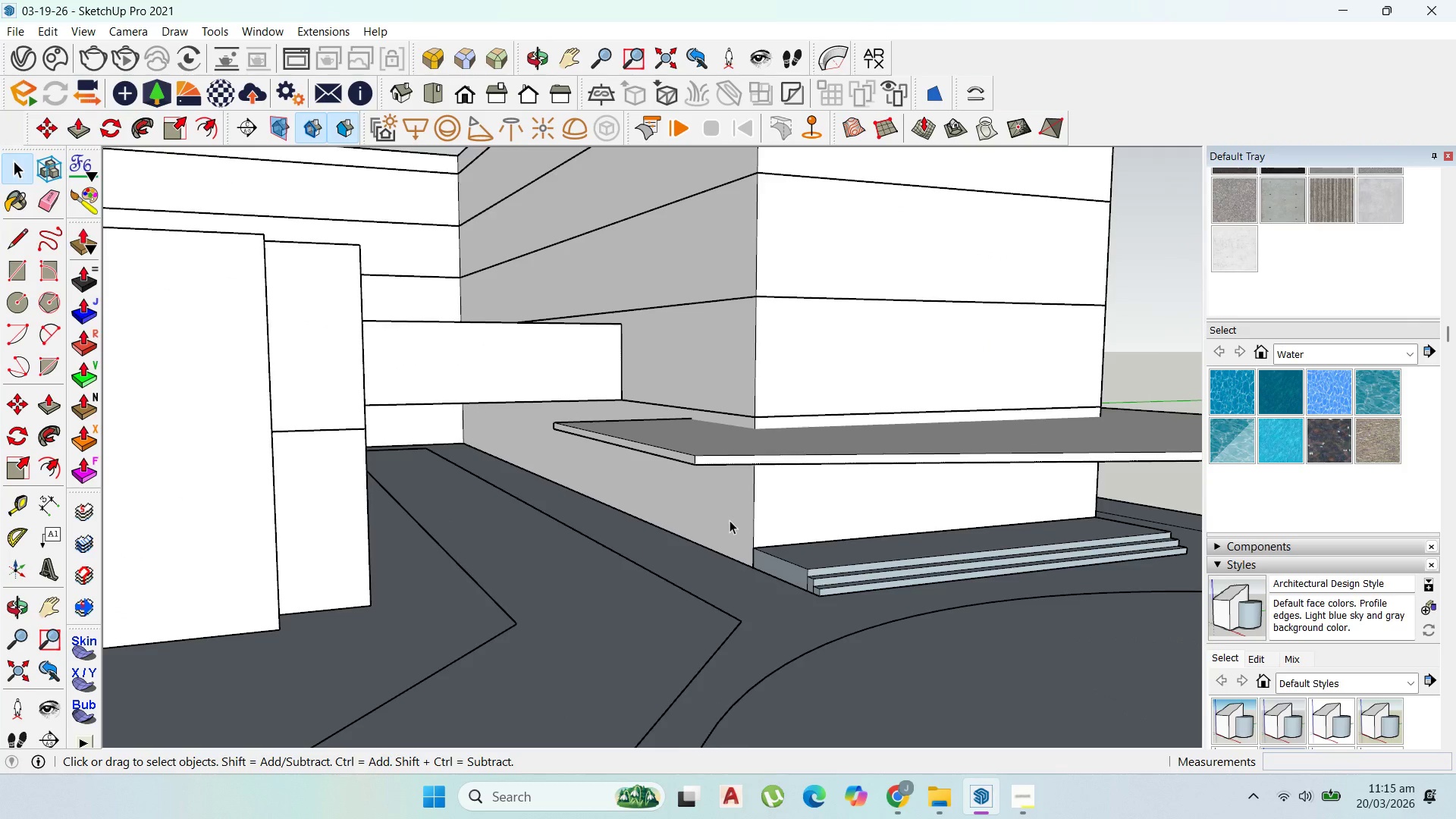 
scroll: coordinate [730, 520], scroll_direction: down, amount: 1.0
 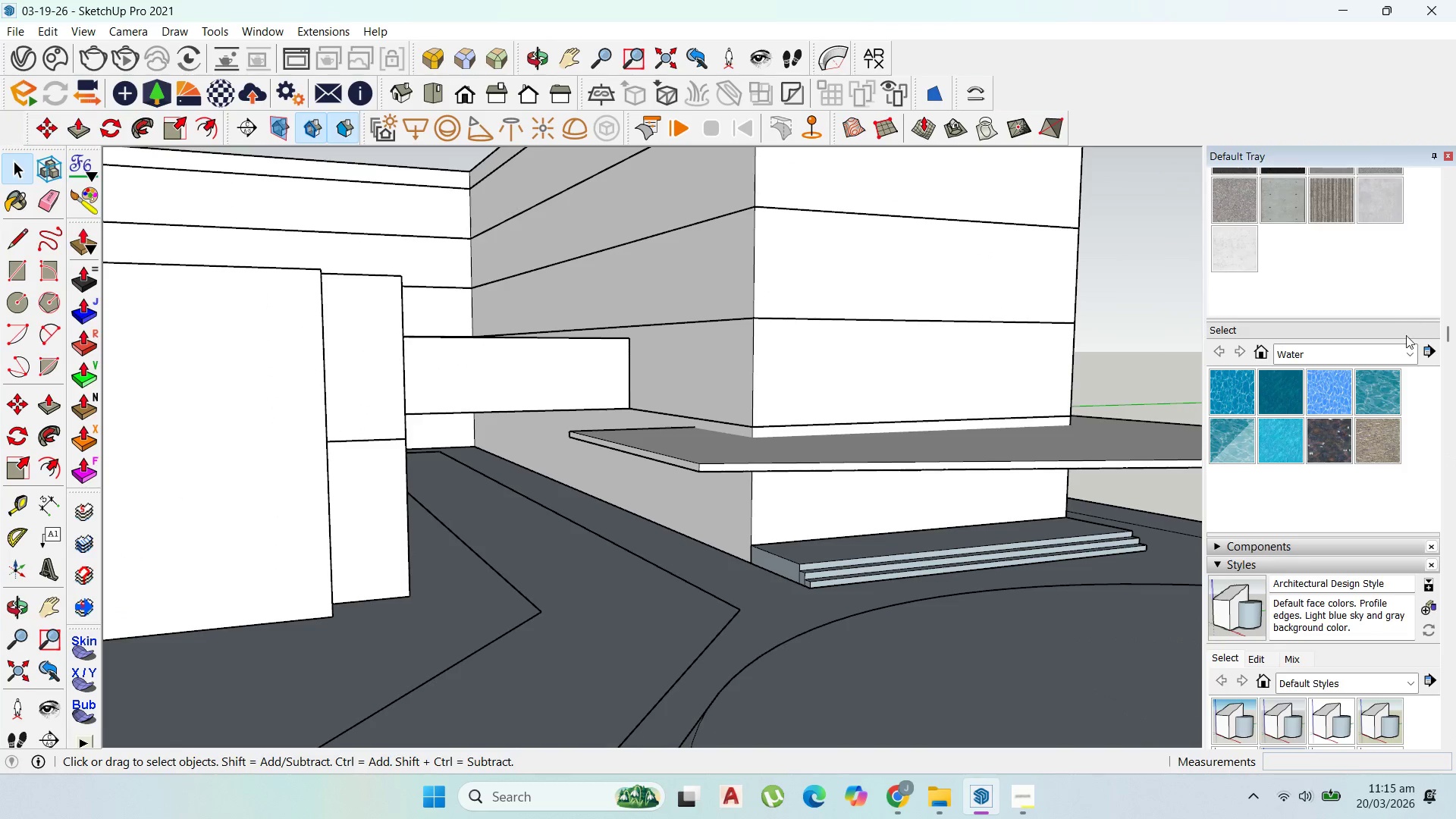 
left_click([1406, 353])
 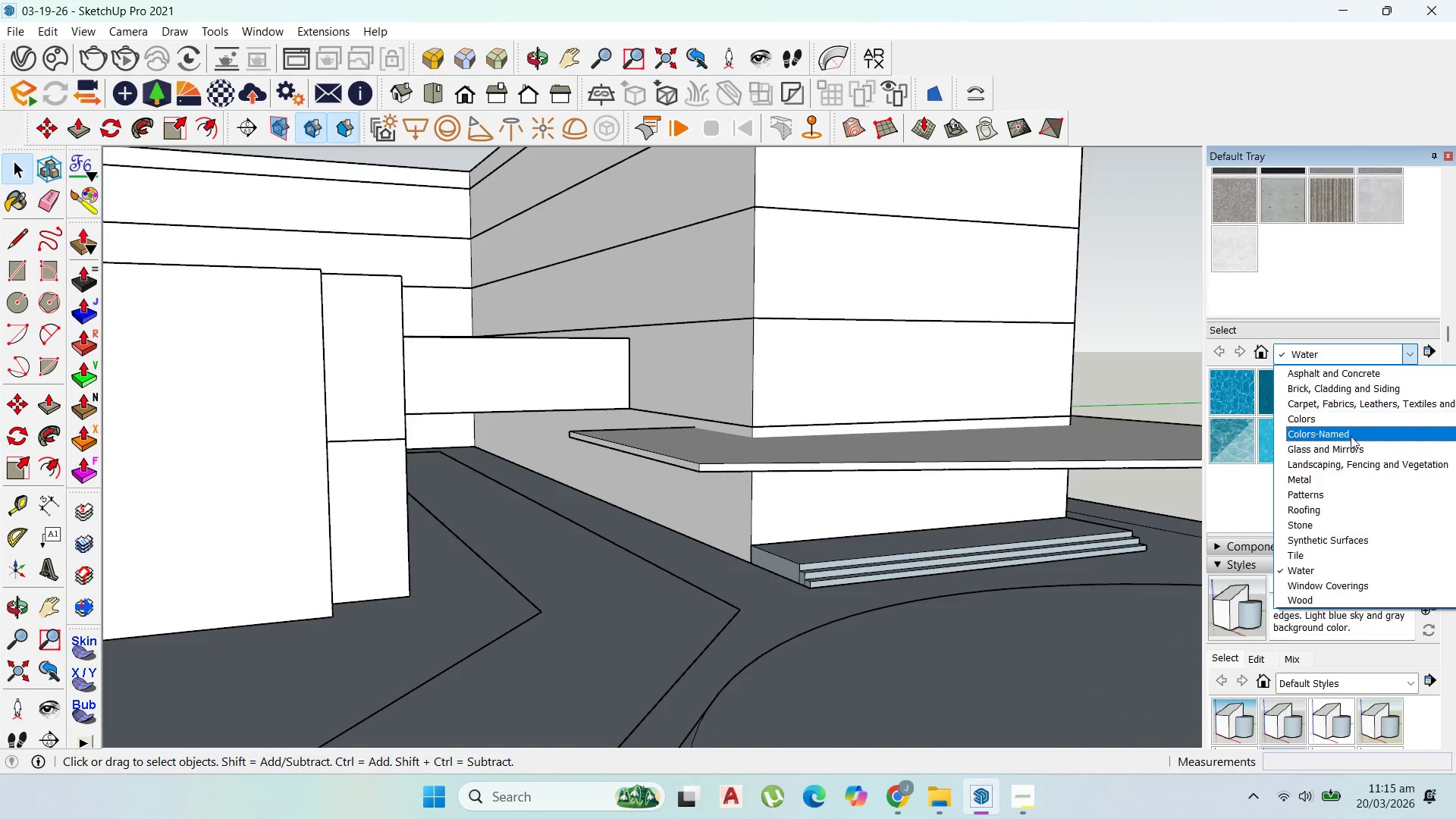 
left_click([1349, 447])
 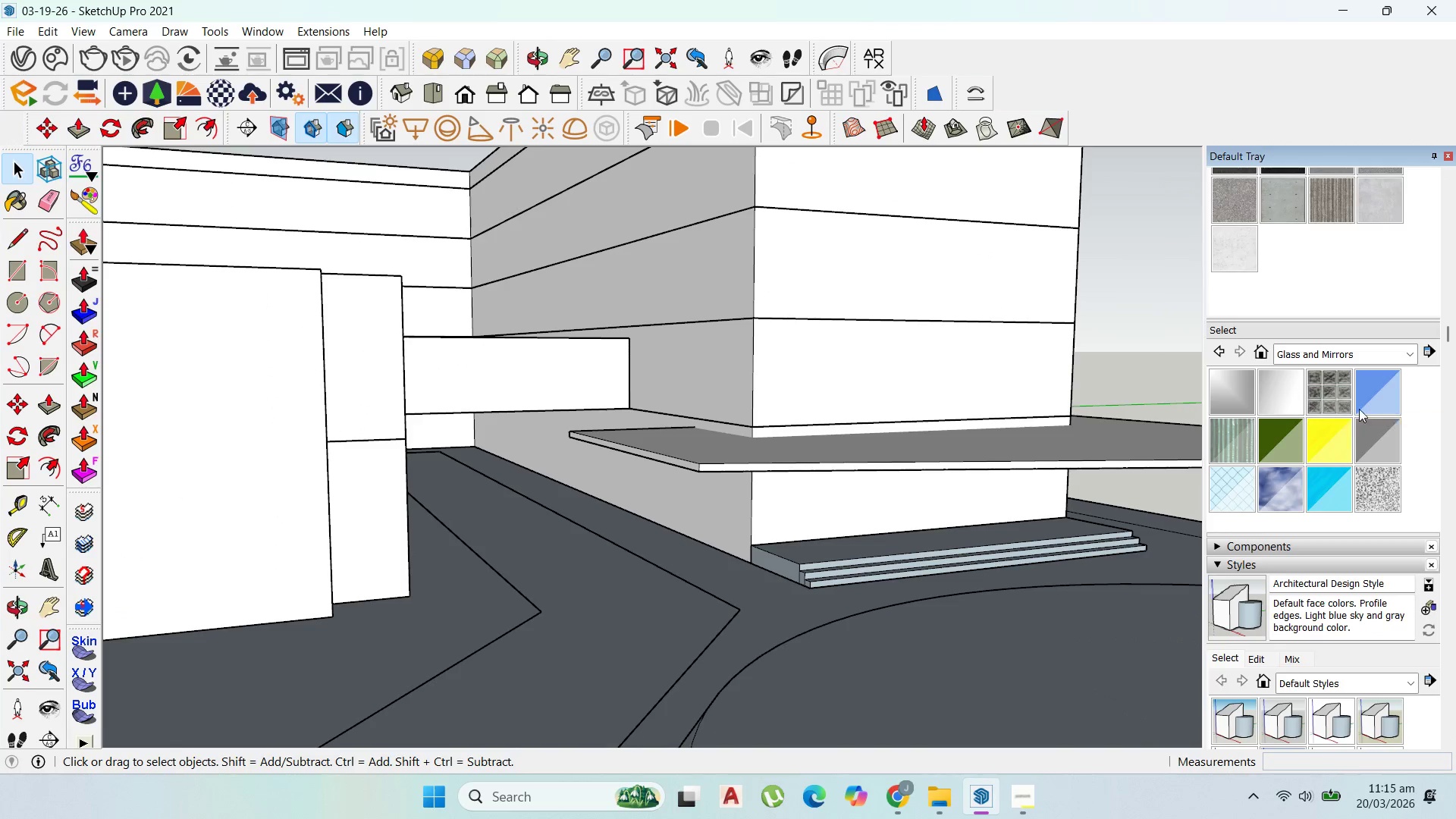 
left_click([1372, 435])
 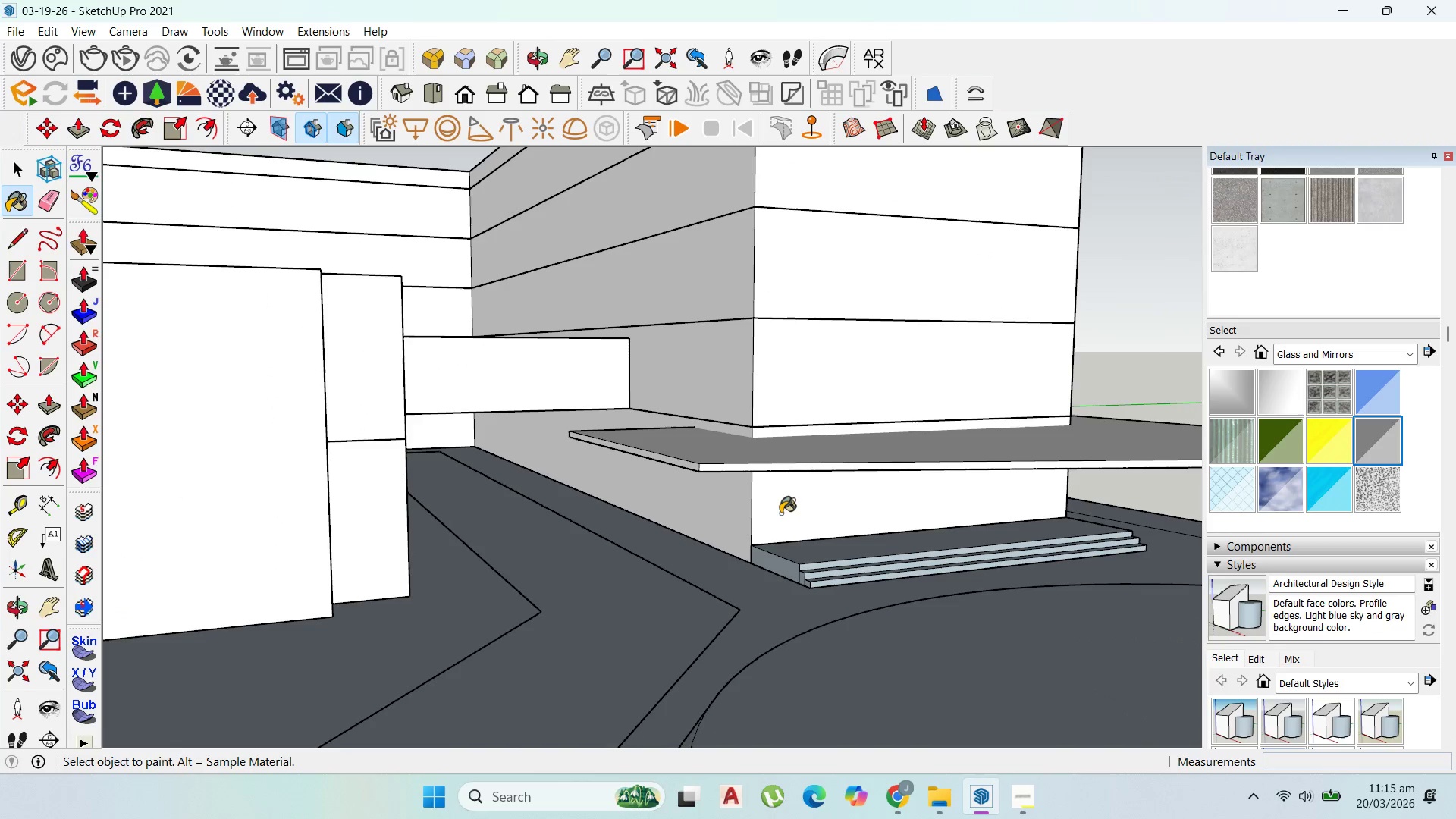 
left_click([770, 504])
 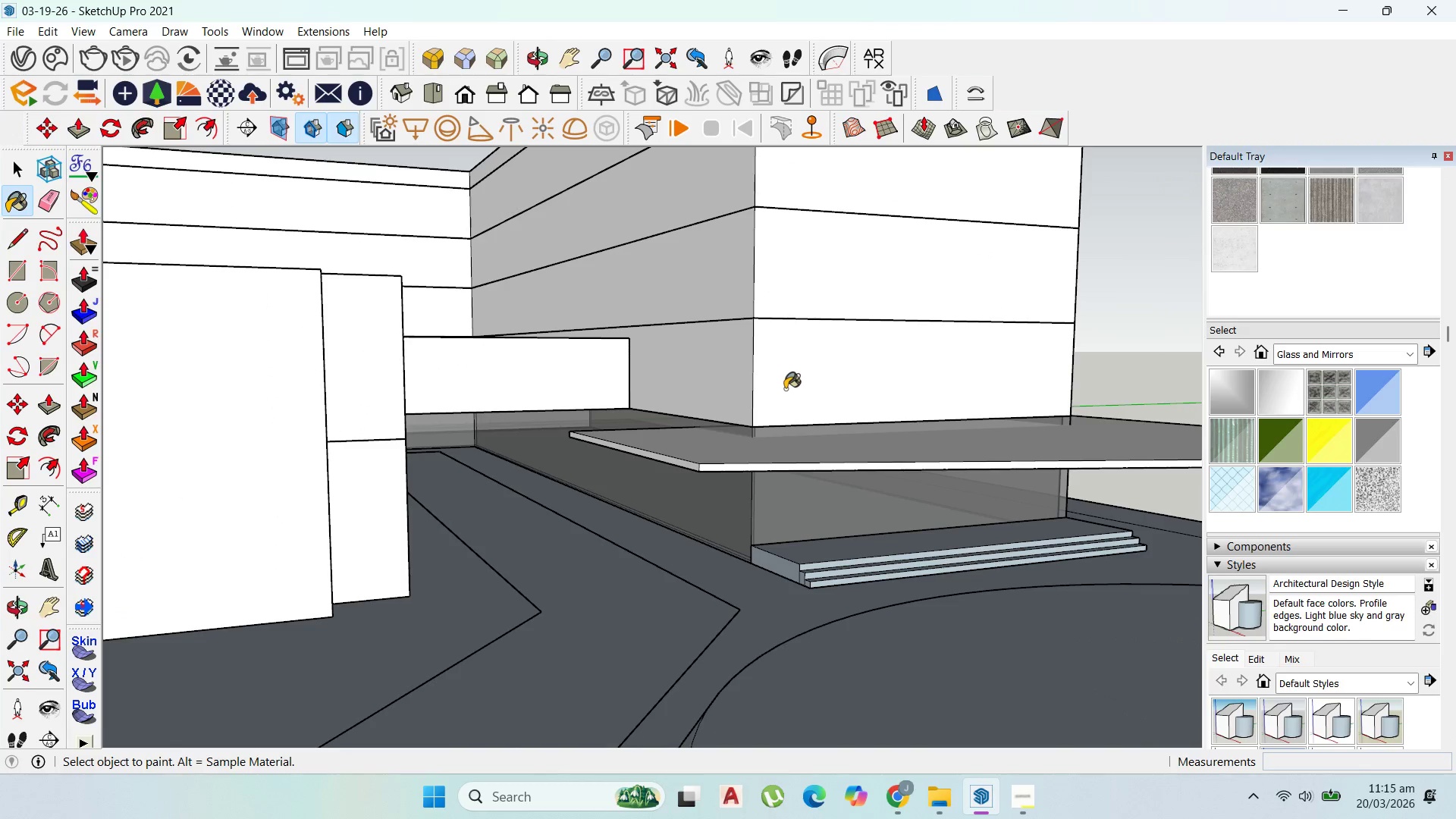 
left_click([787, 378])
 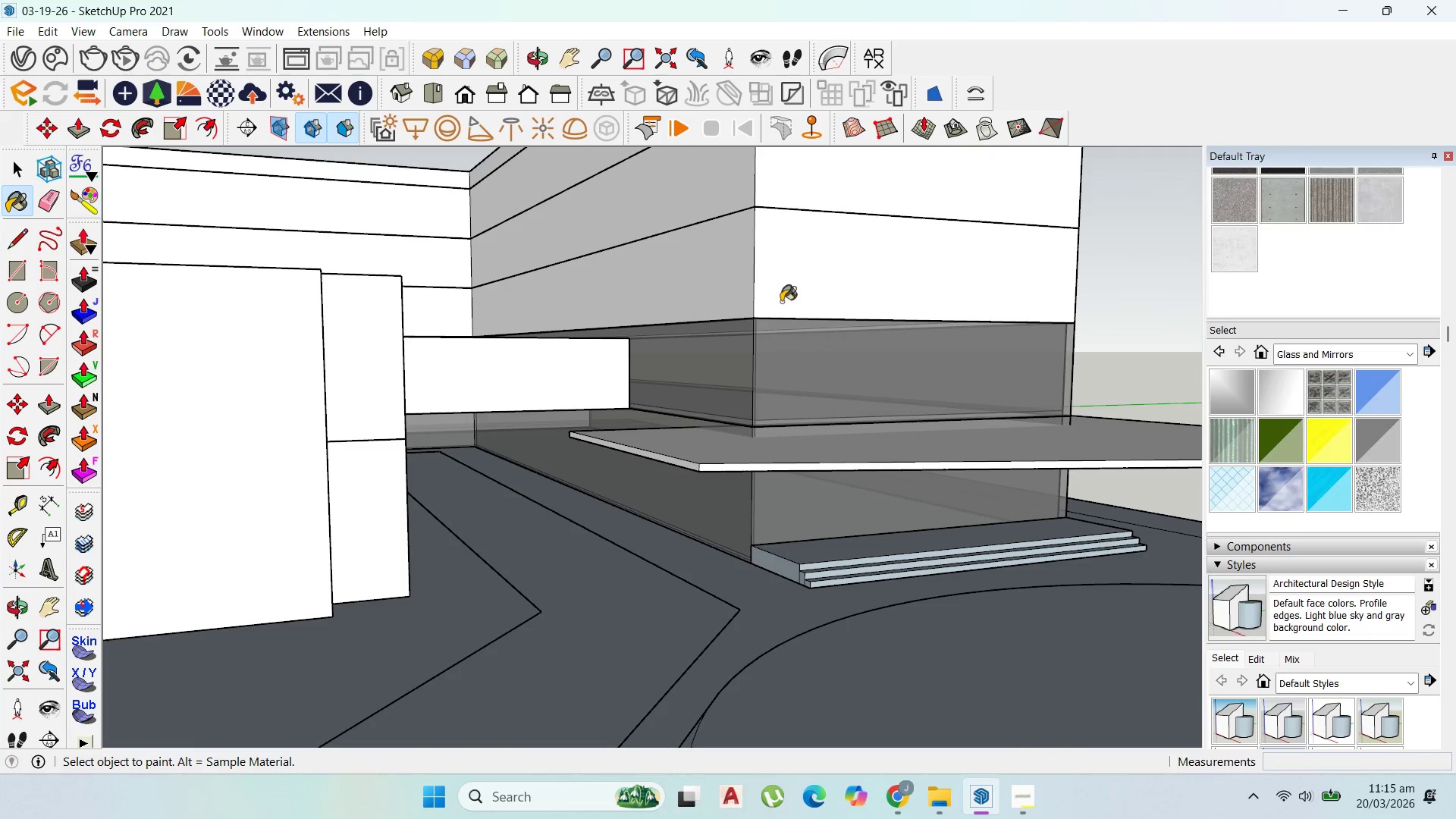 
left_click([781, 295])
 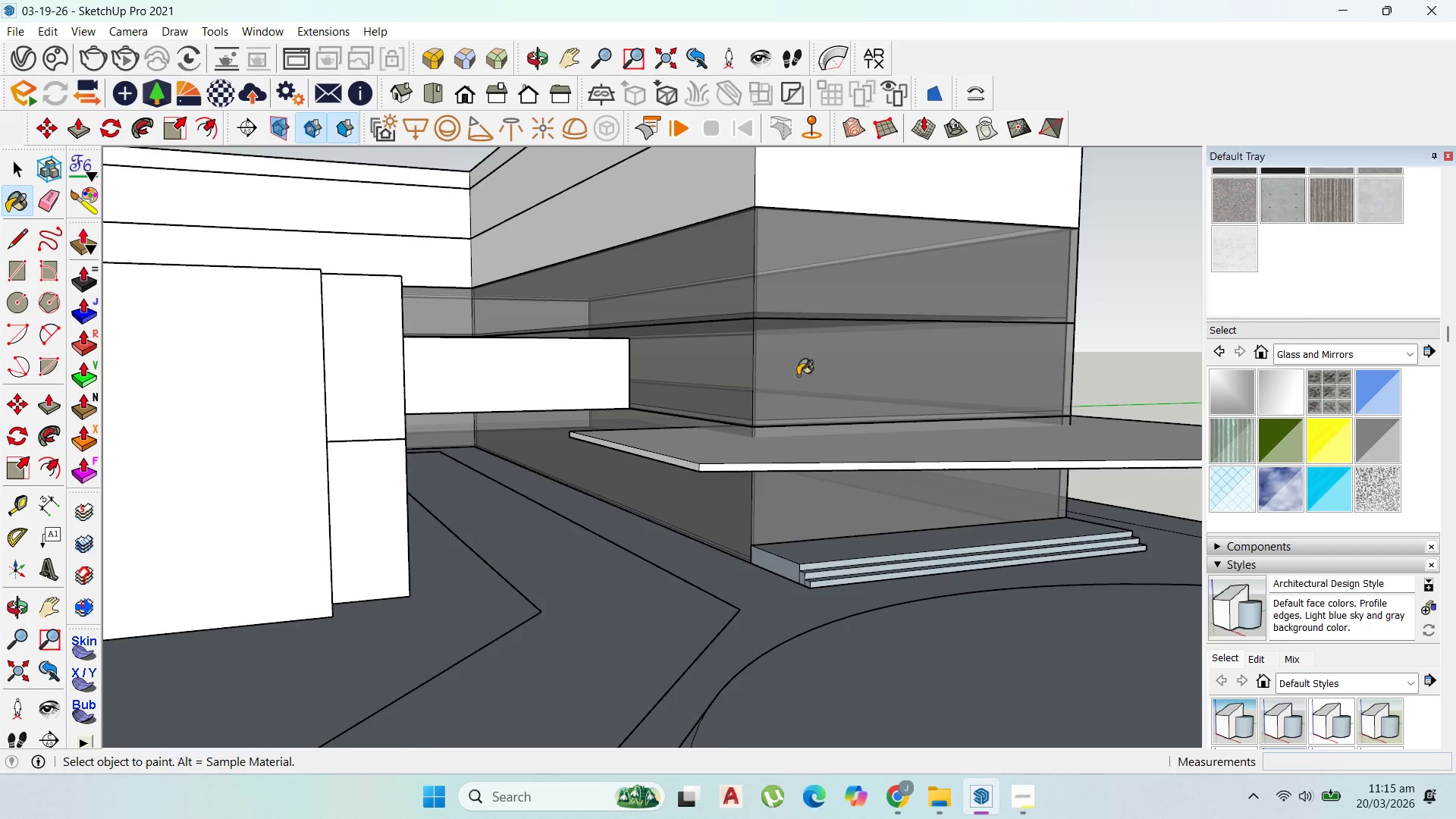 
scroll: coordinate [777, 625], scroll_direction: down, amount: 5.0
 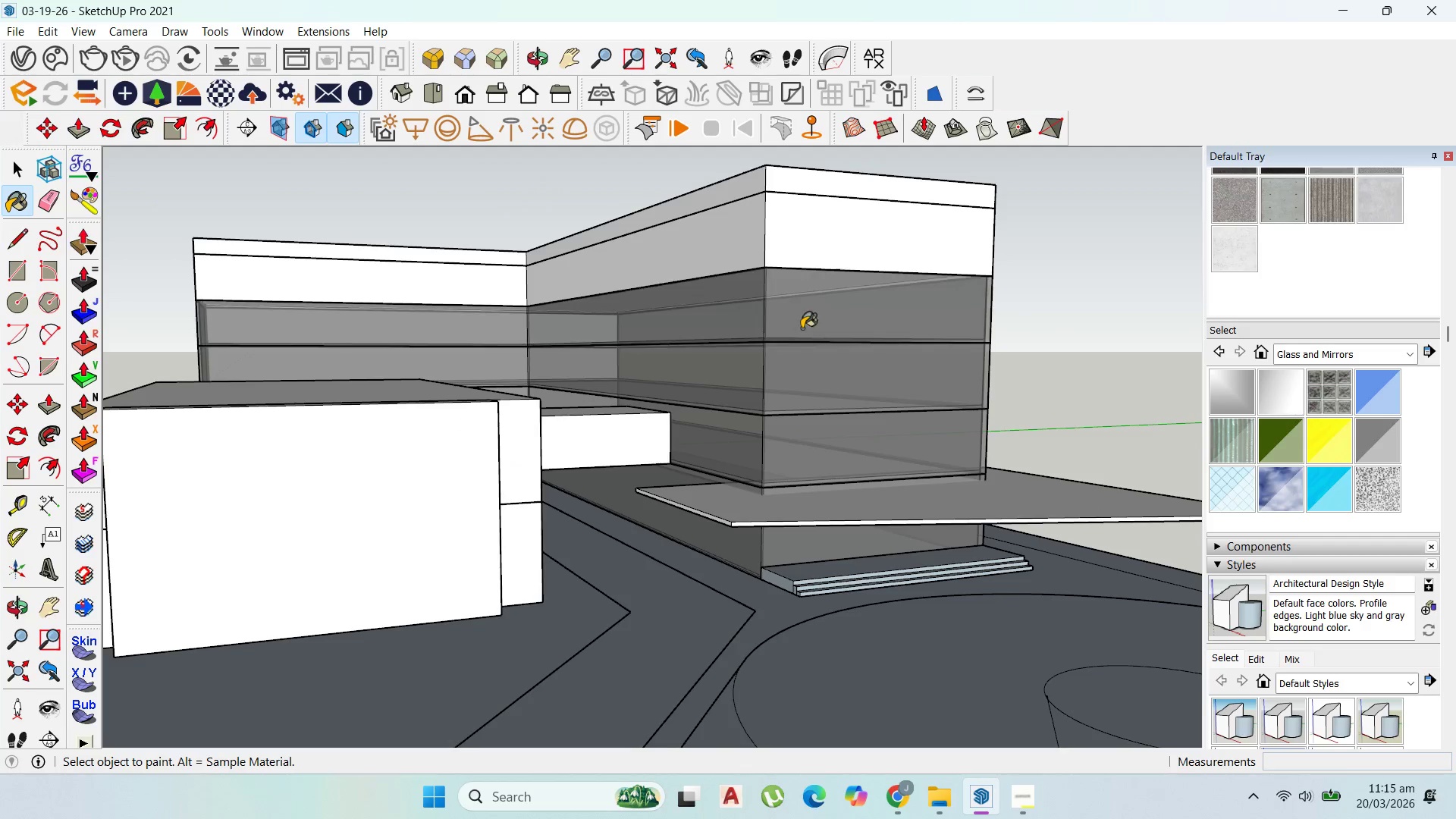 
double_click([786, 232])
 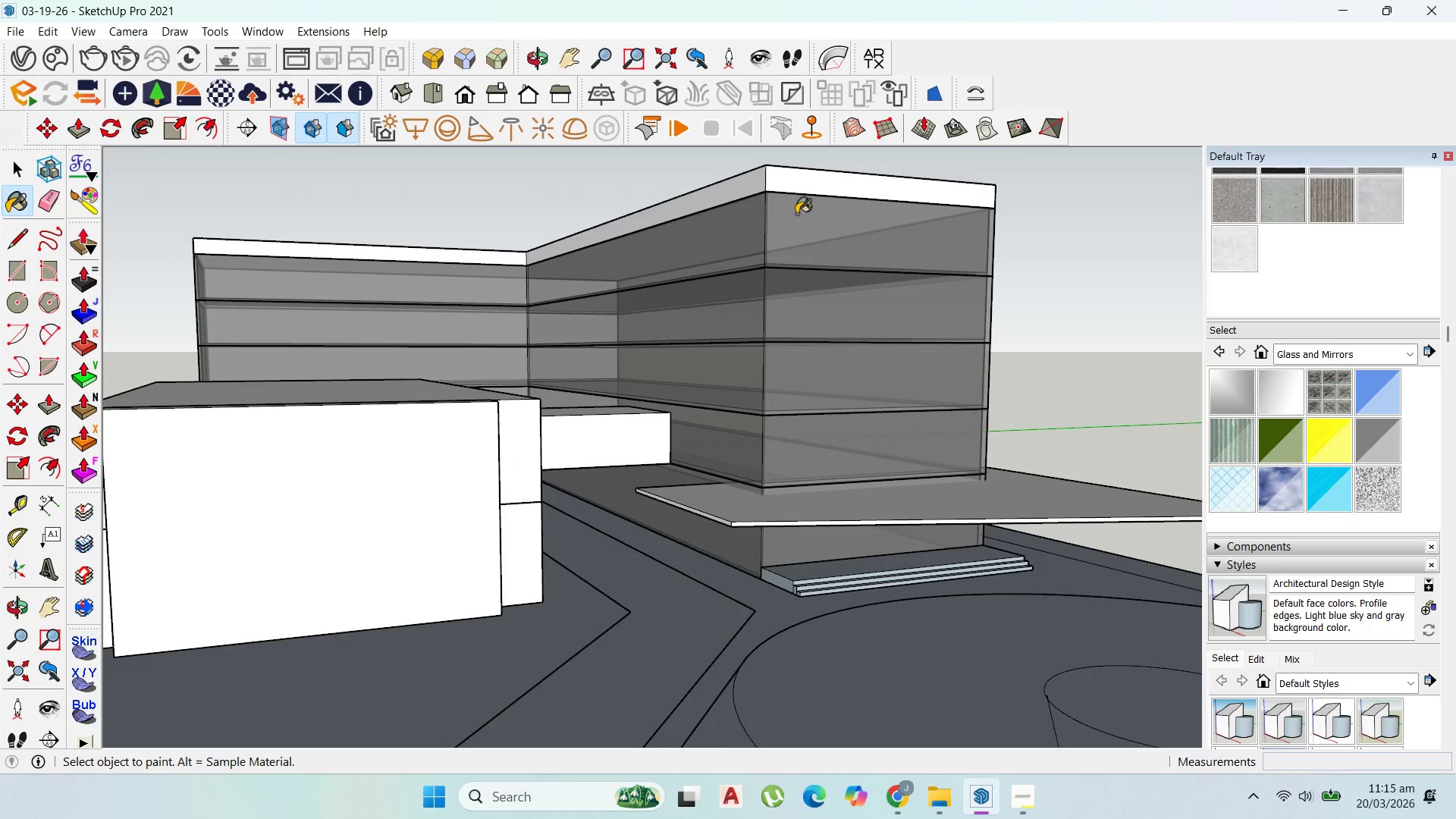 
scroll: coordinate [836, 494], scroll_direction: down, amount: 7.0
 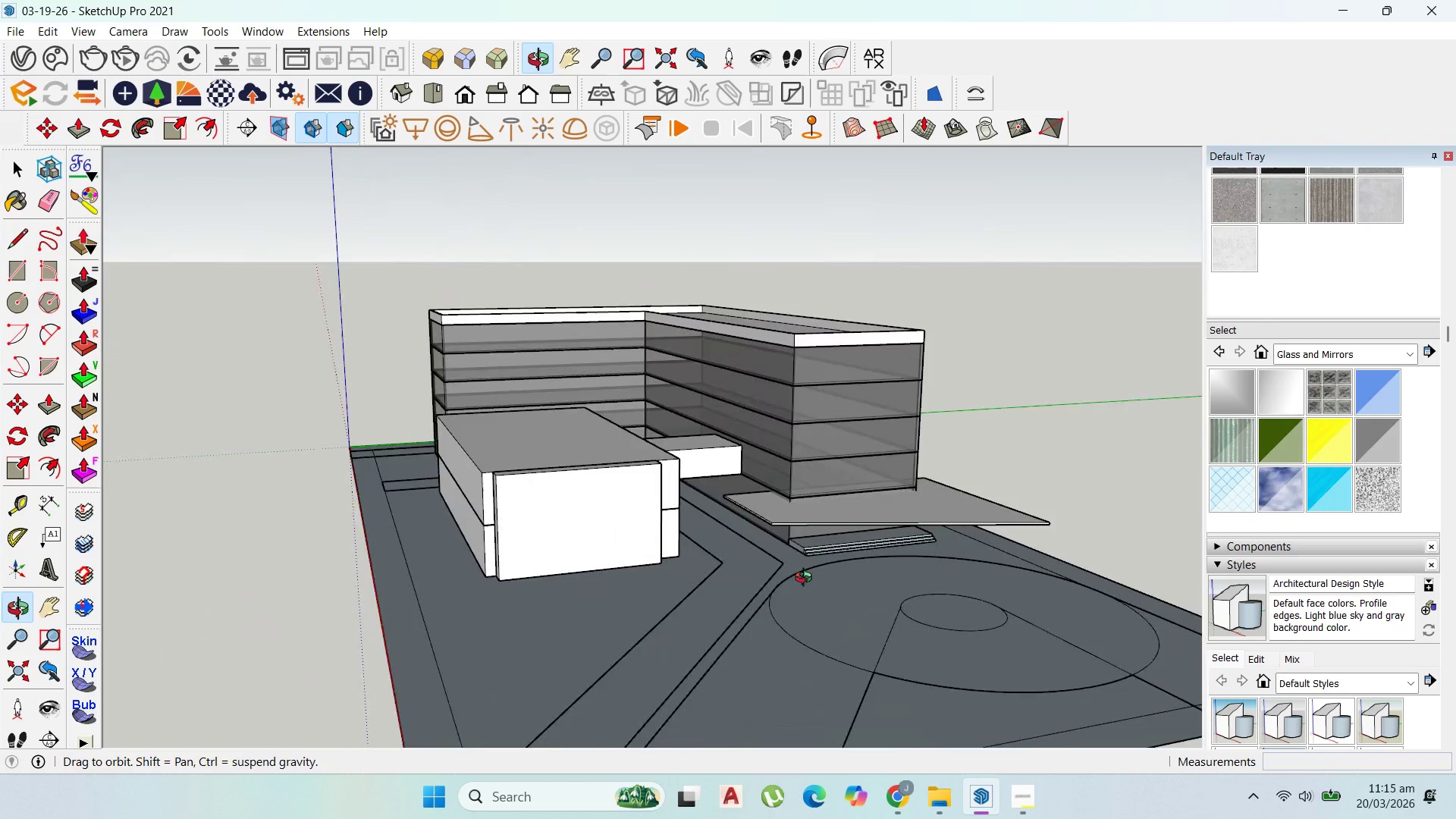 
key(Control+Z)
 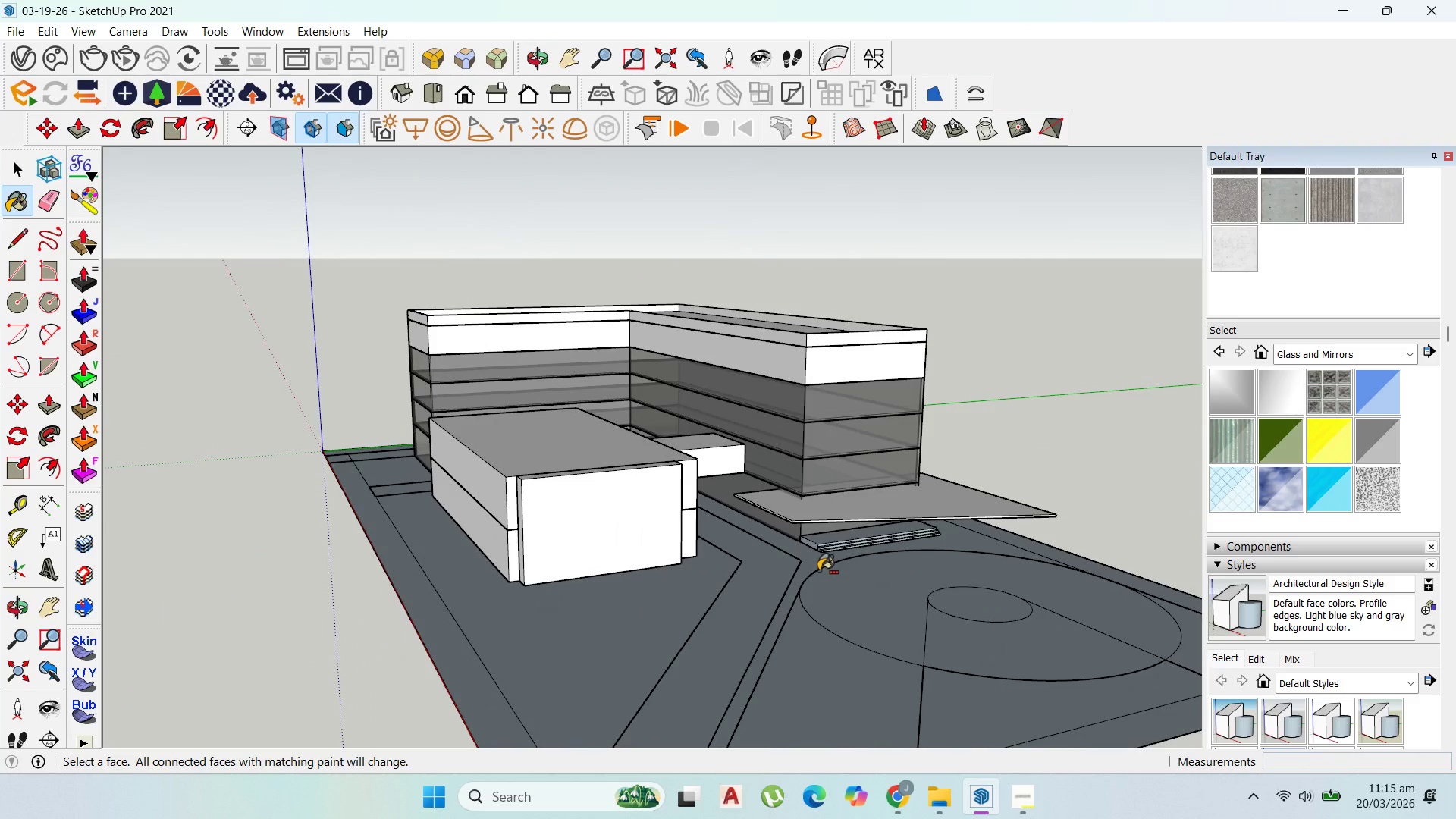 
key(Control+Z)
 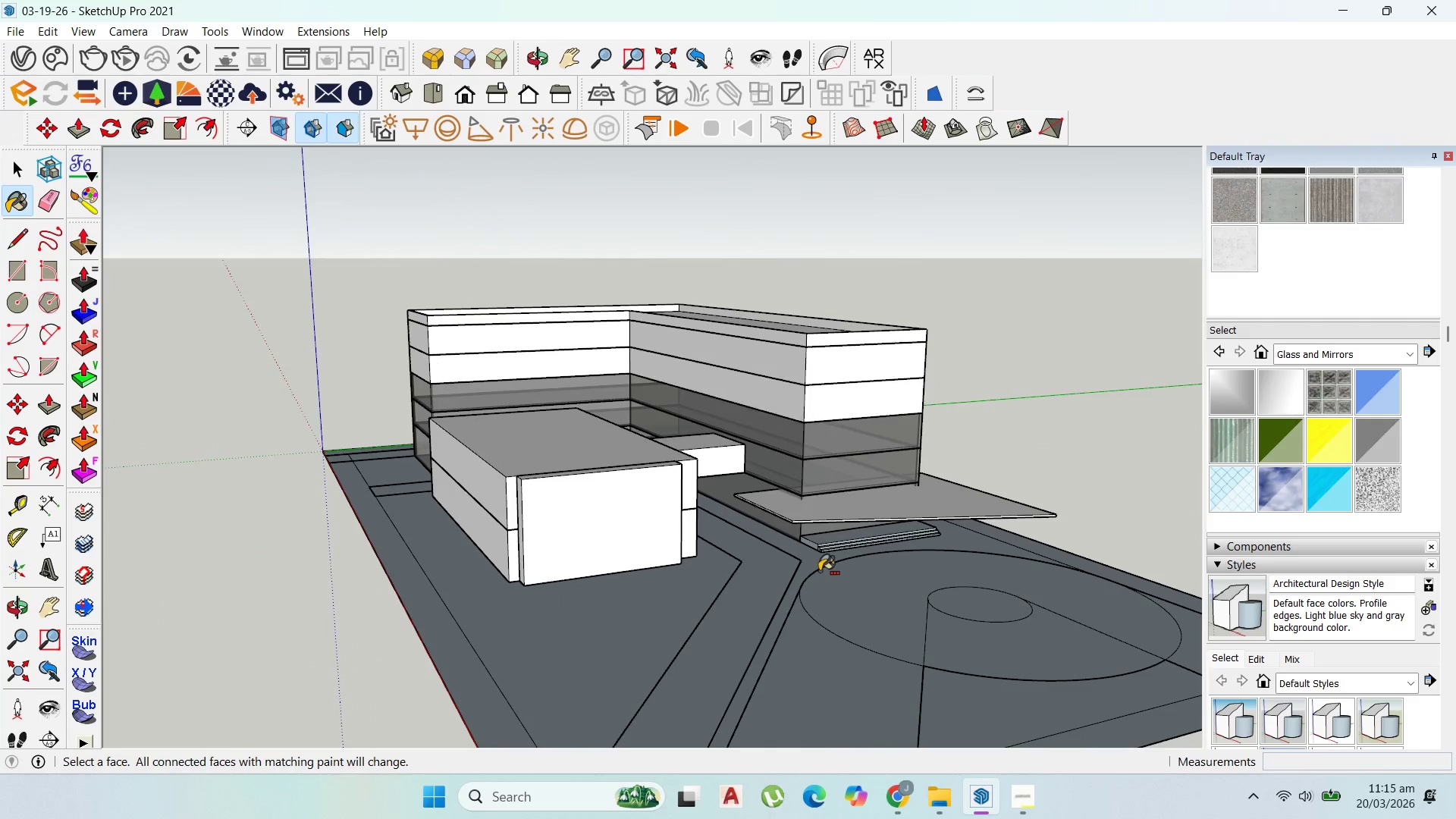 
key(Control+Z)
 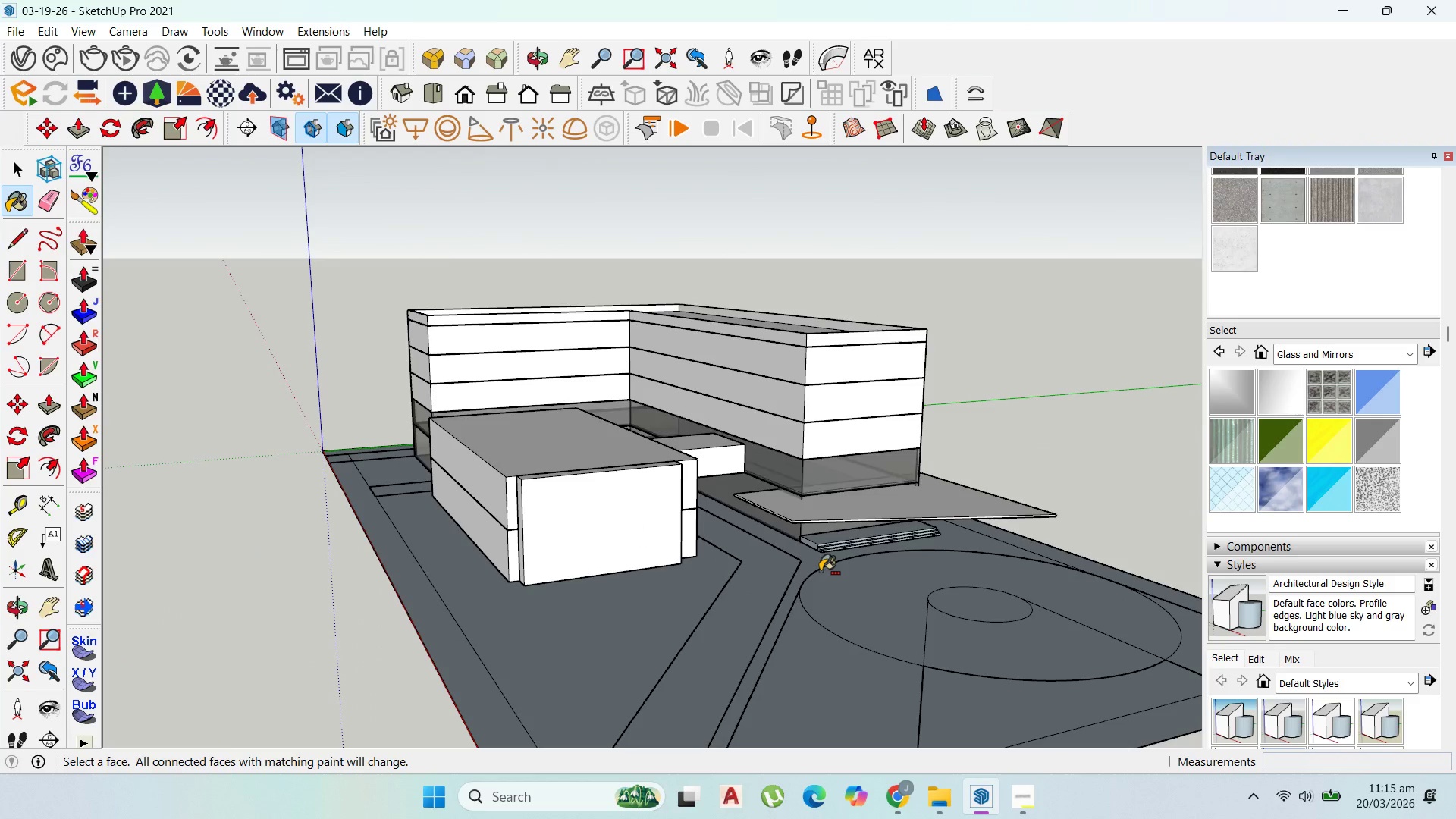 
key(Control+Z)
 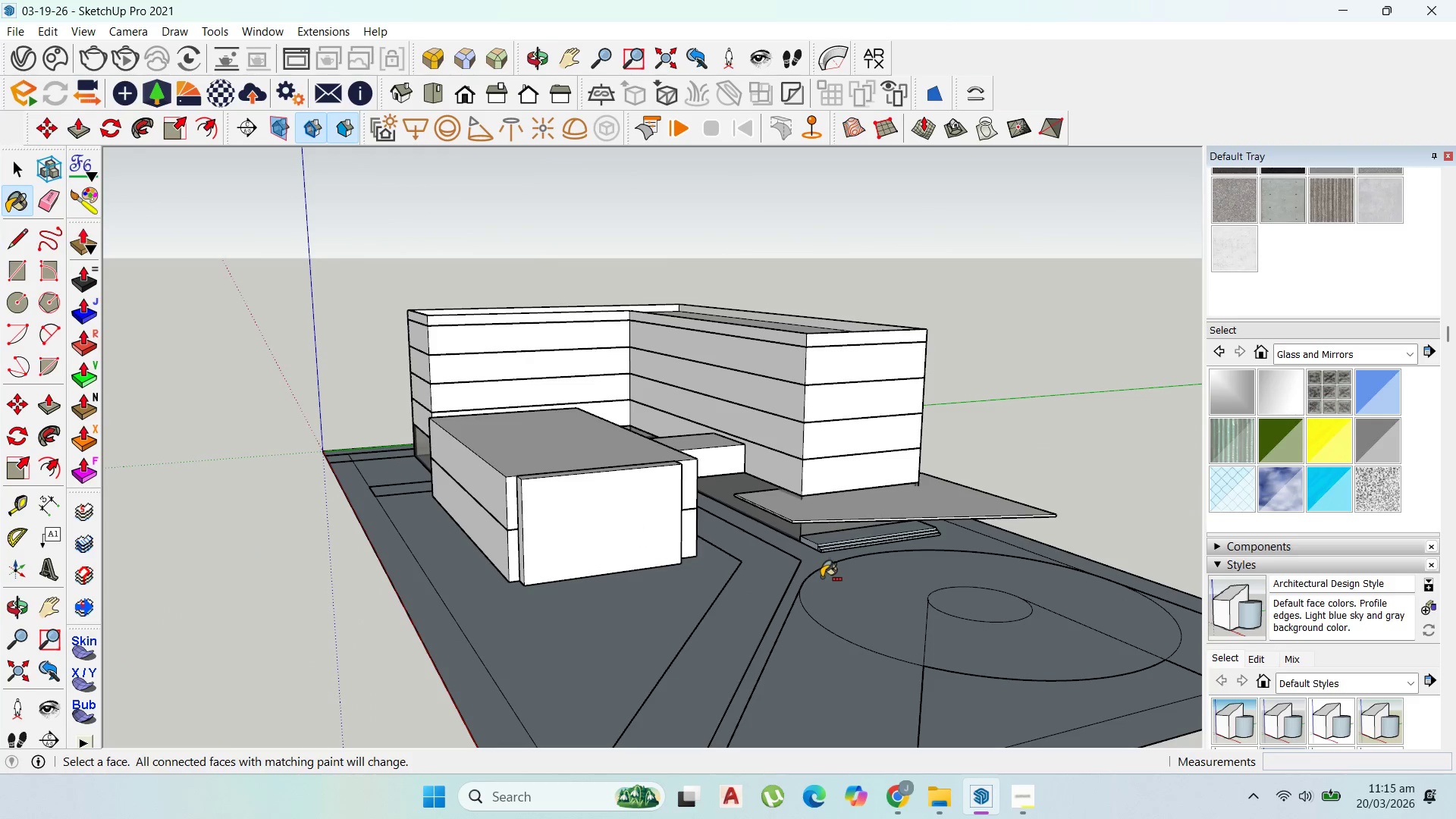 
key(Control+Z)
 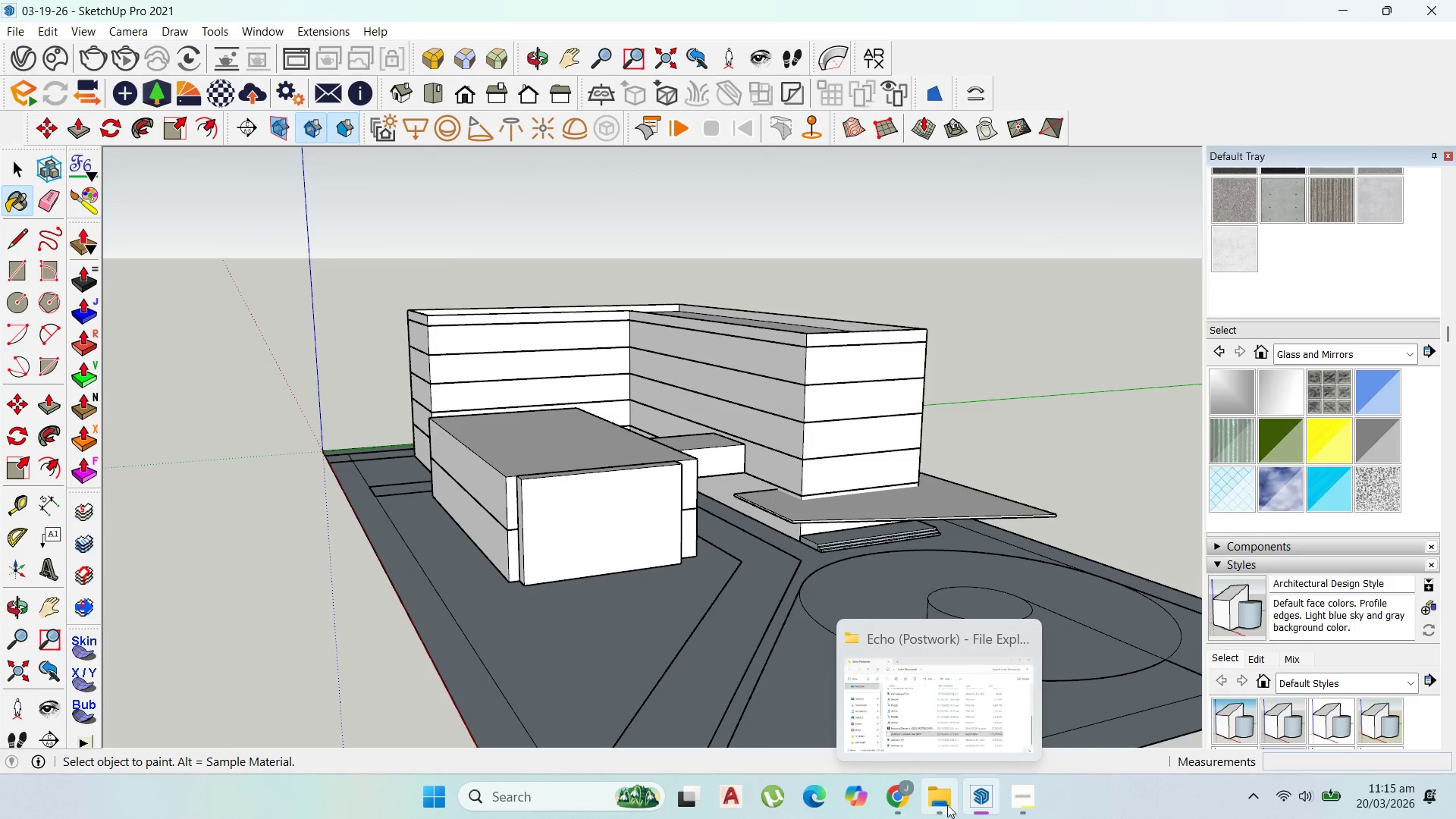 
left_click([902, 796])
 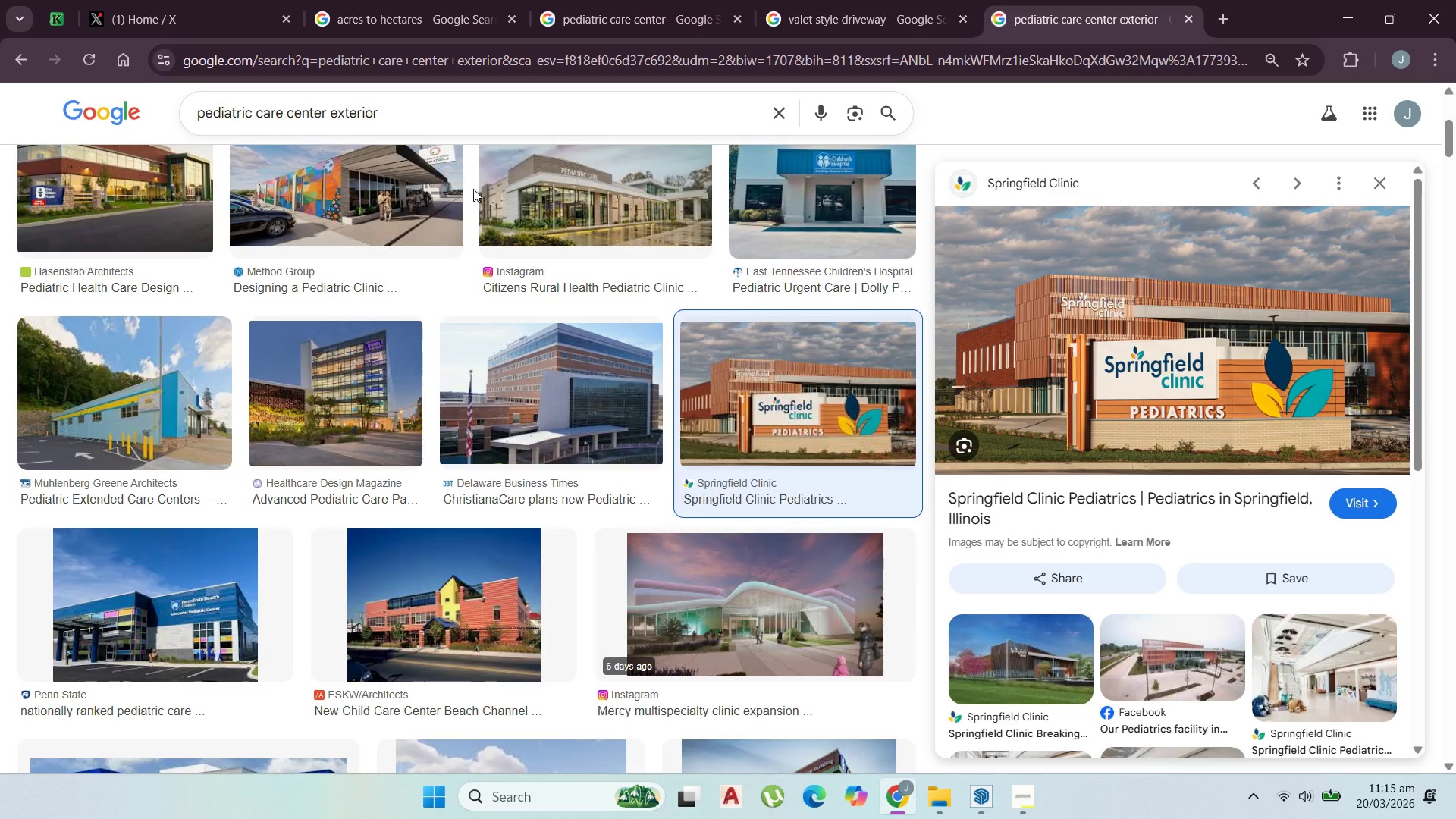 
wait(5.33)
 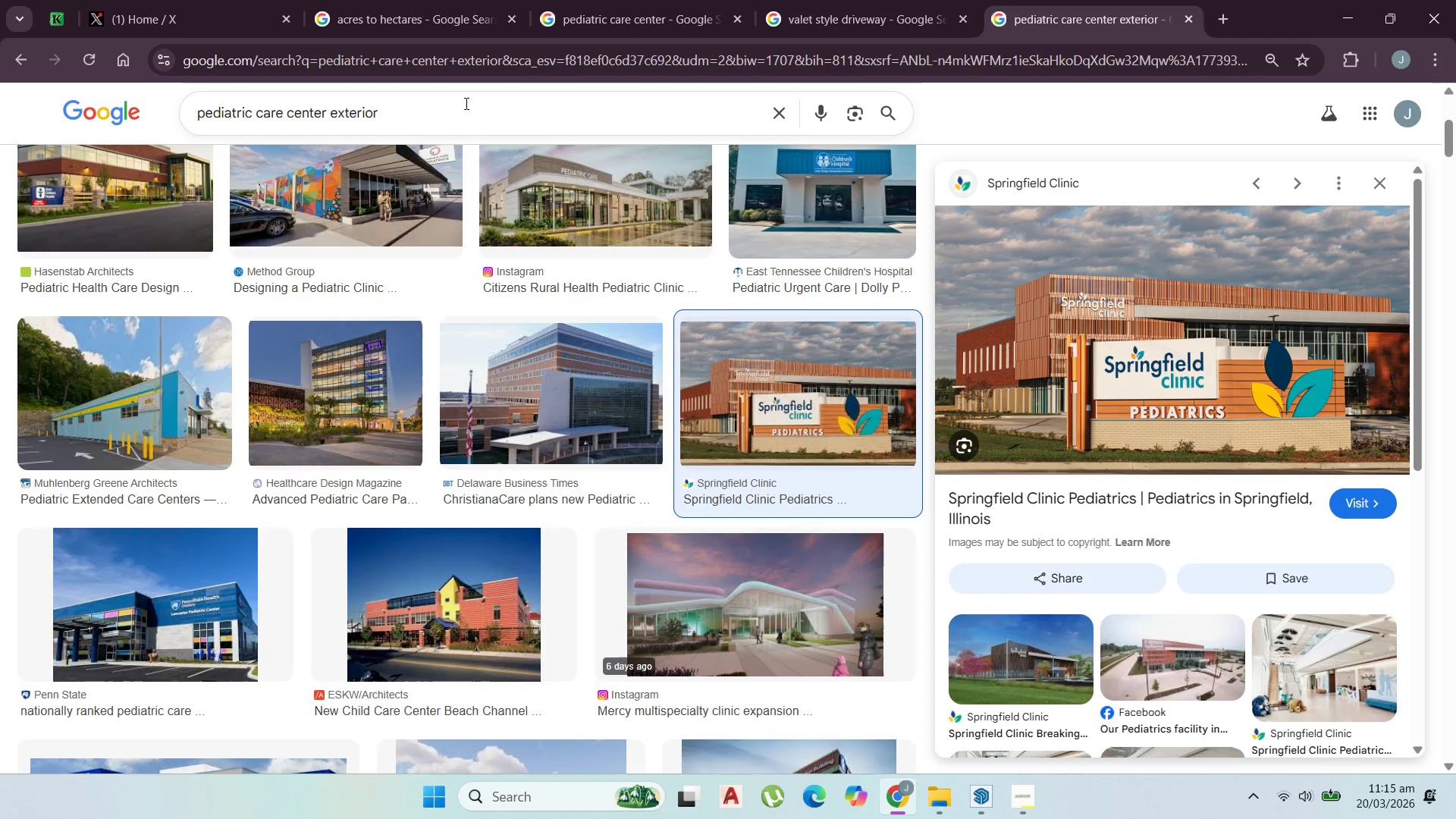 
scroll: coordinate [297, 159], scroll_direction: down, amount: 3.0
 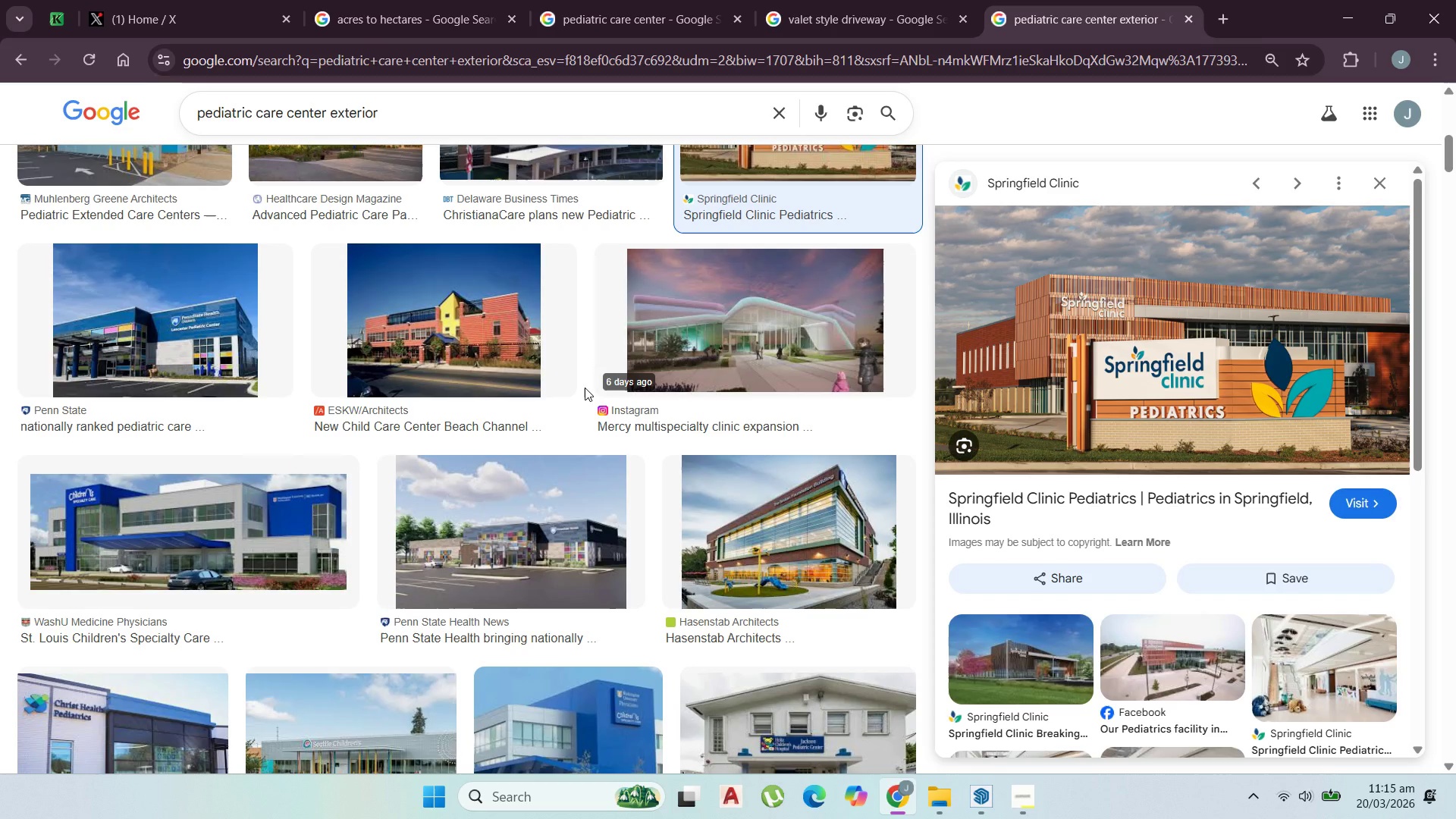 
left_click([1347, 20])
 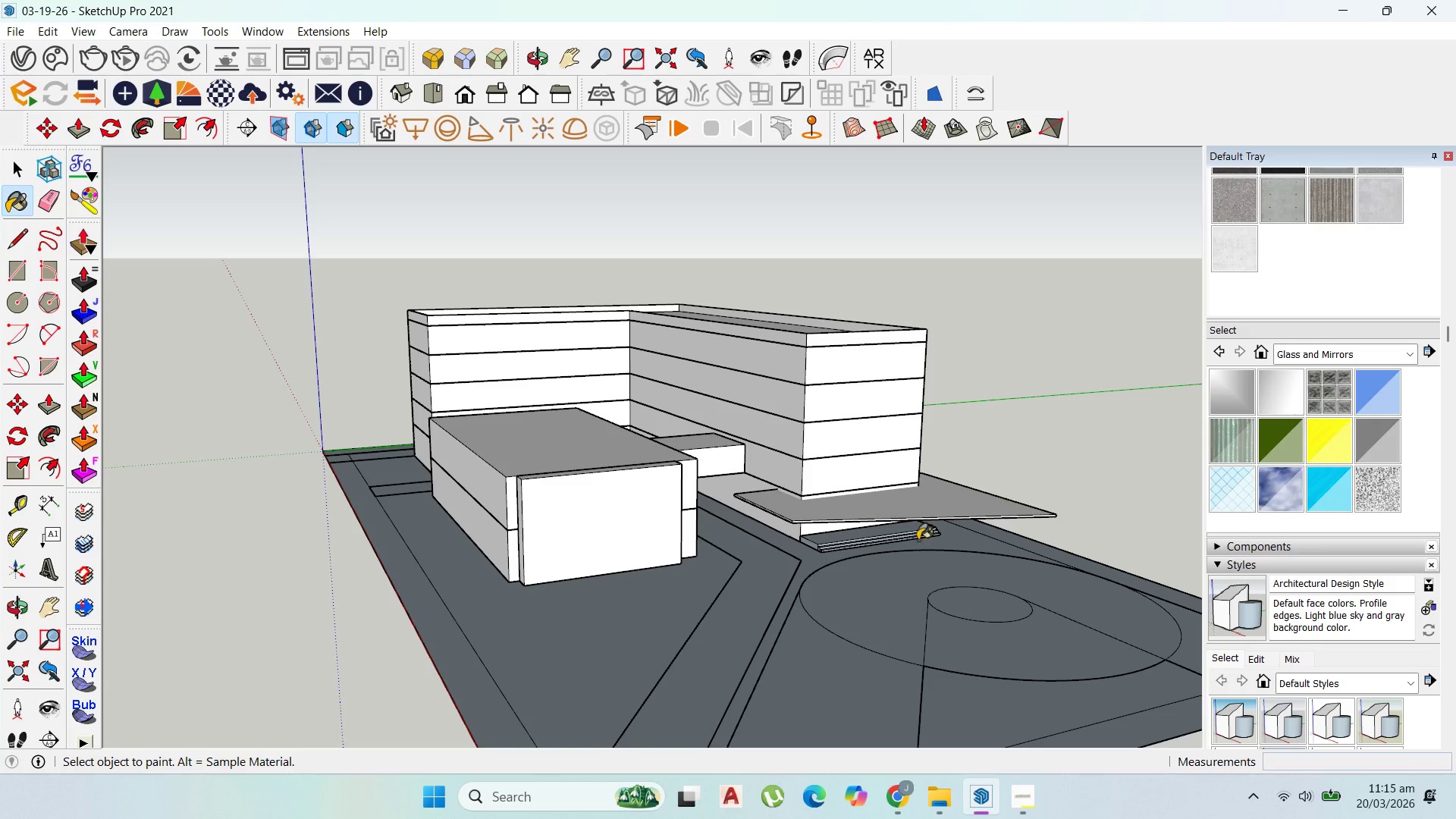 
scroll: coordinate [875, 582], scroll_direction: down, amount: 4.0
 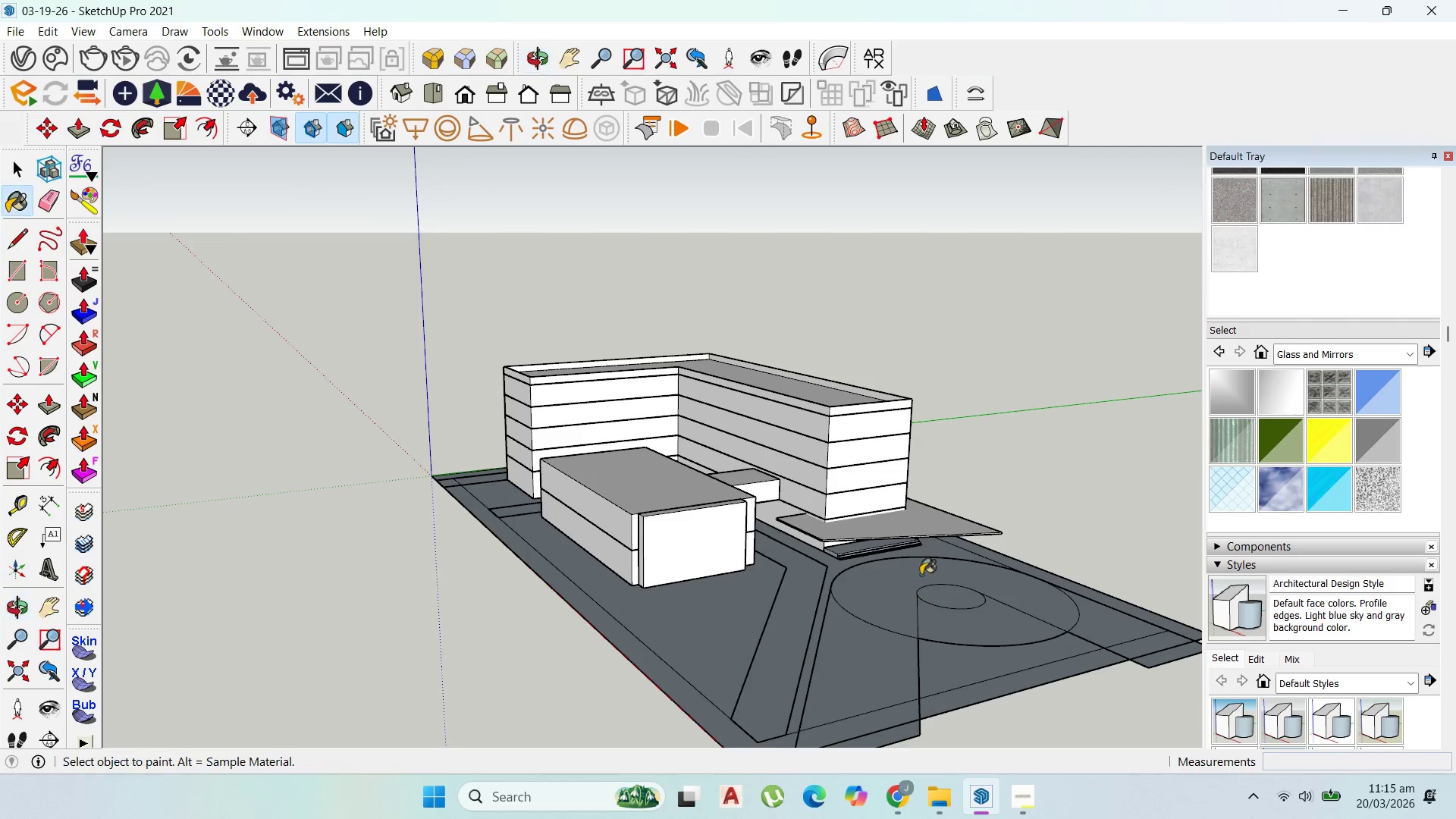 
scroll: coordinate [887, 494], scroll_direction: up, amount: 9.0
 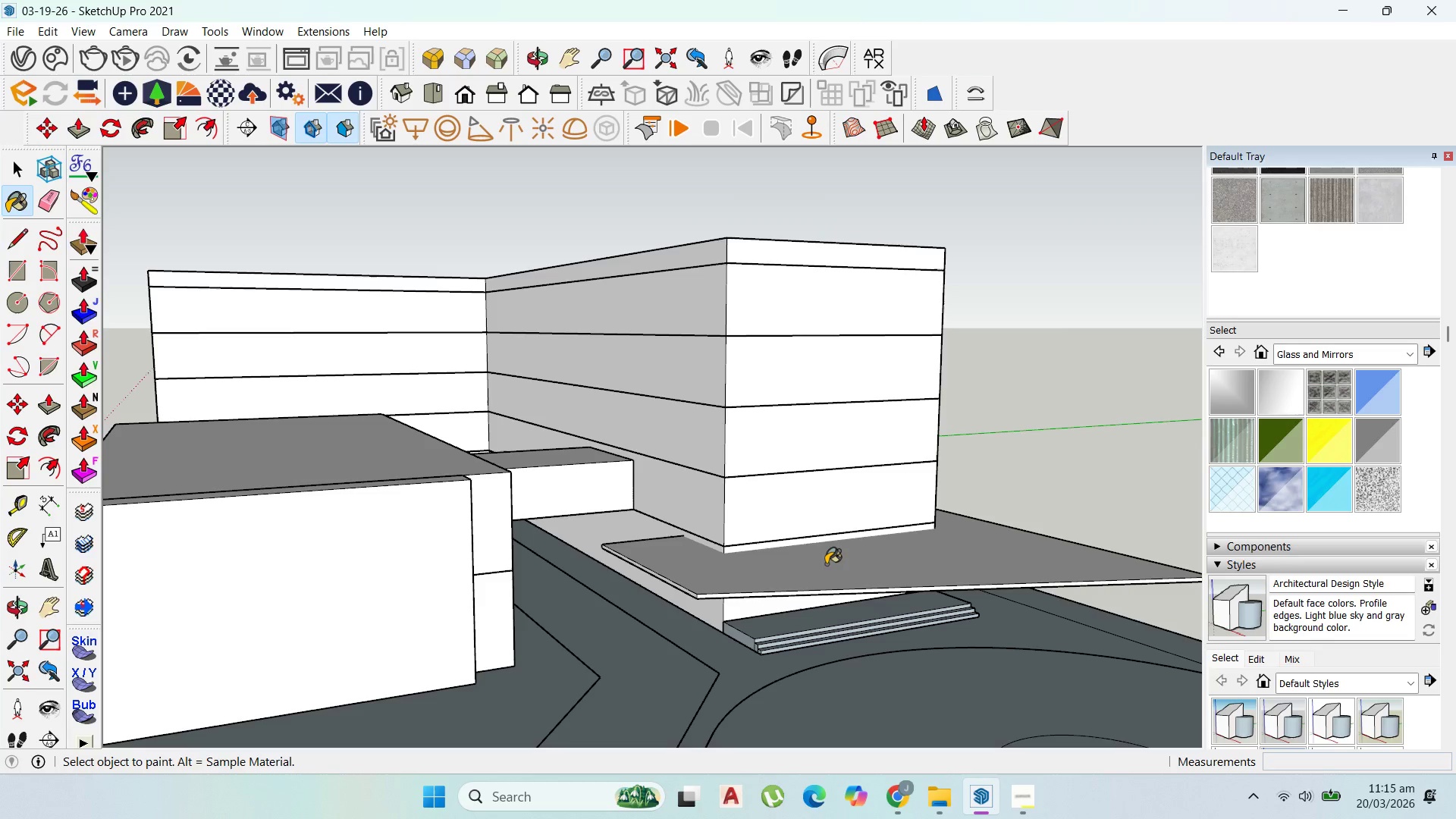 
scroll: coordinate [826, 666], scroll_direction: down, amount: 4.0
 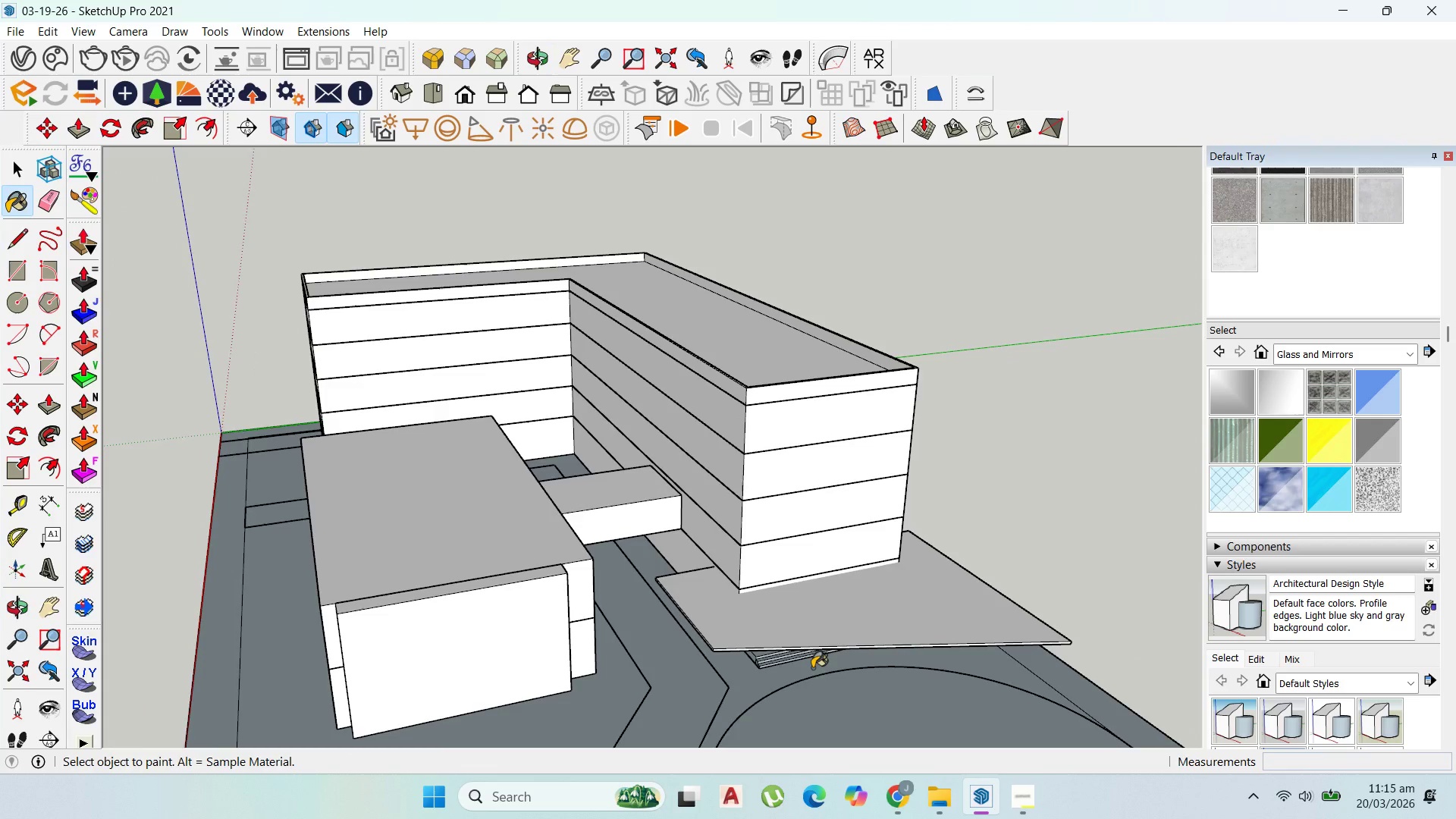 
scroll: coordinate [814, 666], scroll_direction: up, amount: 1.0
 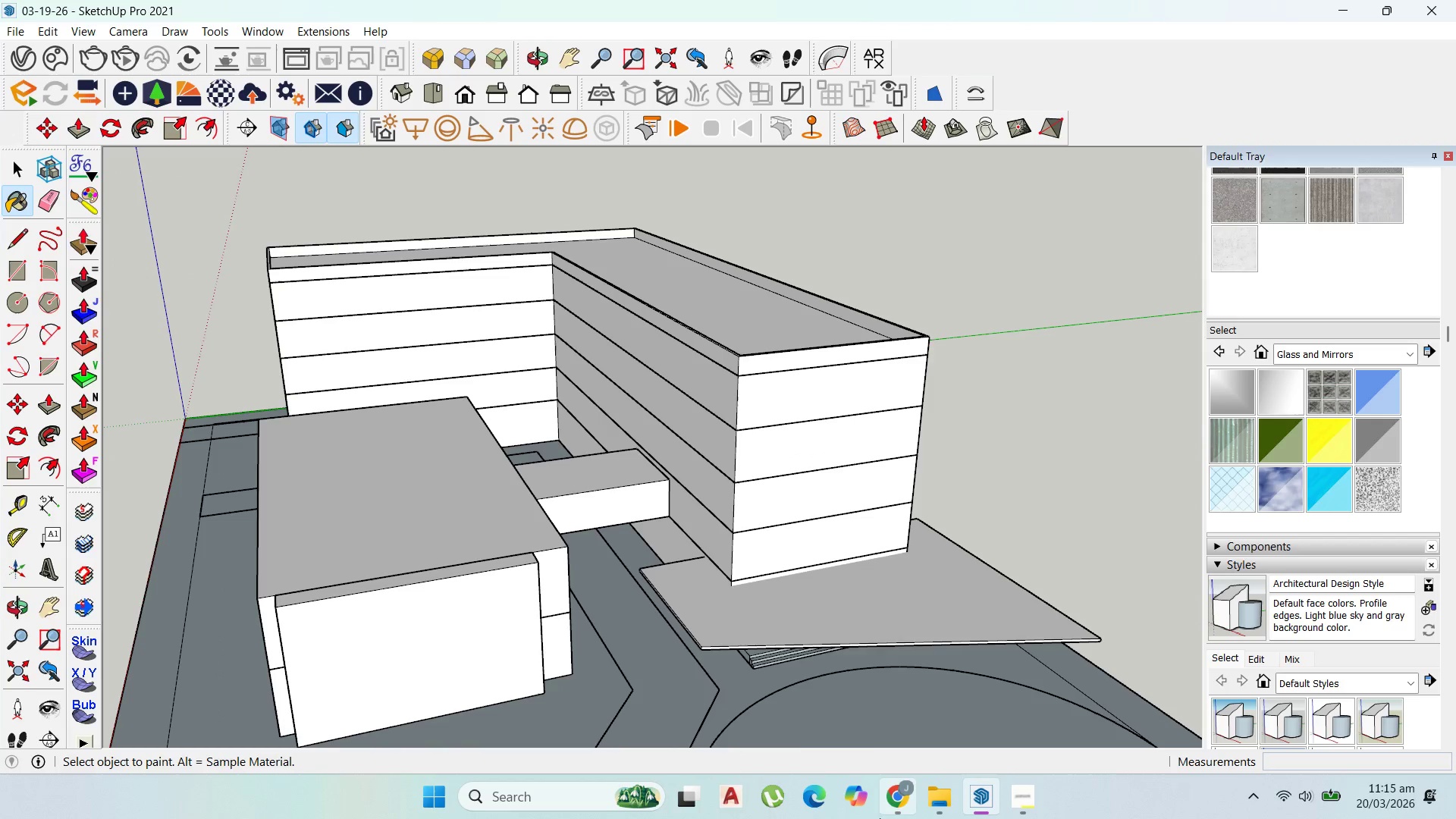 
mouse_move([912, 791])
 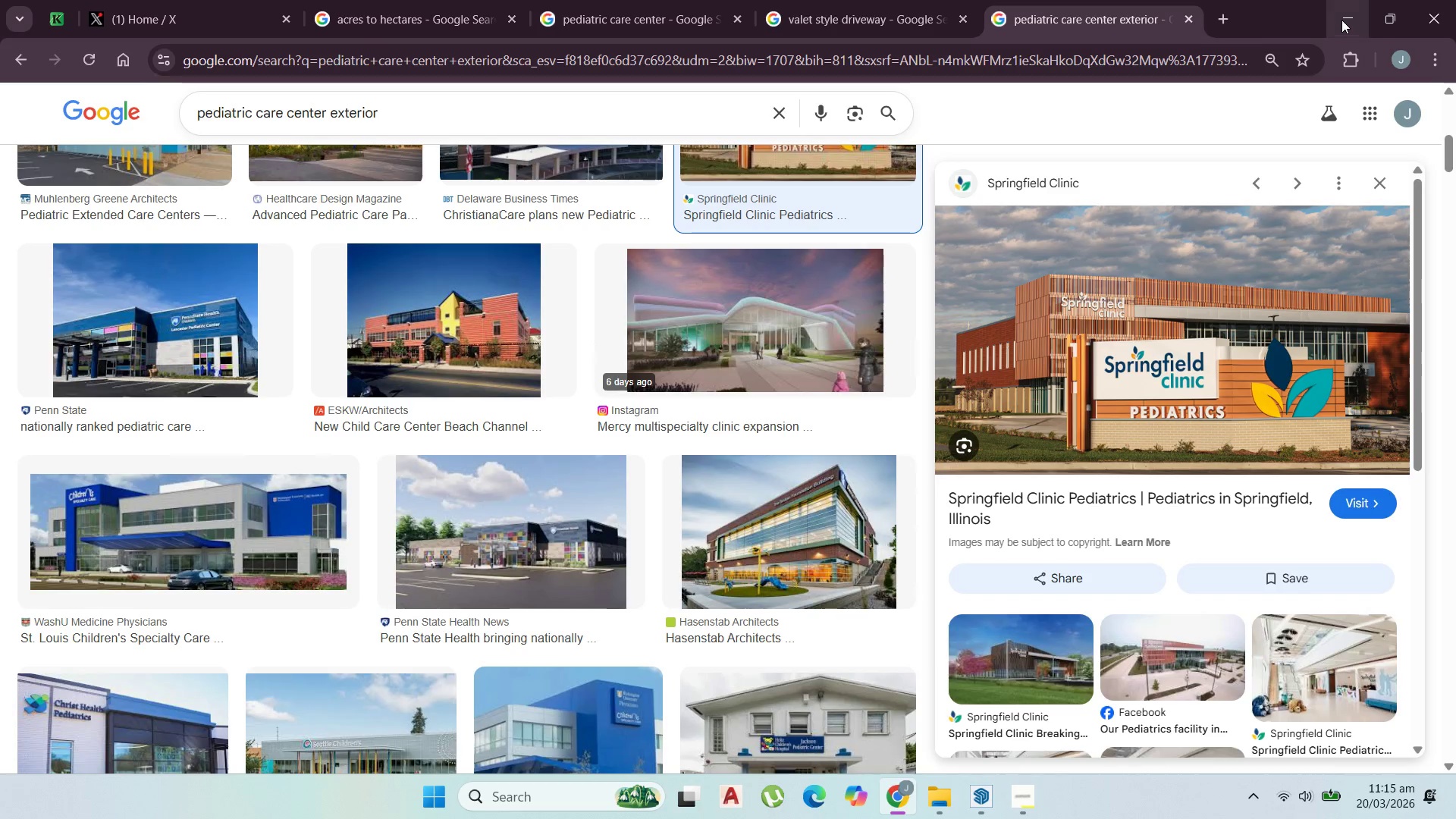 
scroll: coordinate [874, 435], scroll_direction: down, amount: 1.0
 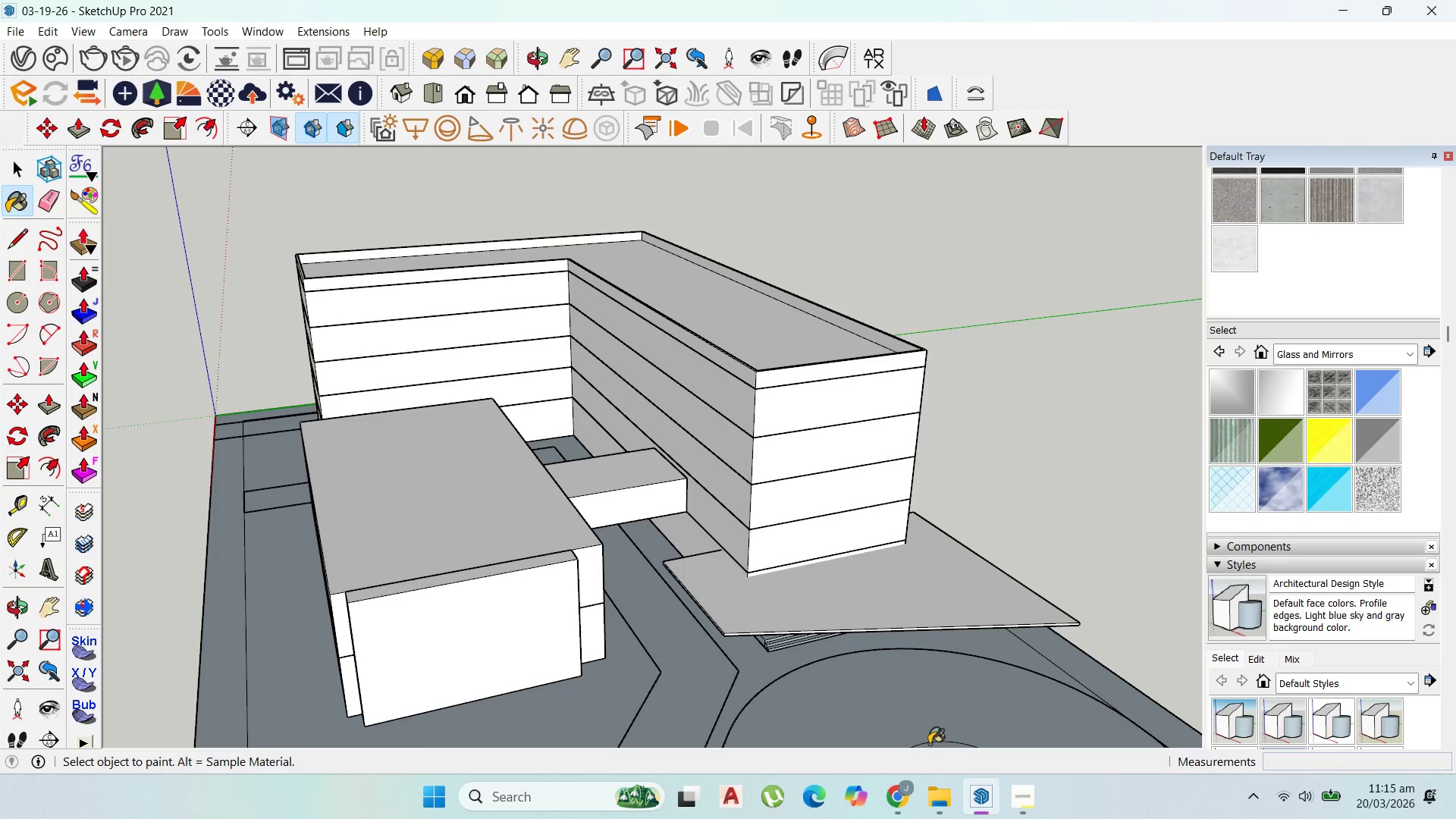 
scroll: coordinate [825, 479], scroll_direction: up, amount: 7.0
 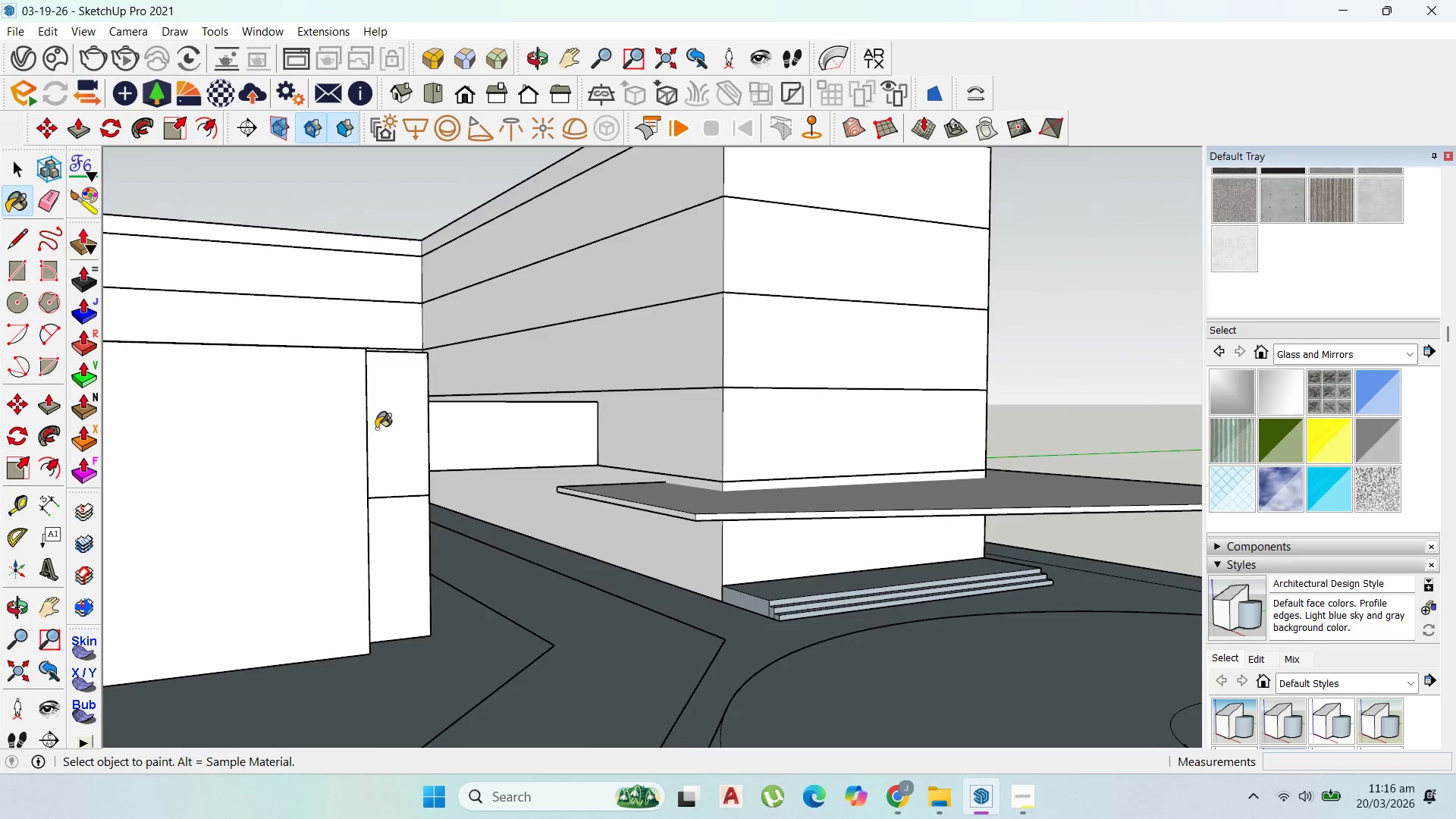 
scroll: coordinate [509, 519], scroll_direction: down, amount: 1.0
 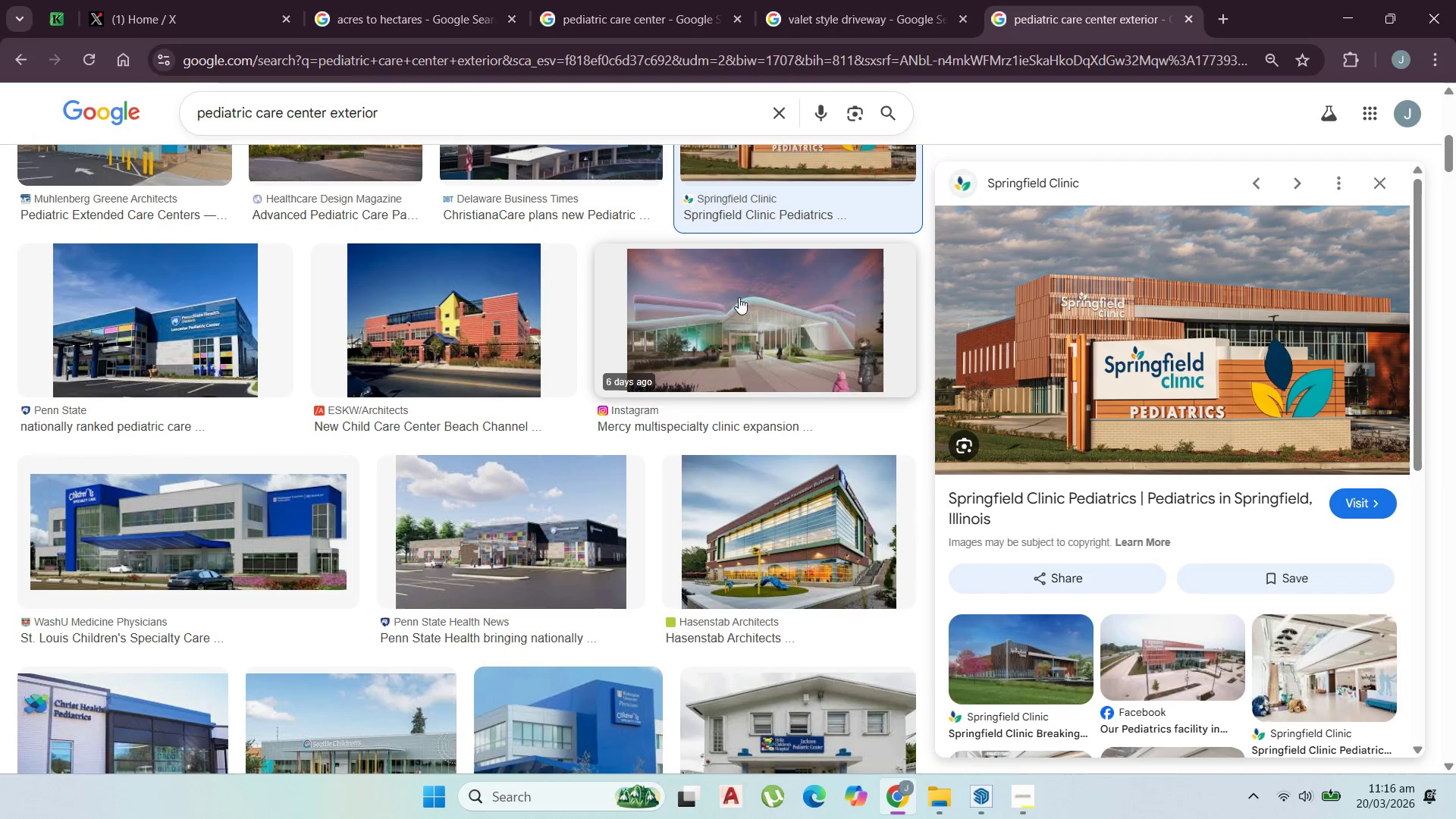 
wait(5.74)
 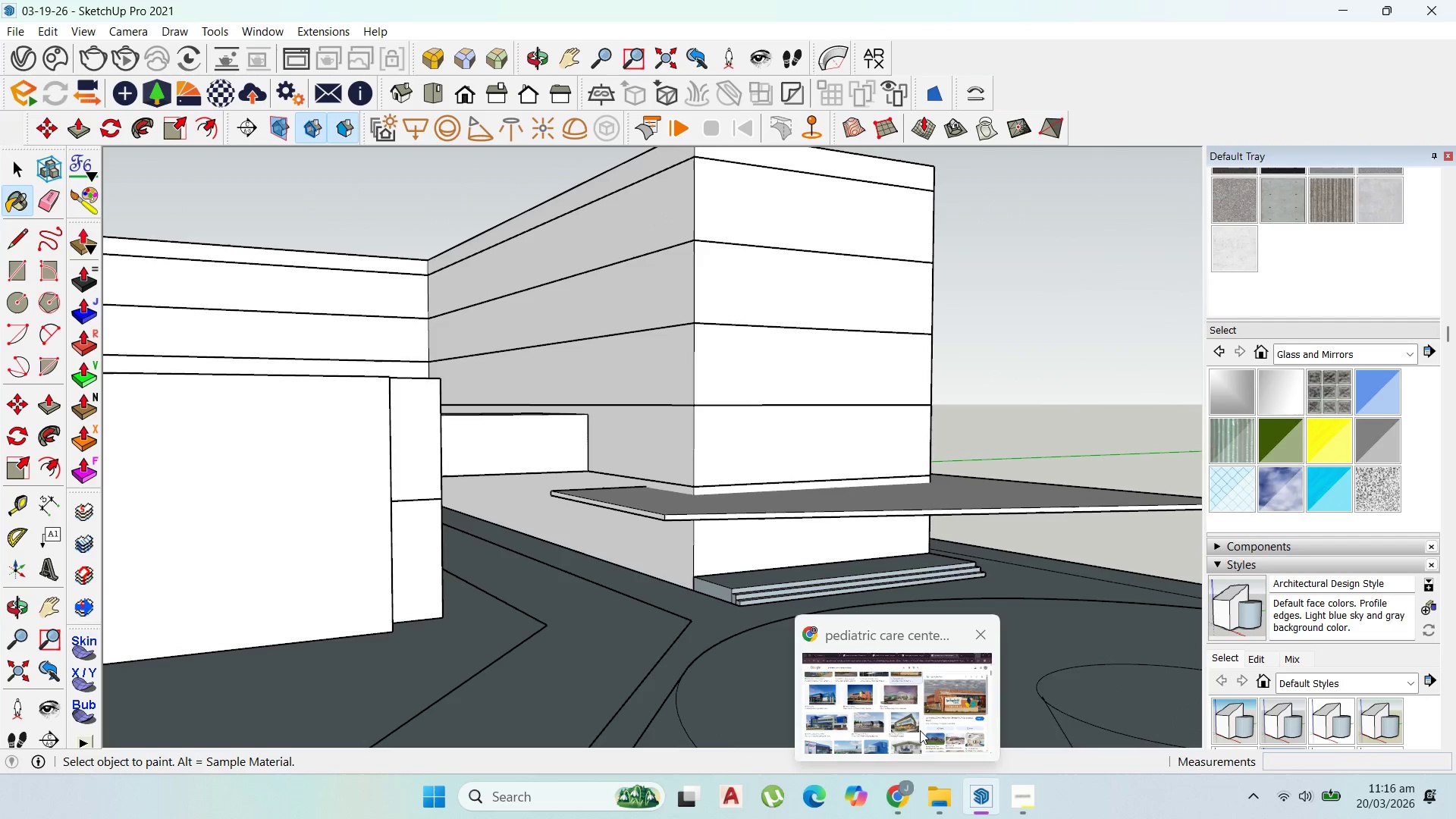 
scroll: coordinate [723, 325], scroll_direction: down, amount: 1.0
 